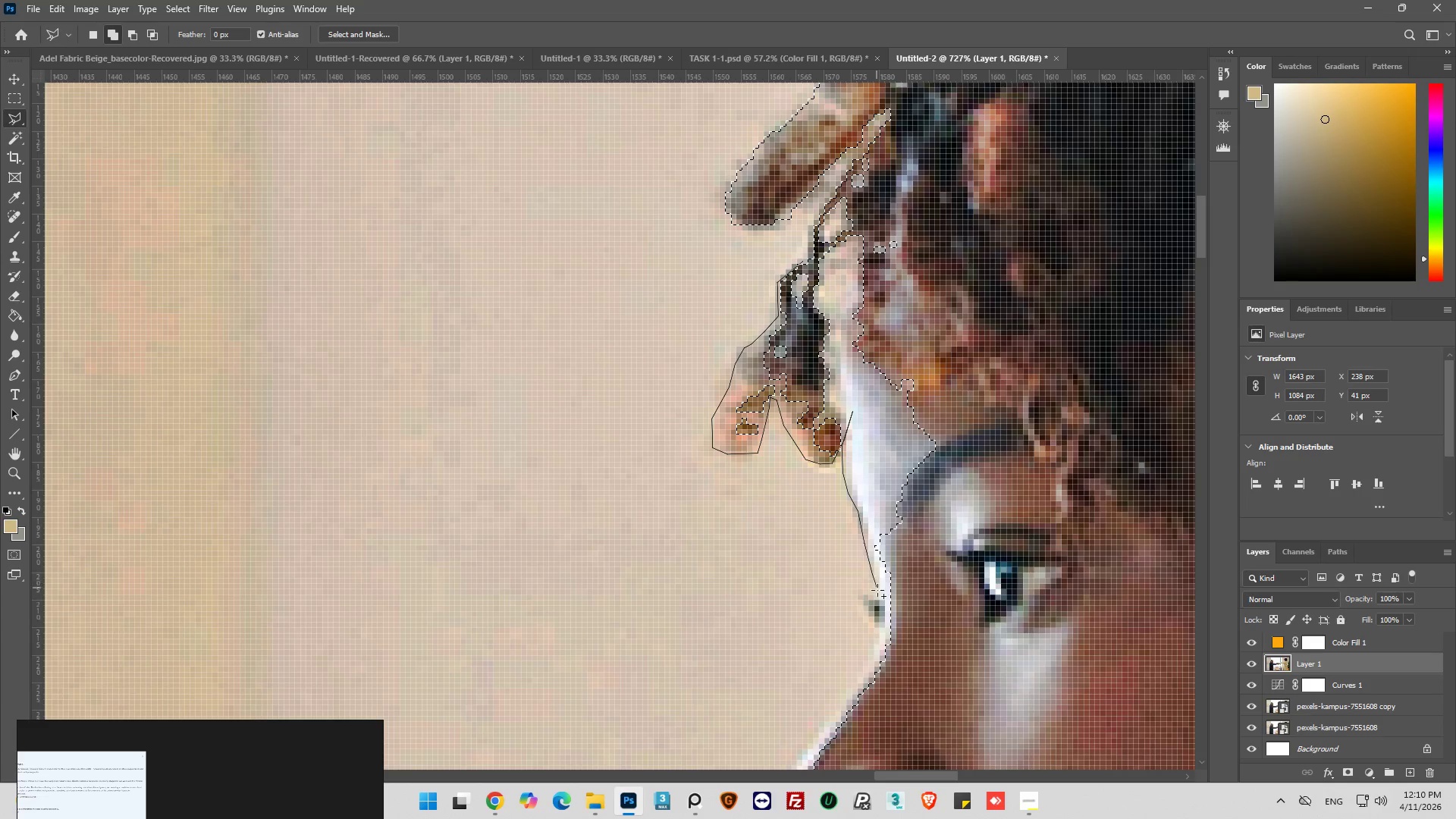 
left_click_drag(start_coordinate=[877, 590], to_coordinate=[880, 601])
 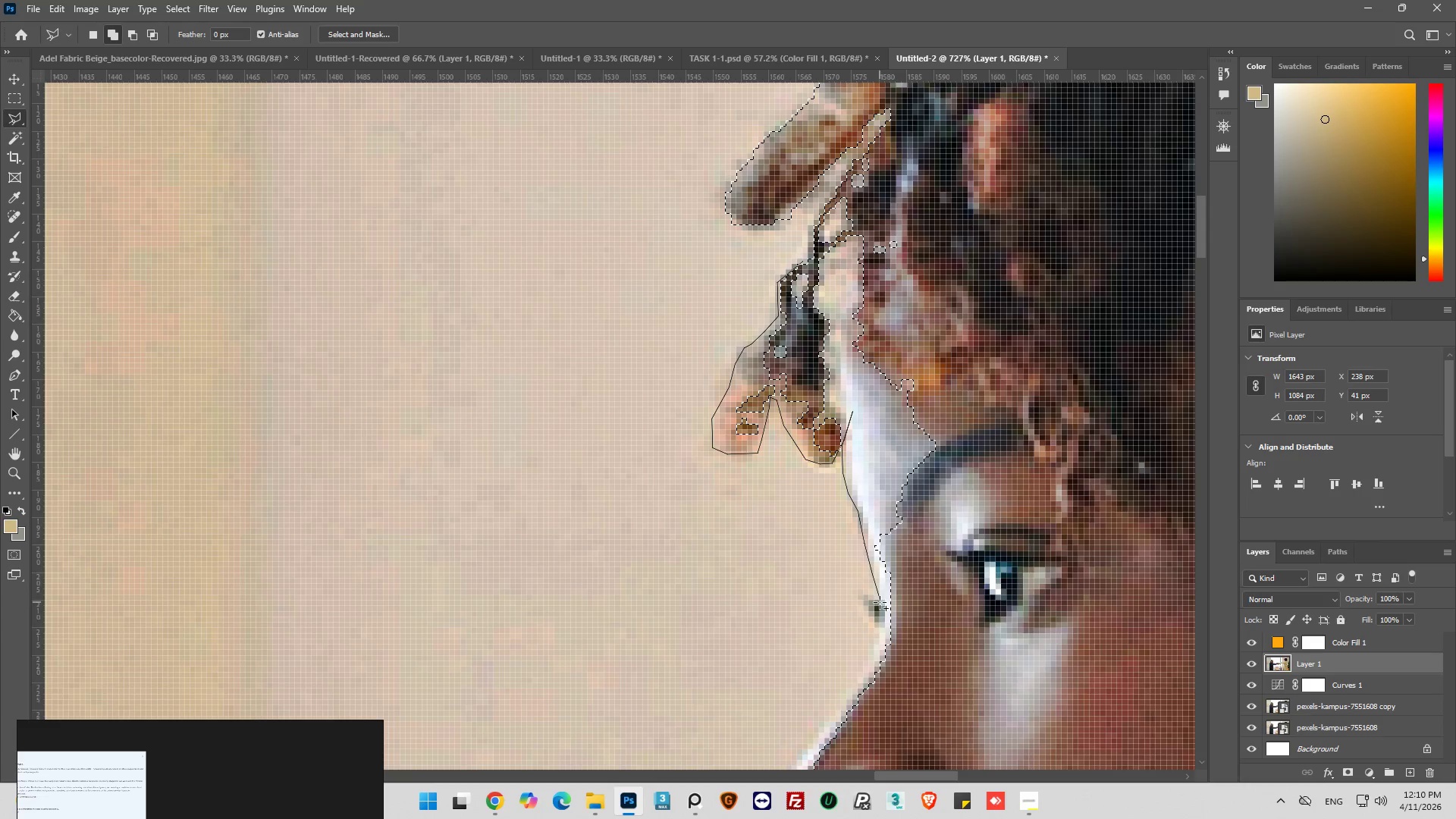 
hold_key(key=ShiftLeft, duration=1.51)
left_click_drag(start_coordinate=[877, 602], to_coordinate=[873, 601])
 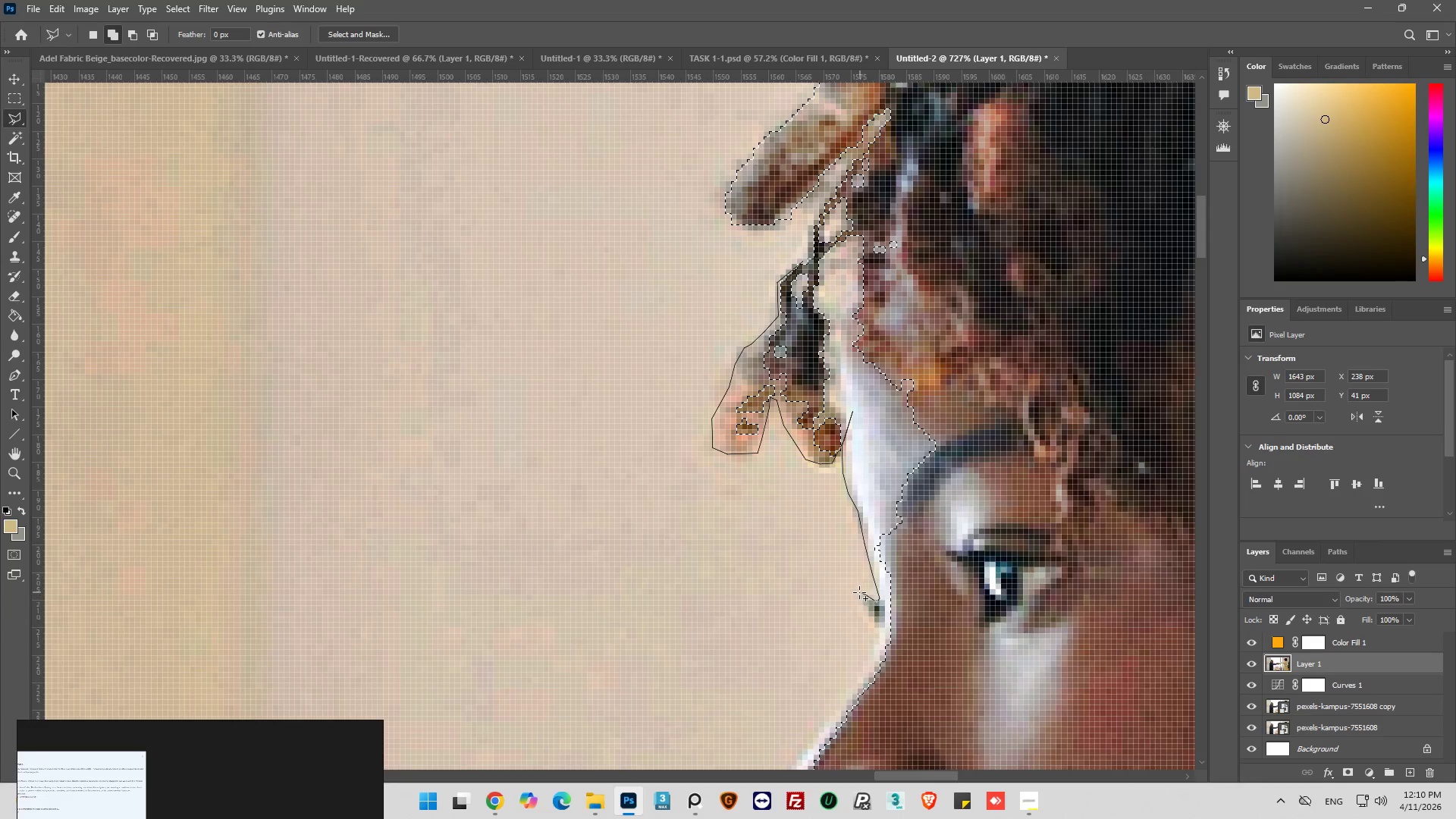 
left_click_drag(start_coordinate=[859, 592], to_coordinate=[861, 601])
 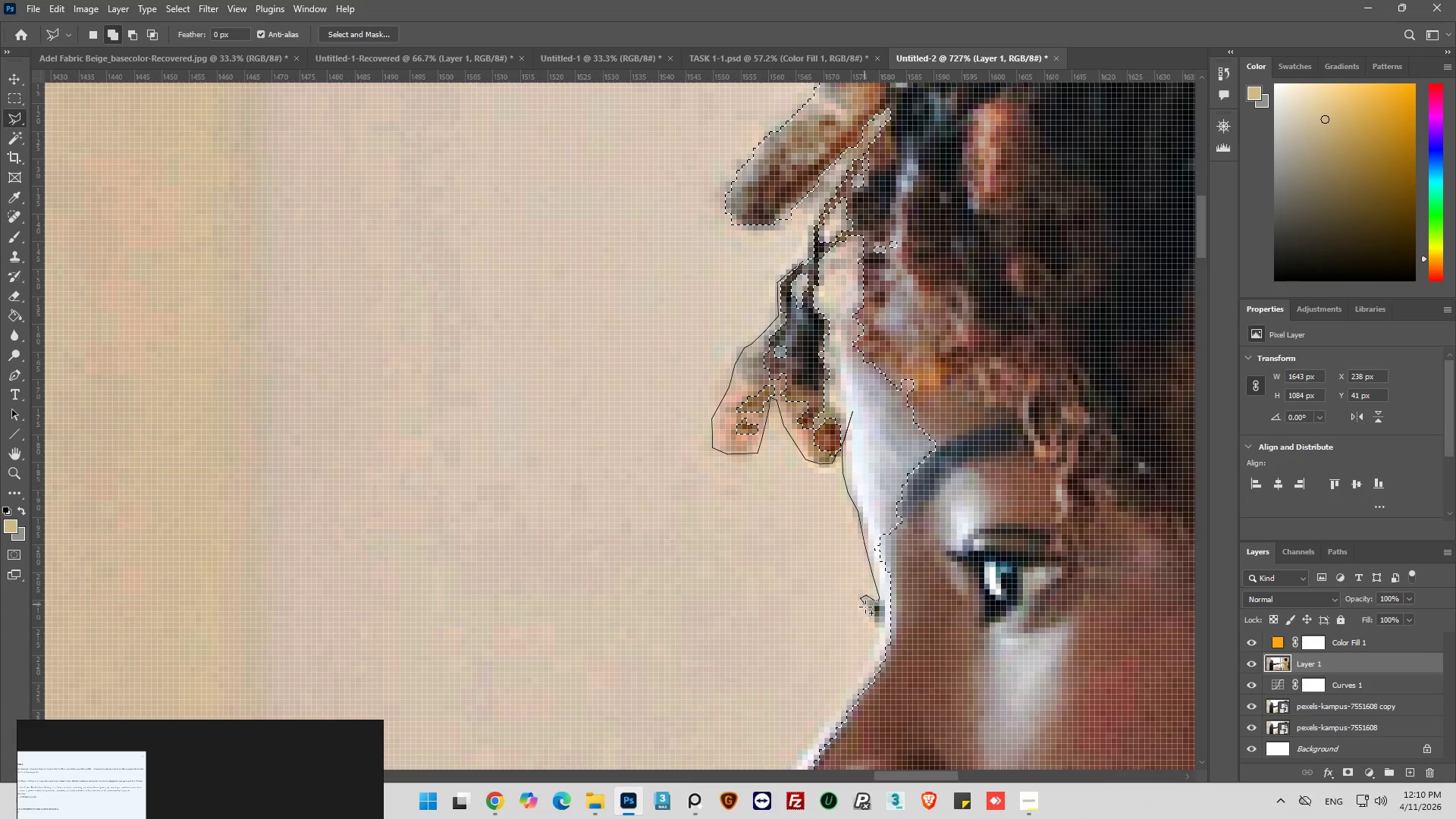 
hold_key(key=ShiftLeft, duration=1.52)
left_click_drag(start_coordinate=[867, 608], to_coordinate=[869, 612])
 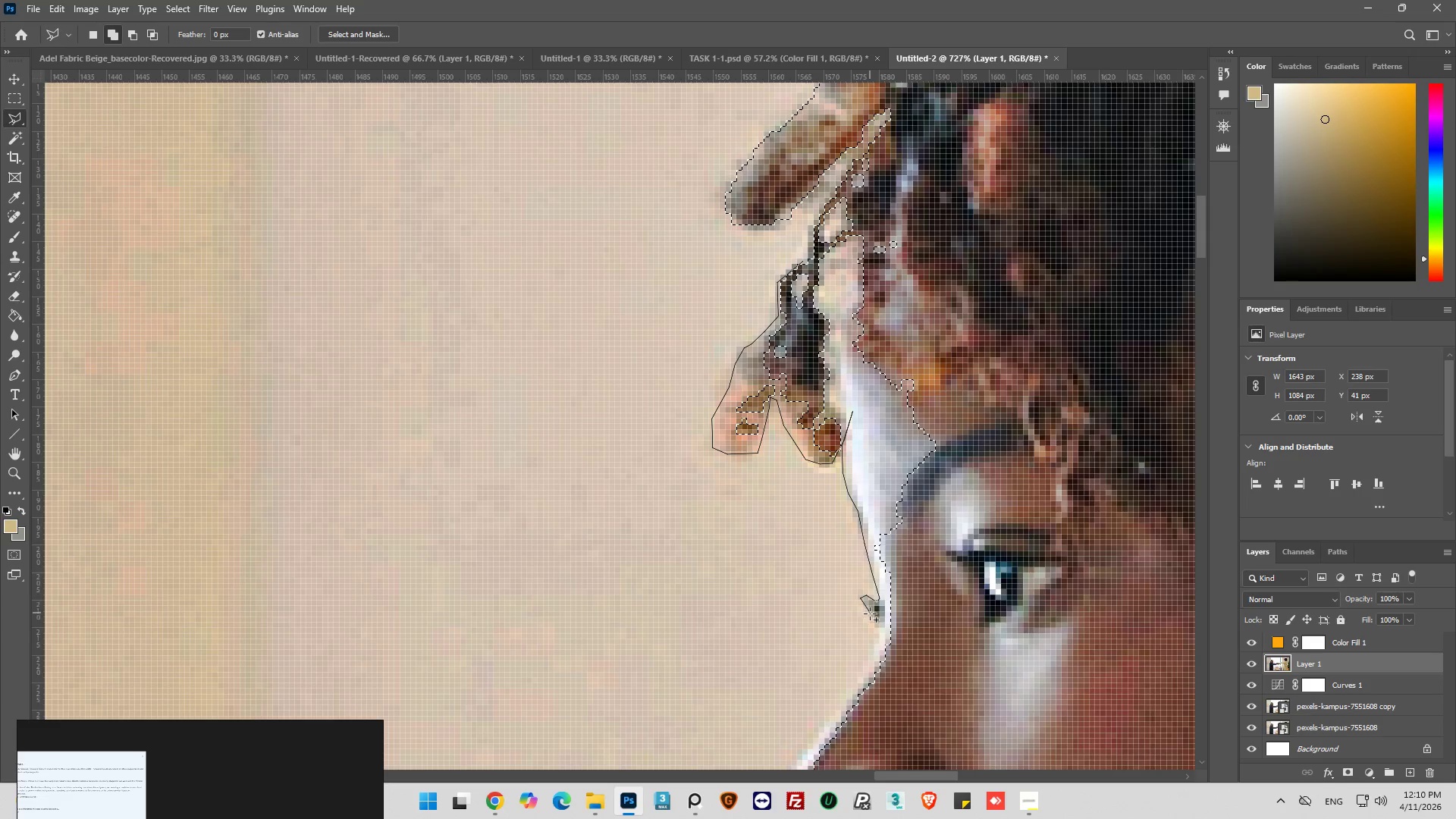 
left_click_drag(start_coordinate=[870, 613], to_coordinate=[871, 617])
 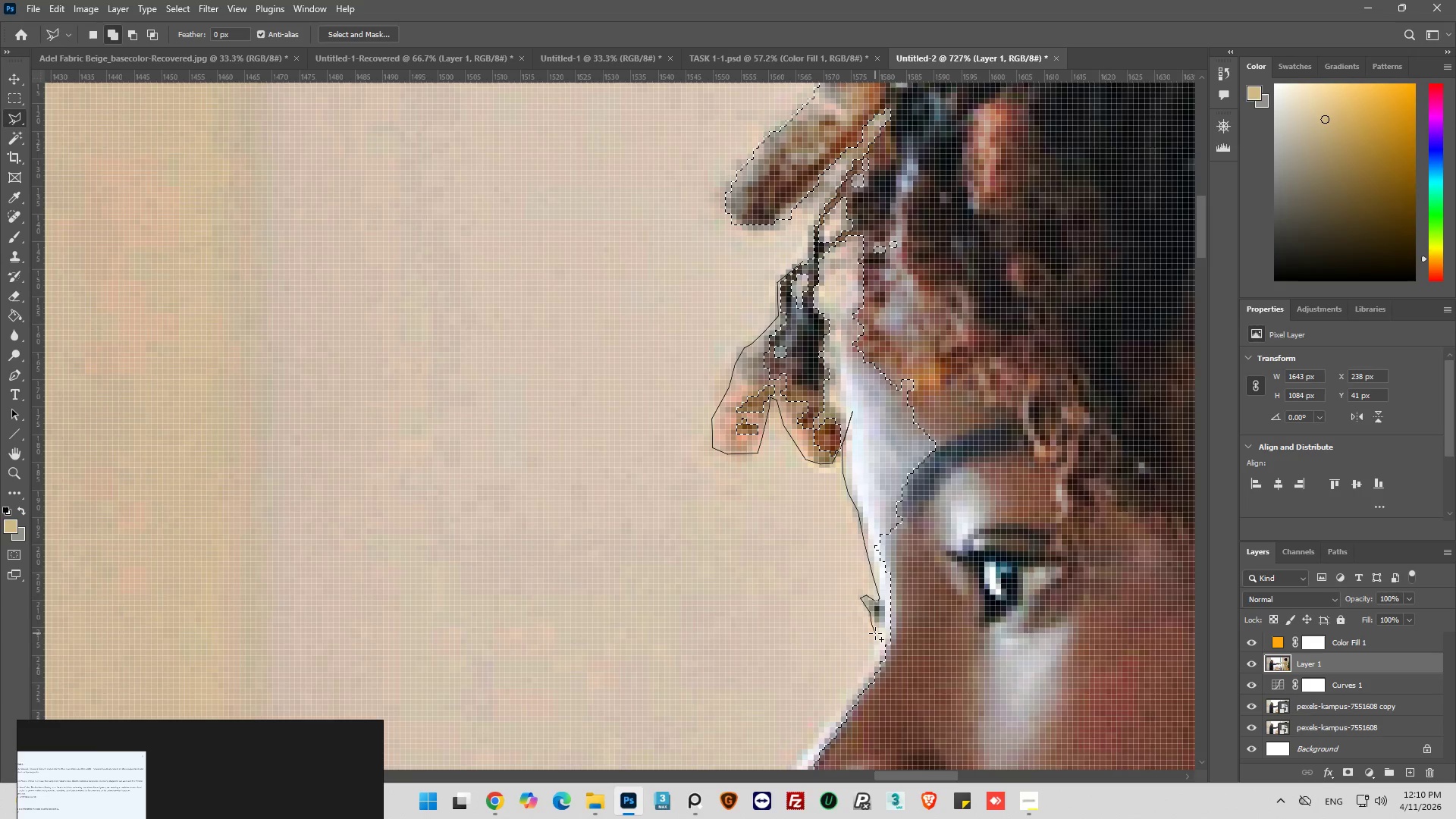 
hold_key(key=ShiftLeft, duration=1.52)
left_click_drag(start_coordinate=[875, 642], to_coordinate=[872, 654])
 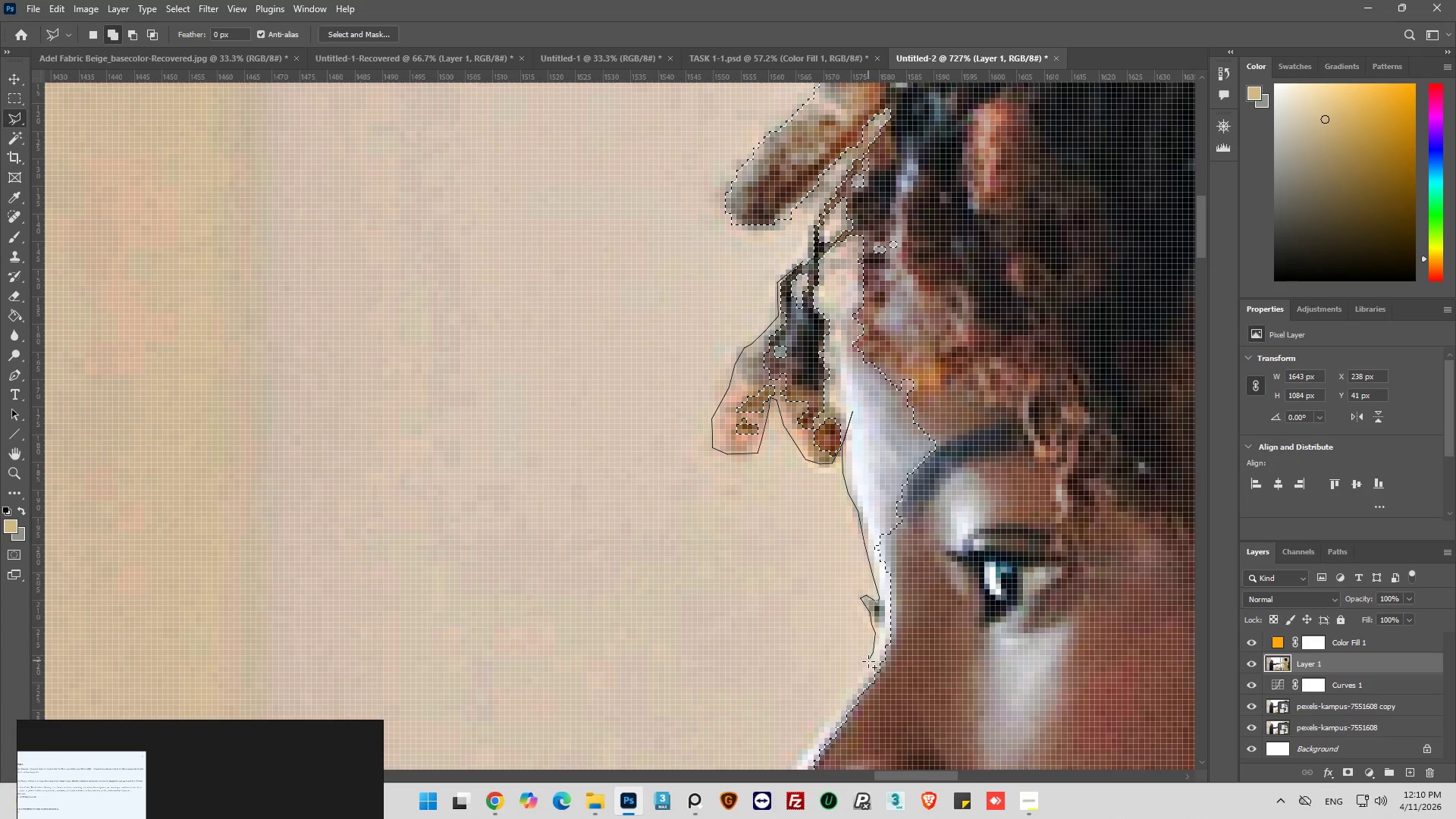 
left_click_drag(start_coordinate=[868, 662], to_coordinate=[861, 679])
 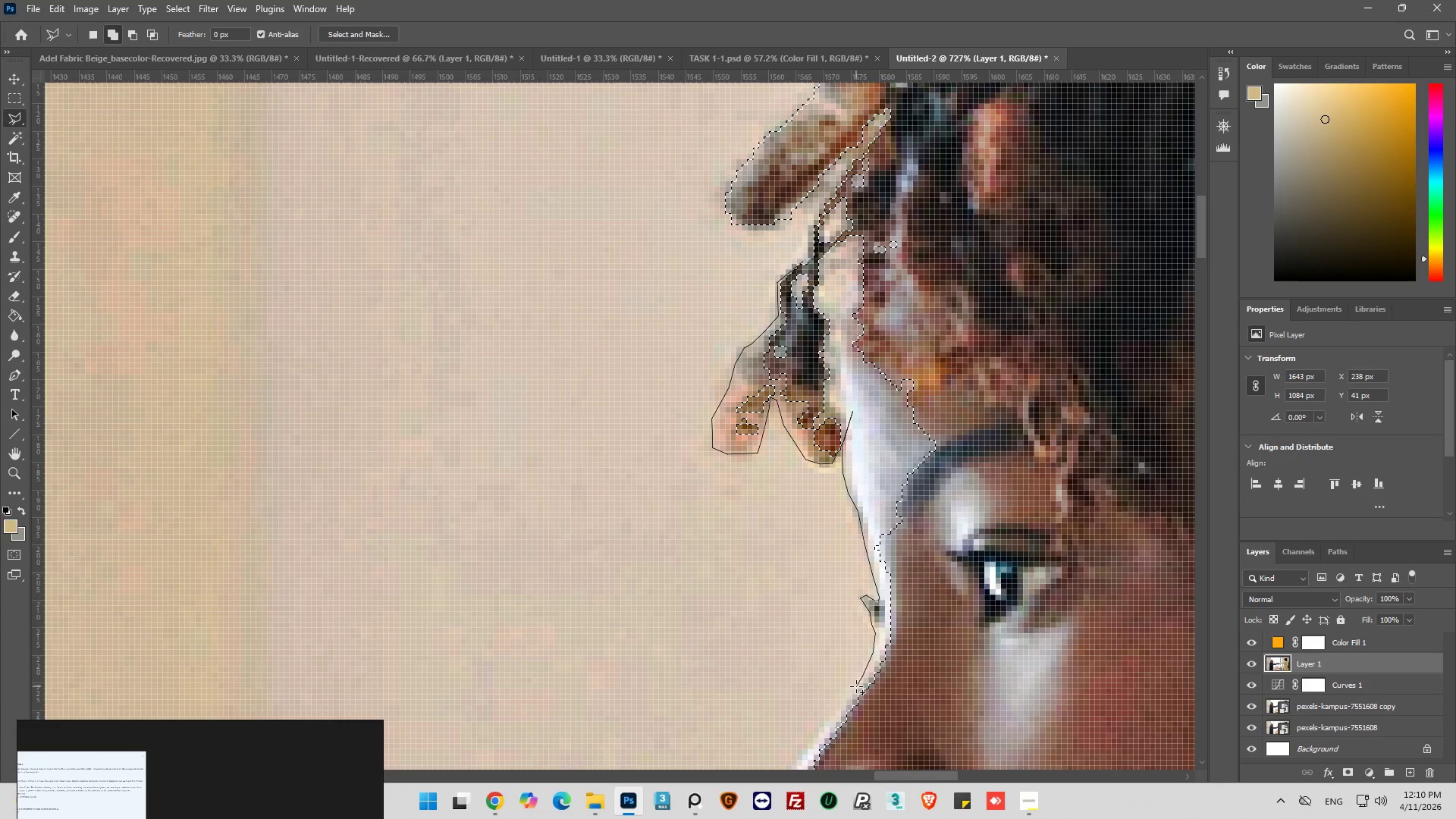 
left_click_drag(start_coordinate=[849, 693], to_coordinate=[845, 701])
 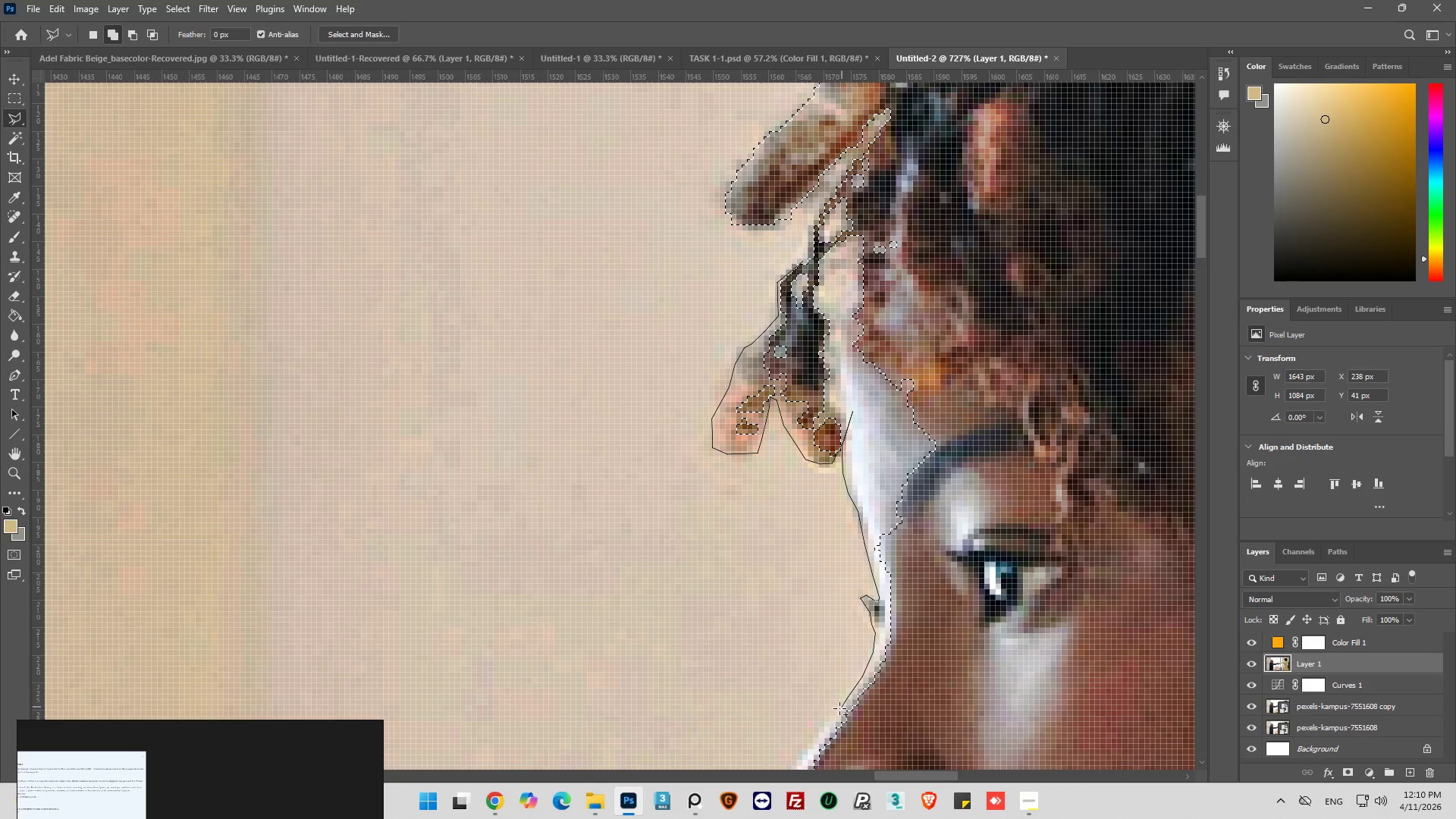 
hold_key(key=ShiftLeft, duration=1.51)
left_click_drag(start_coordinate=[822, 732], to_coordinate=[819, 737])
 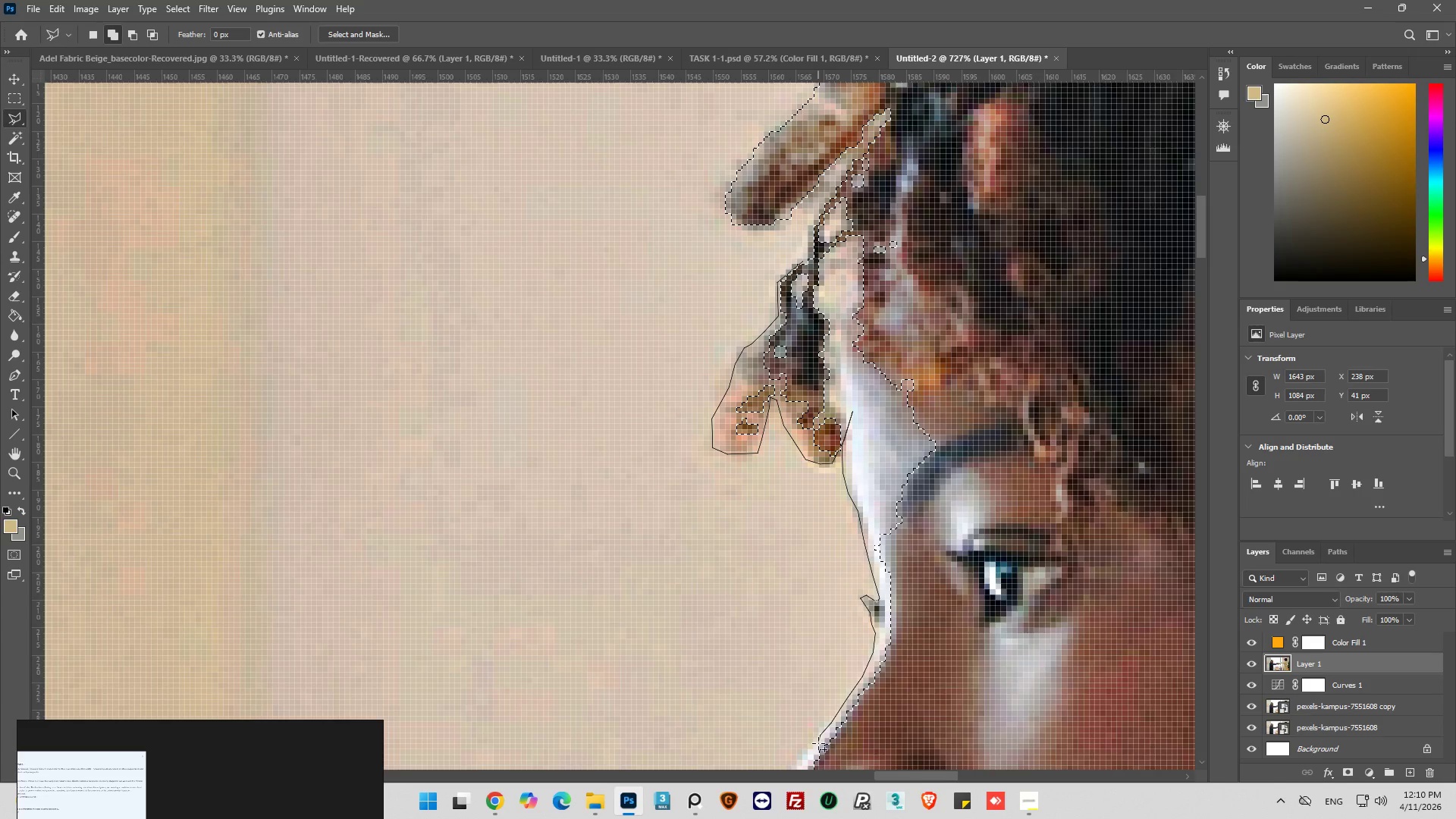 
left_click_drag(start_coordinate=[818, 743], to_coordinate=[830, 748])
 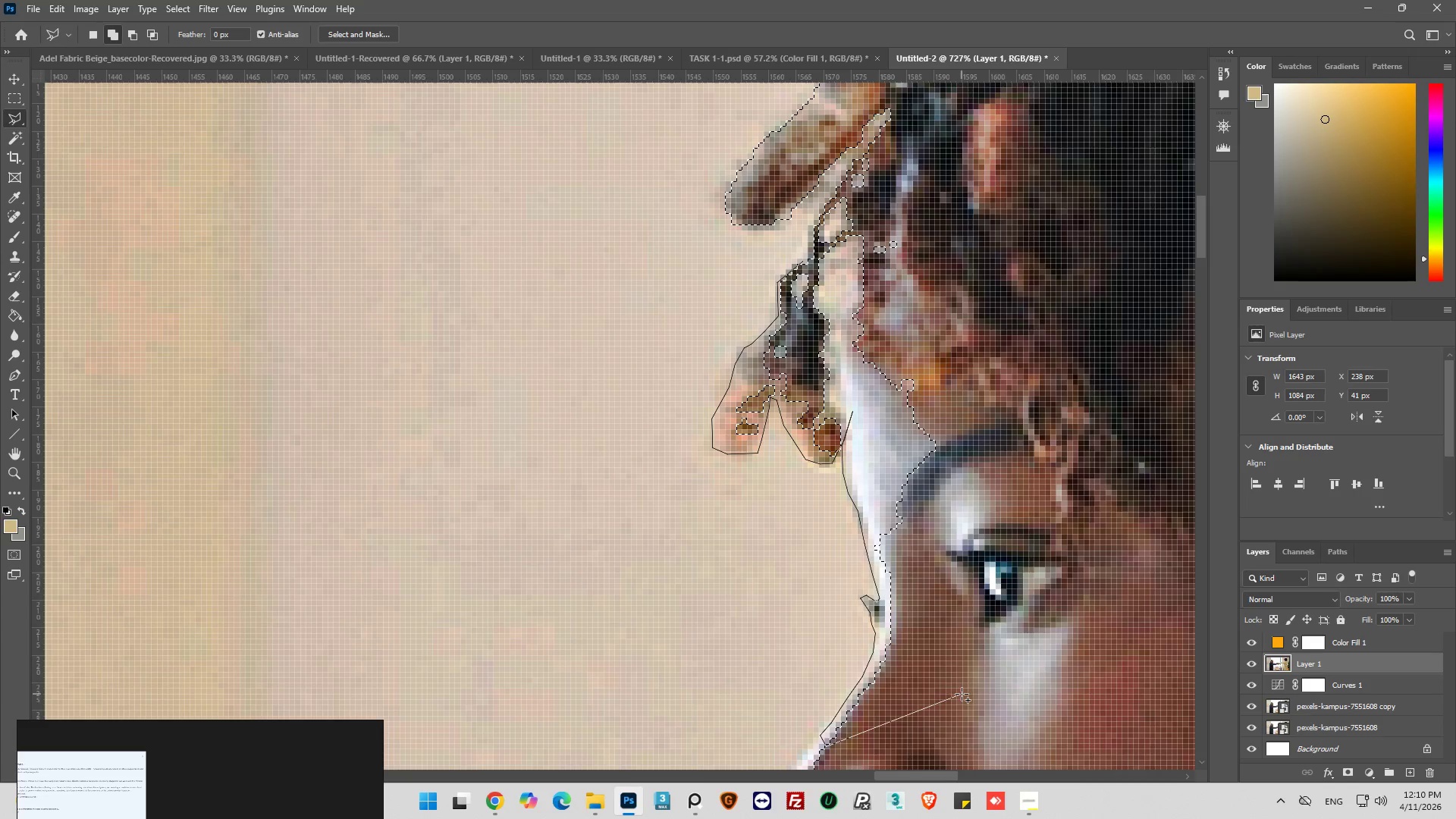 
left_click_drag(start_coordinate=[962, 694], to_coordinate=[962, 675])
 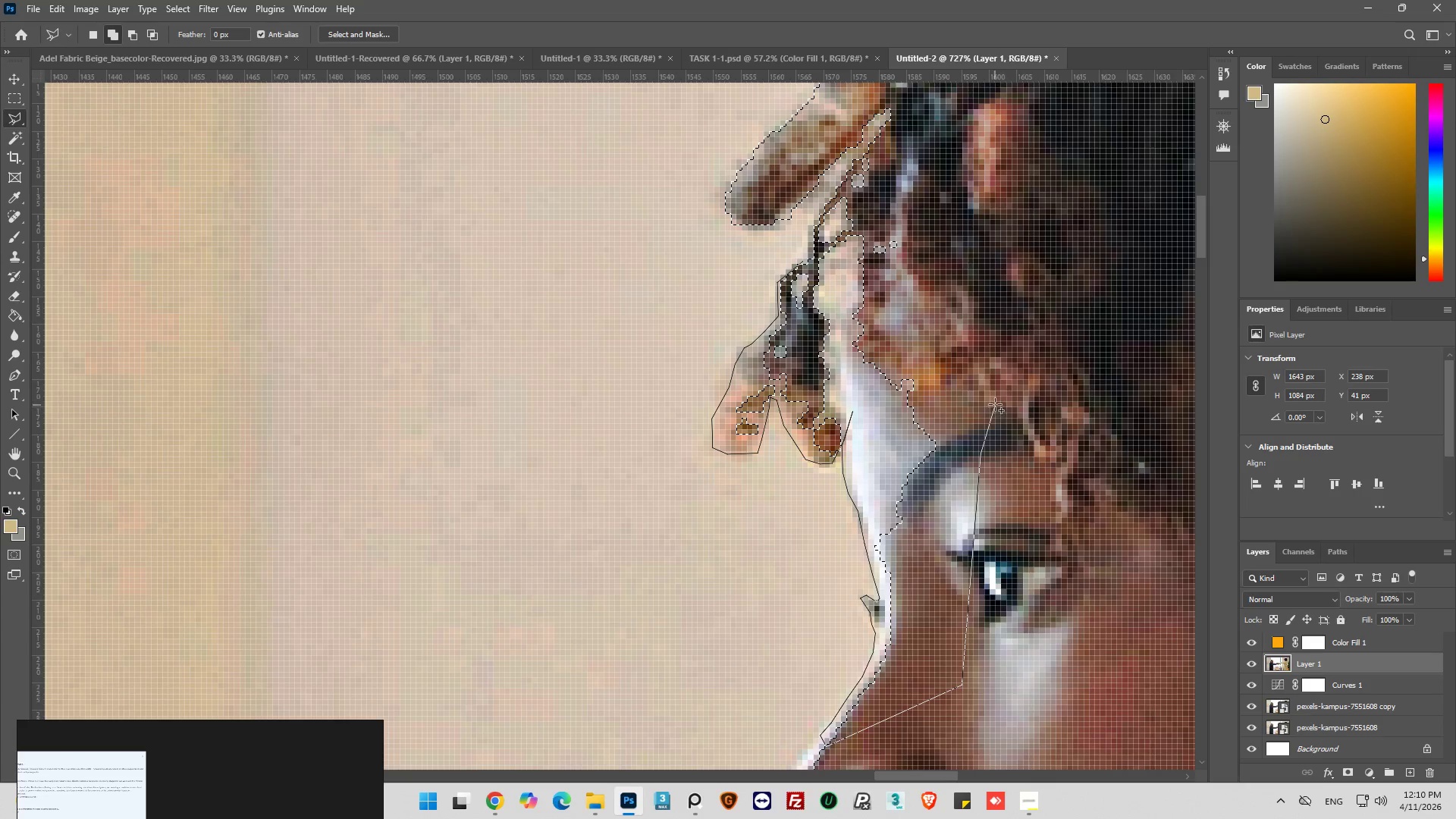 
hold_key(key=ShiftLeft, duration=1.52)
left_click_drag(start_coordinate=[972, 504], to_coordinate=[982, 445])
 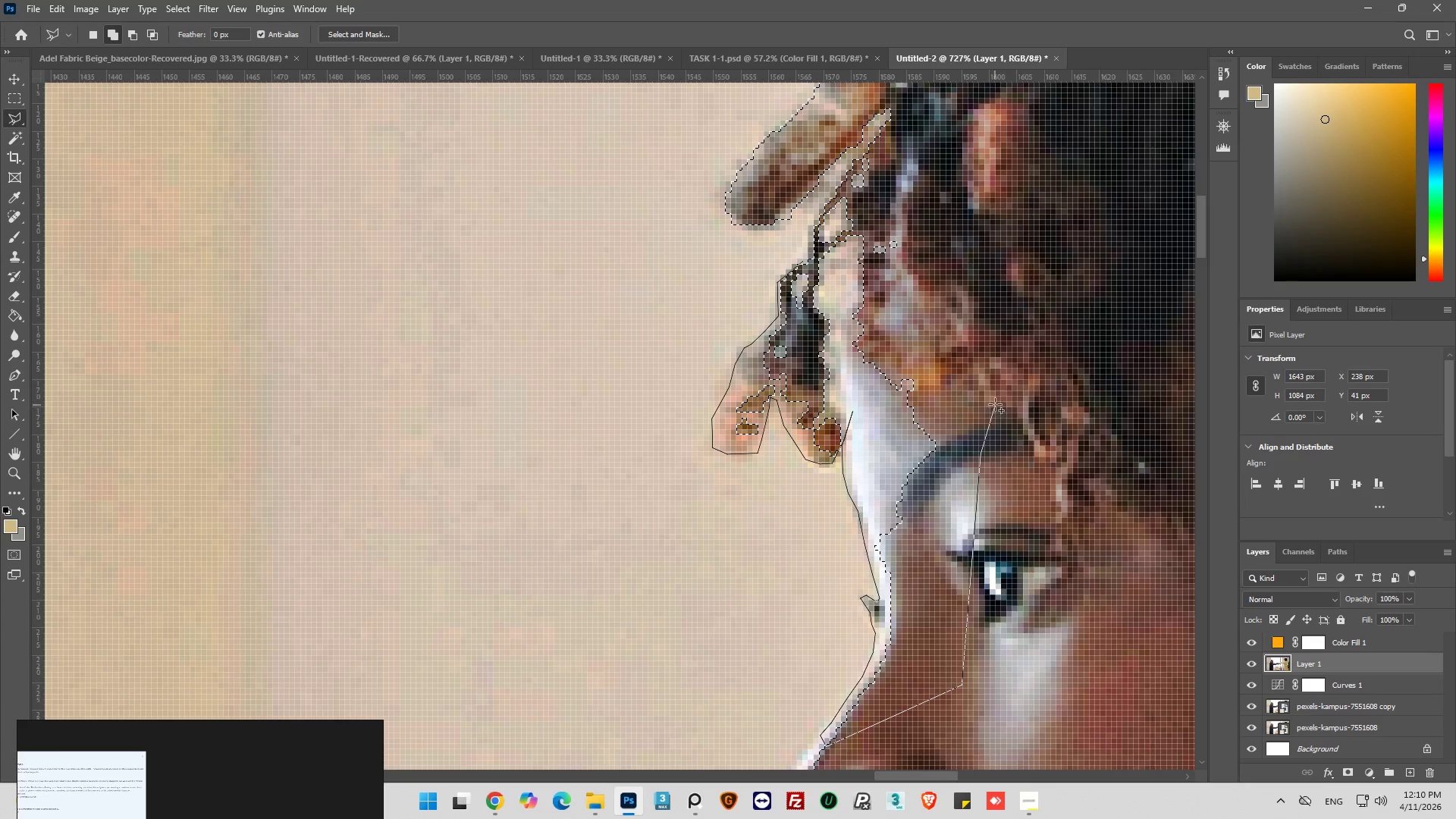 
left_click_drag(start_coordinate=[995, 402], to_coordinate=[949, 325])
 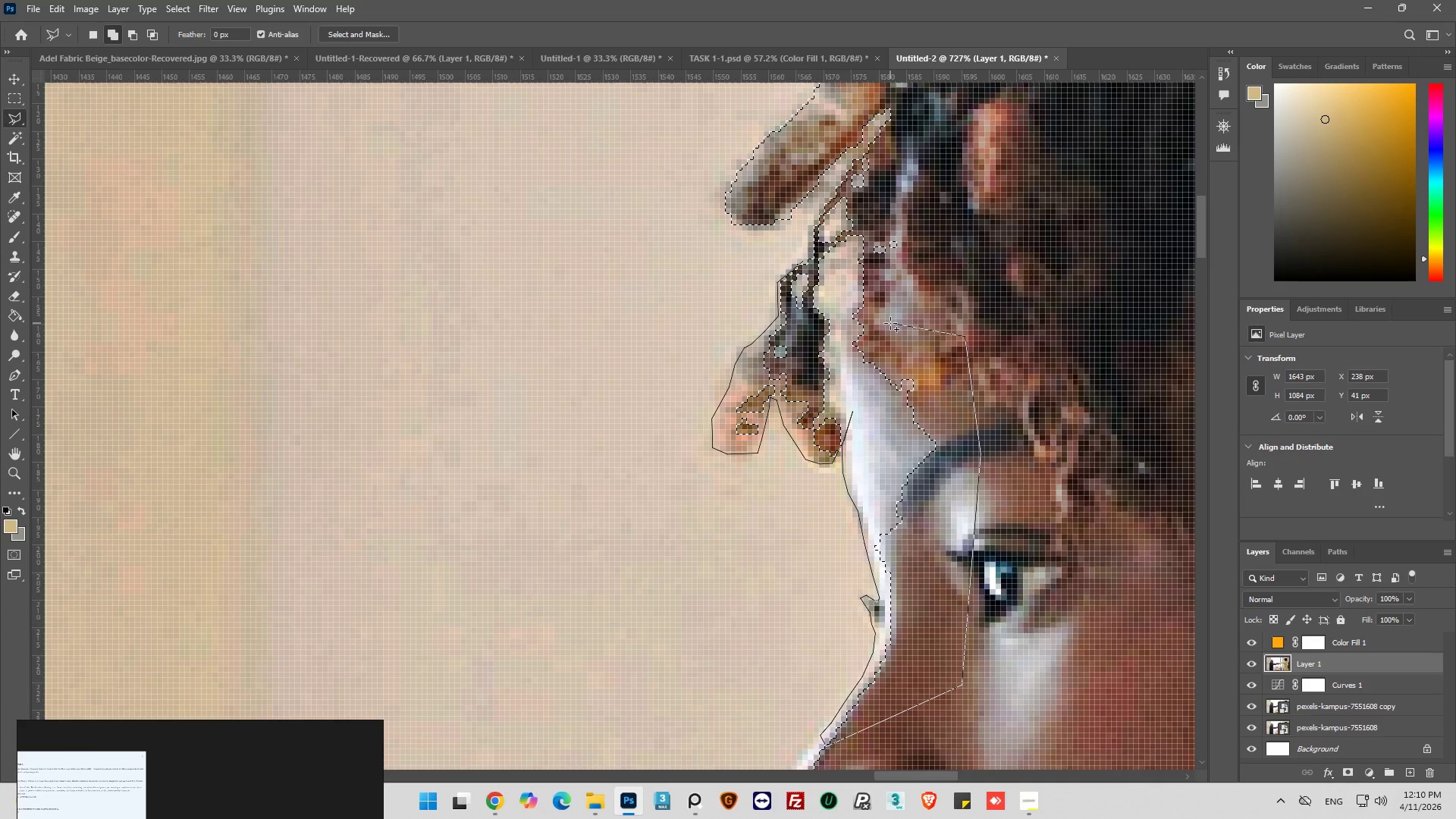 
left_click([890, 323])
 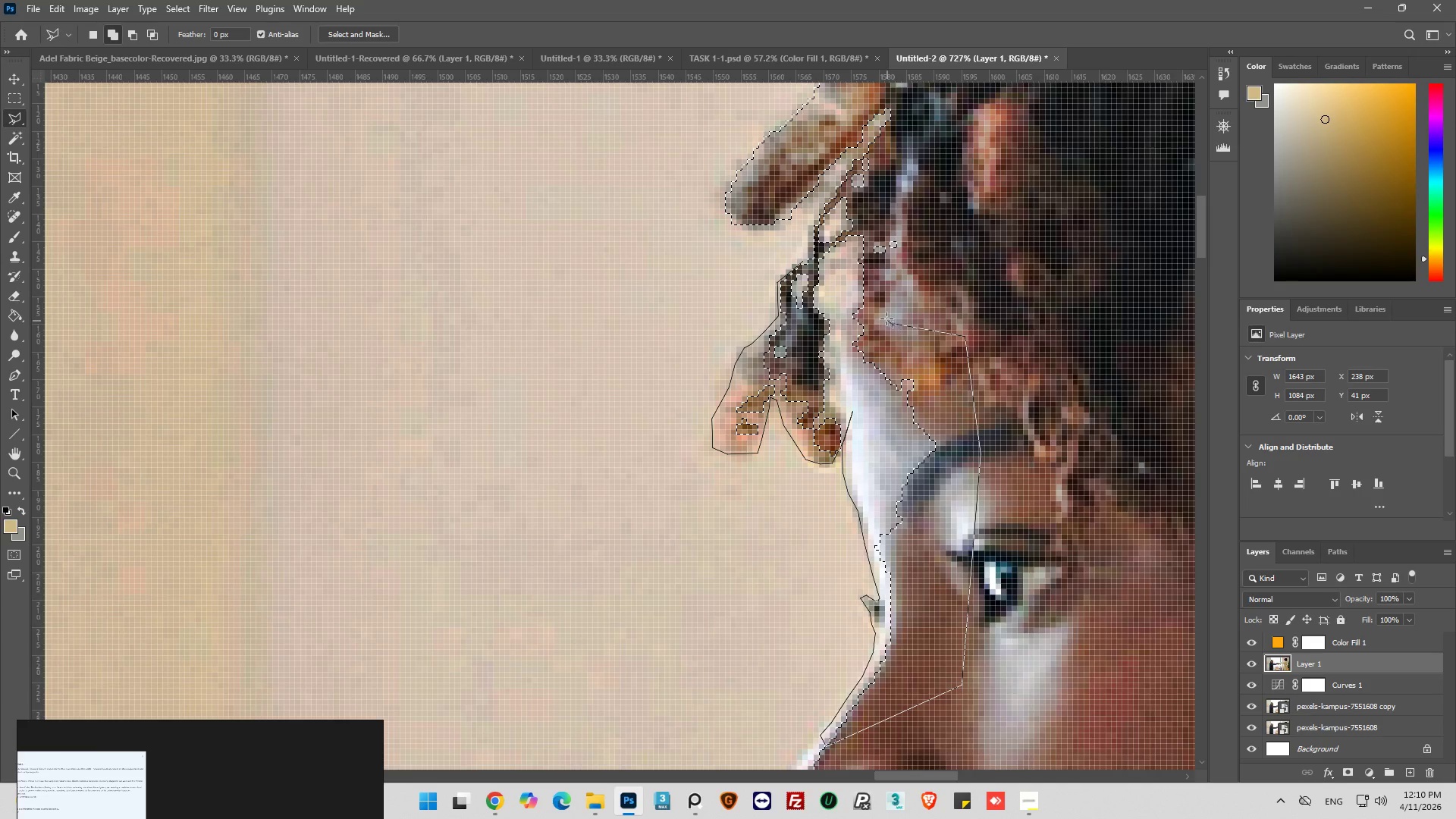 
hold_key(key=ShiftLeft, duration=1.5)
left_click([805, 262])
 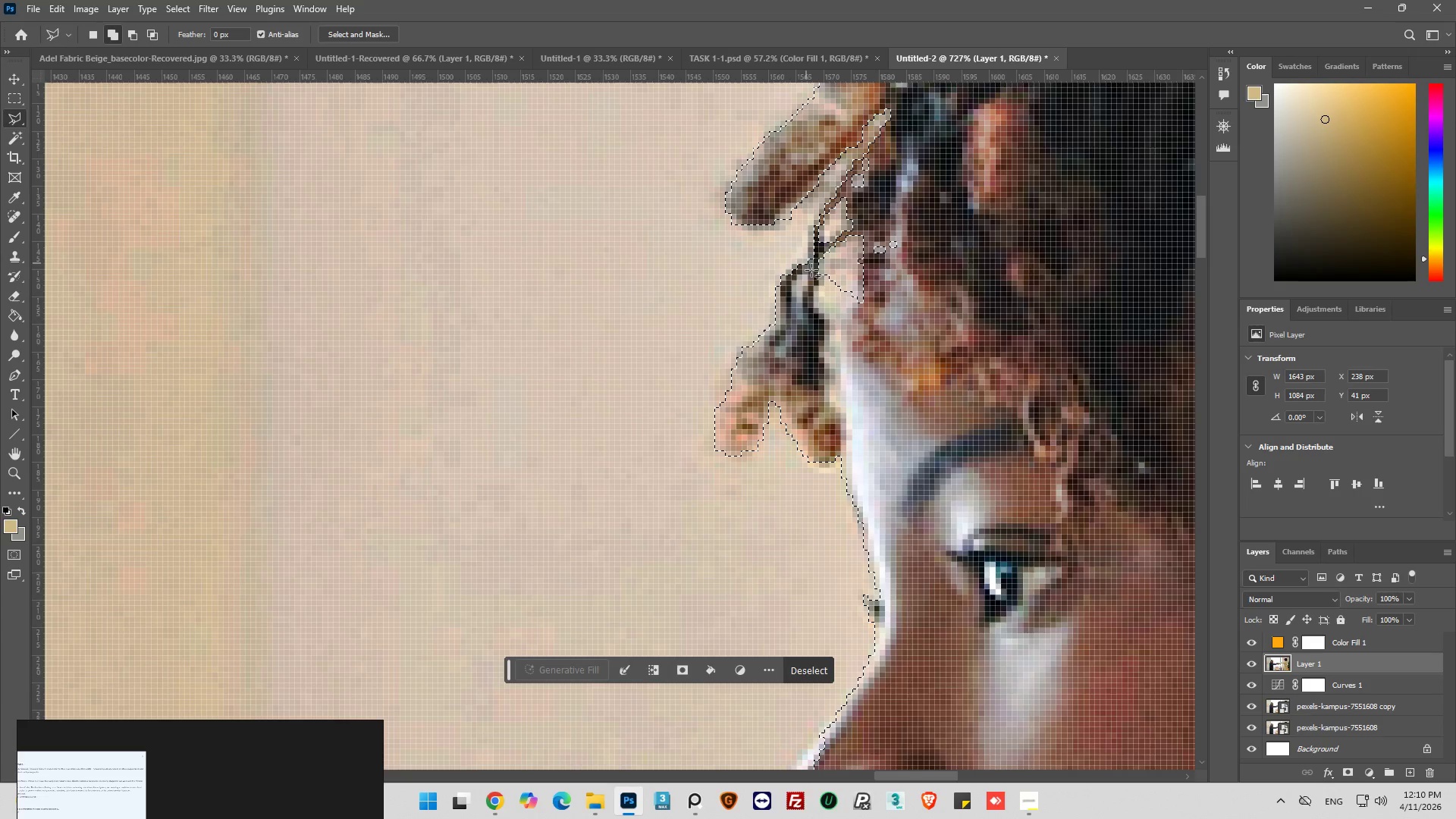 
key(Shift+ShiftLeft)
 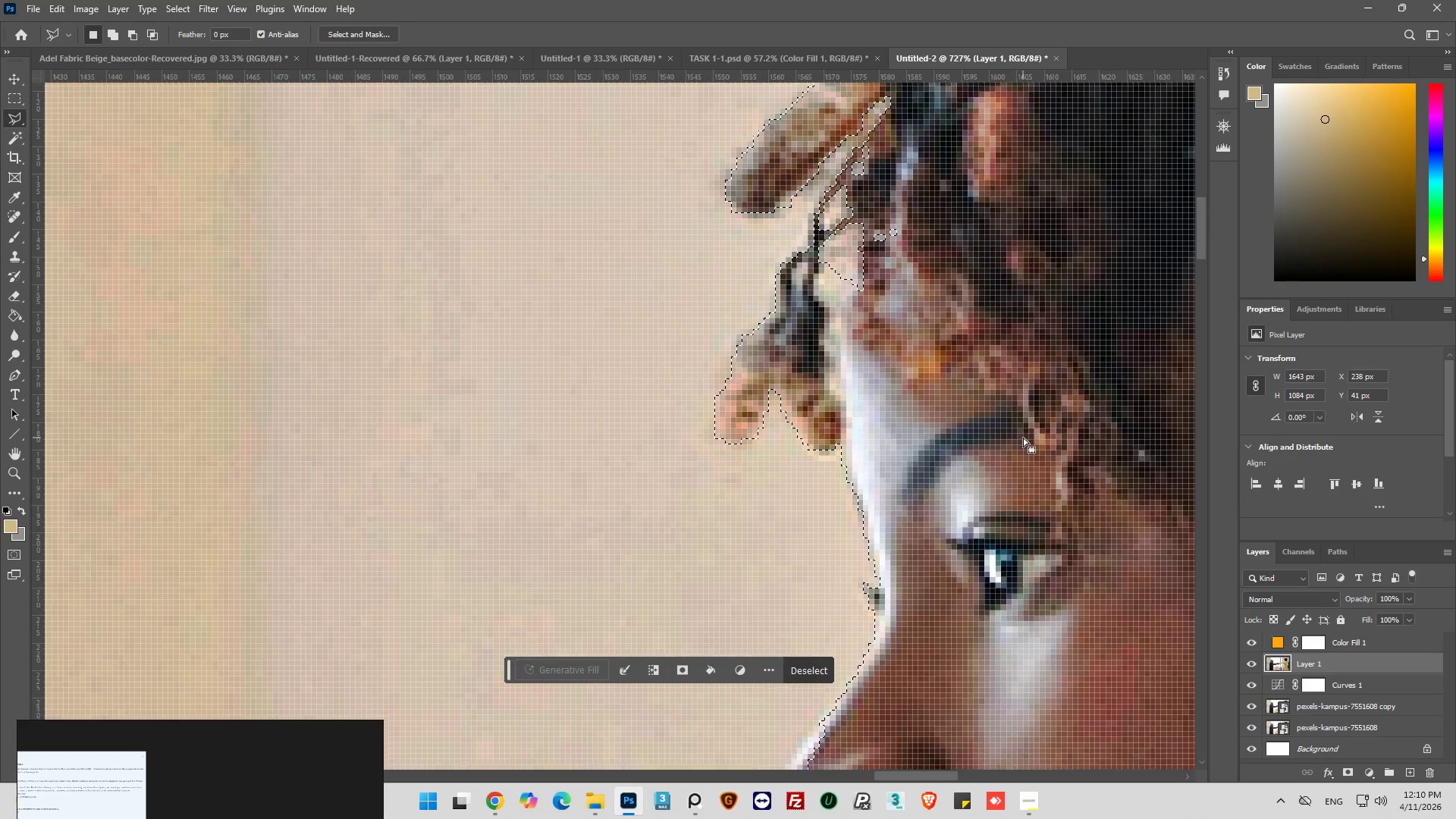 
hold_key(key=AltLeft, duration=0.38)
scroll: coordinate [995, 419], scroll_direction: down, amount: 12.0
 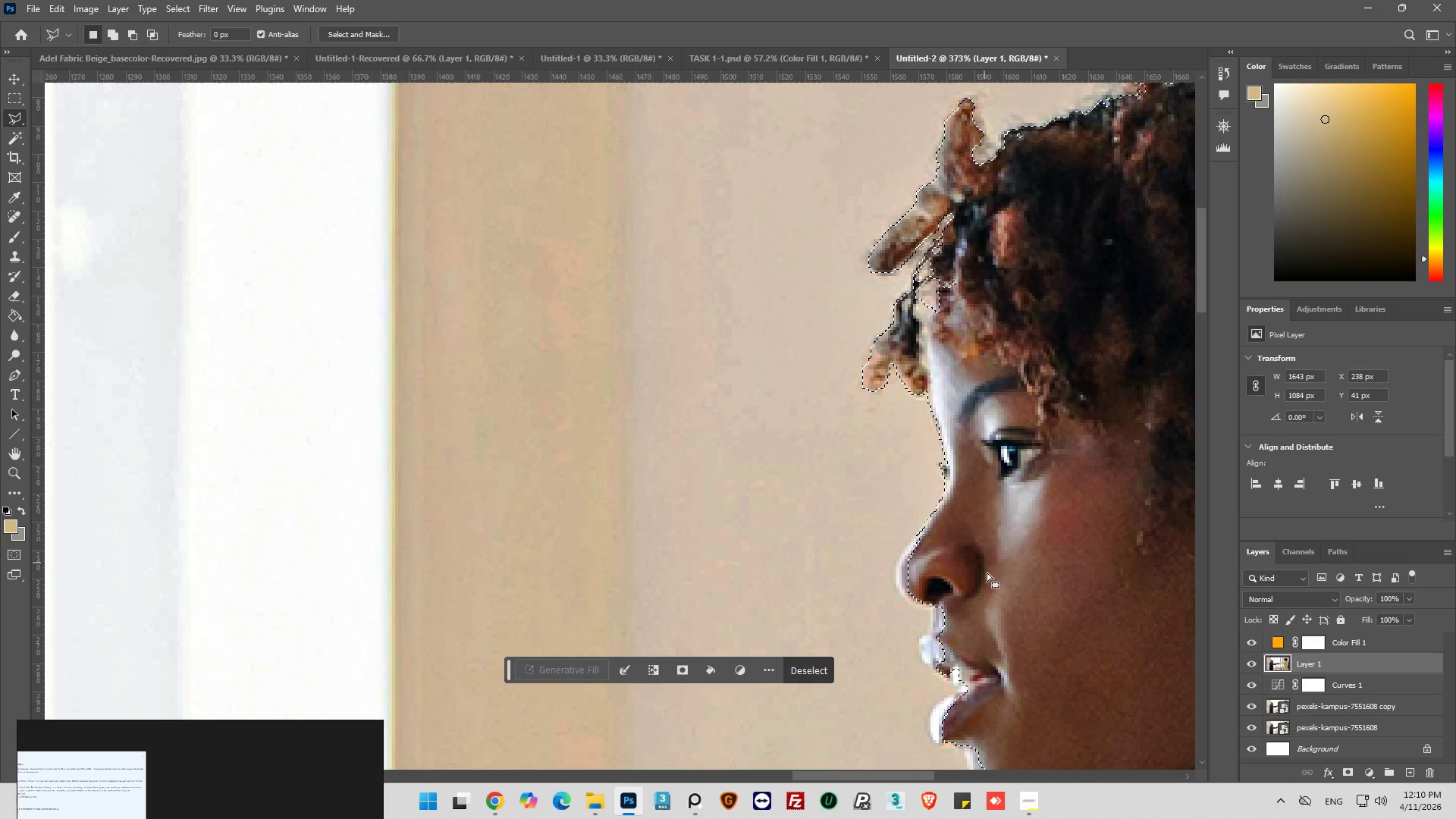 
key(Alt+AltLeft)
 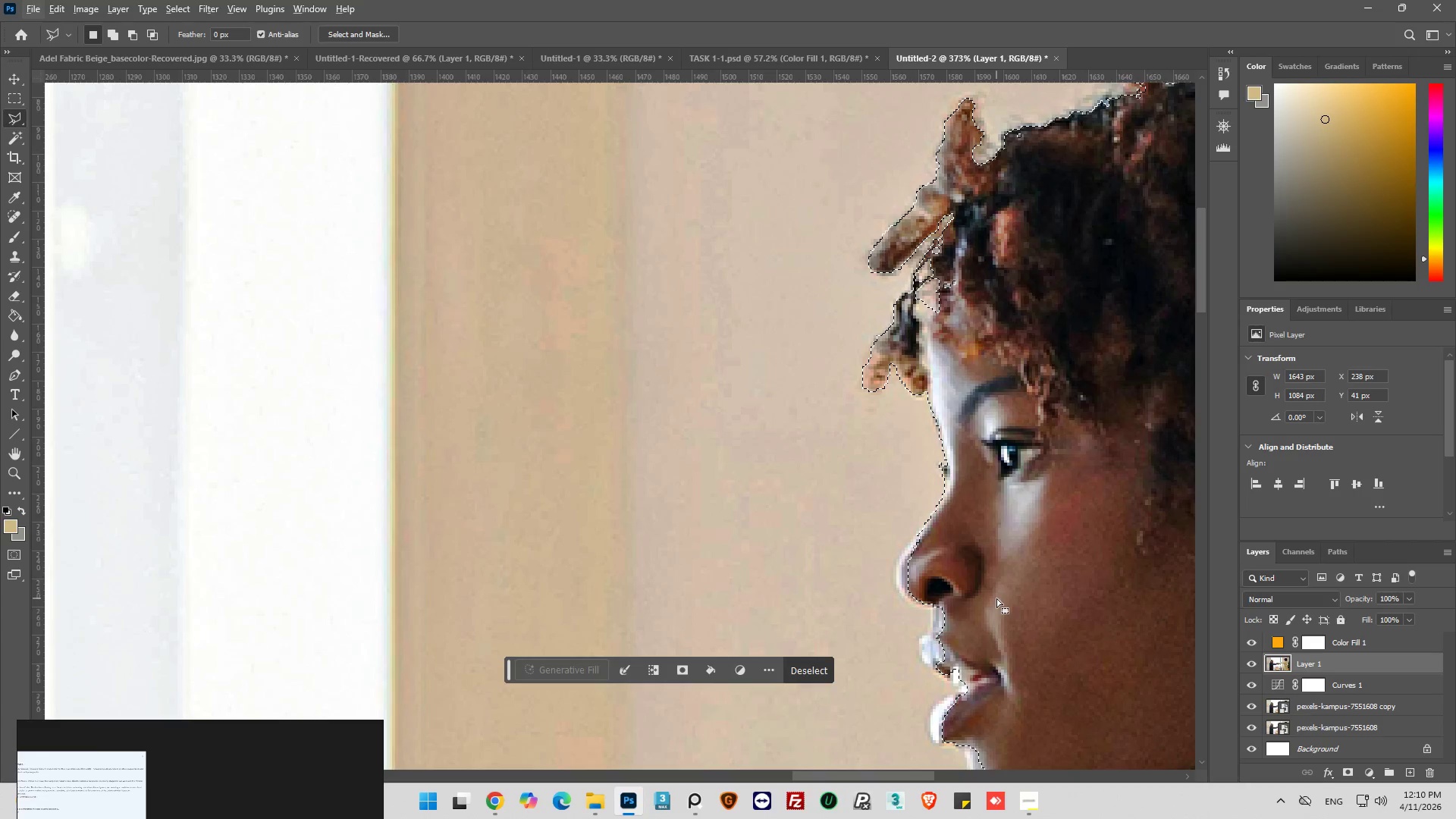 
hold_key(key=AltLeft, duration=0.81)
hold_key(key=AltLeft, duration=0.77)
scroll: coordinate [926, 643], scroll_direction: down, amount: 4.0
 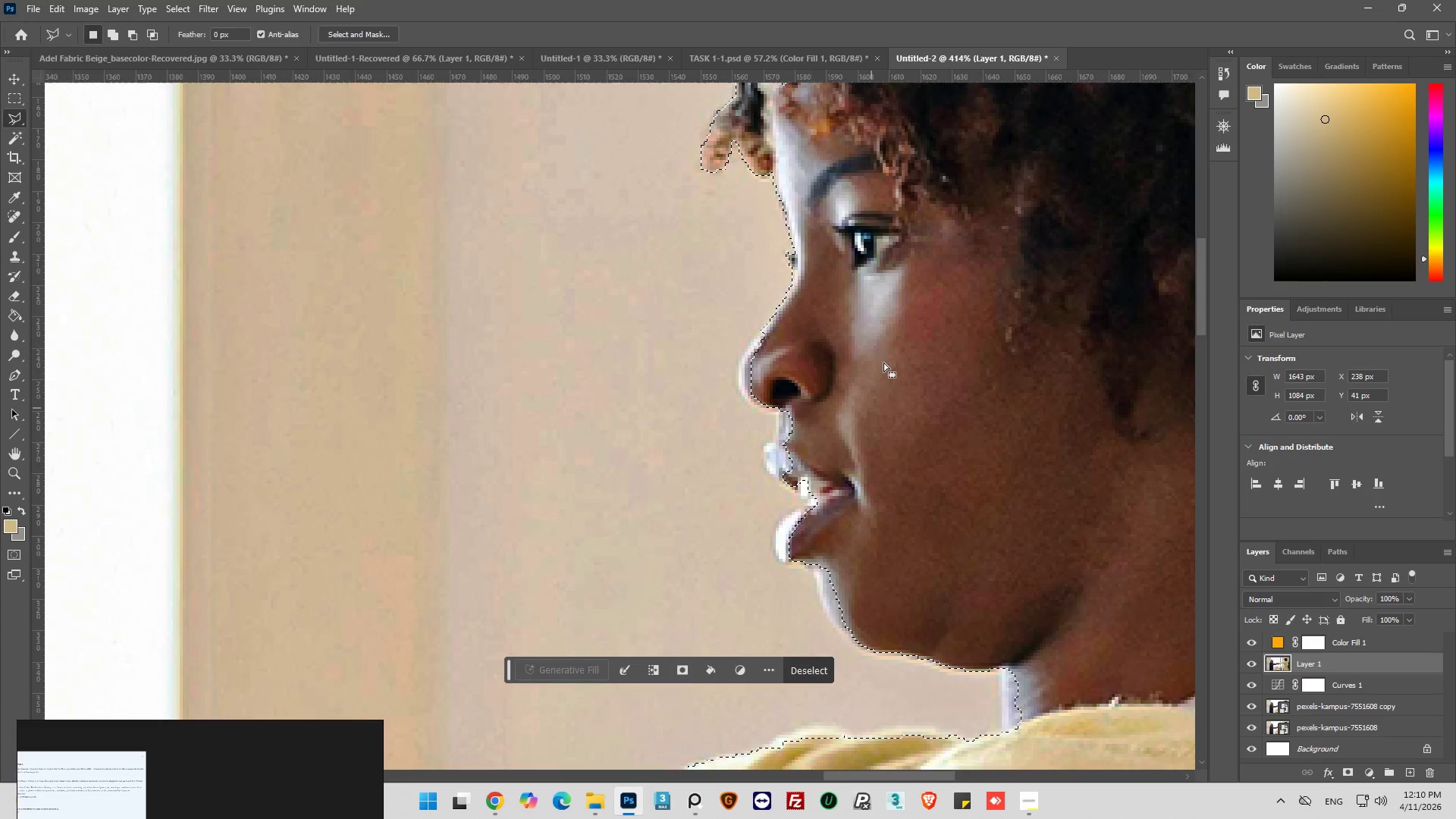 
hold_key(key=AltLeft, duration=0.39)
scroll: coordinate [850, 347], scroll_direction: up, amount: 4.0
 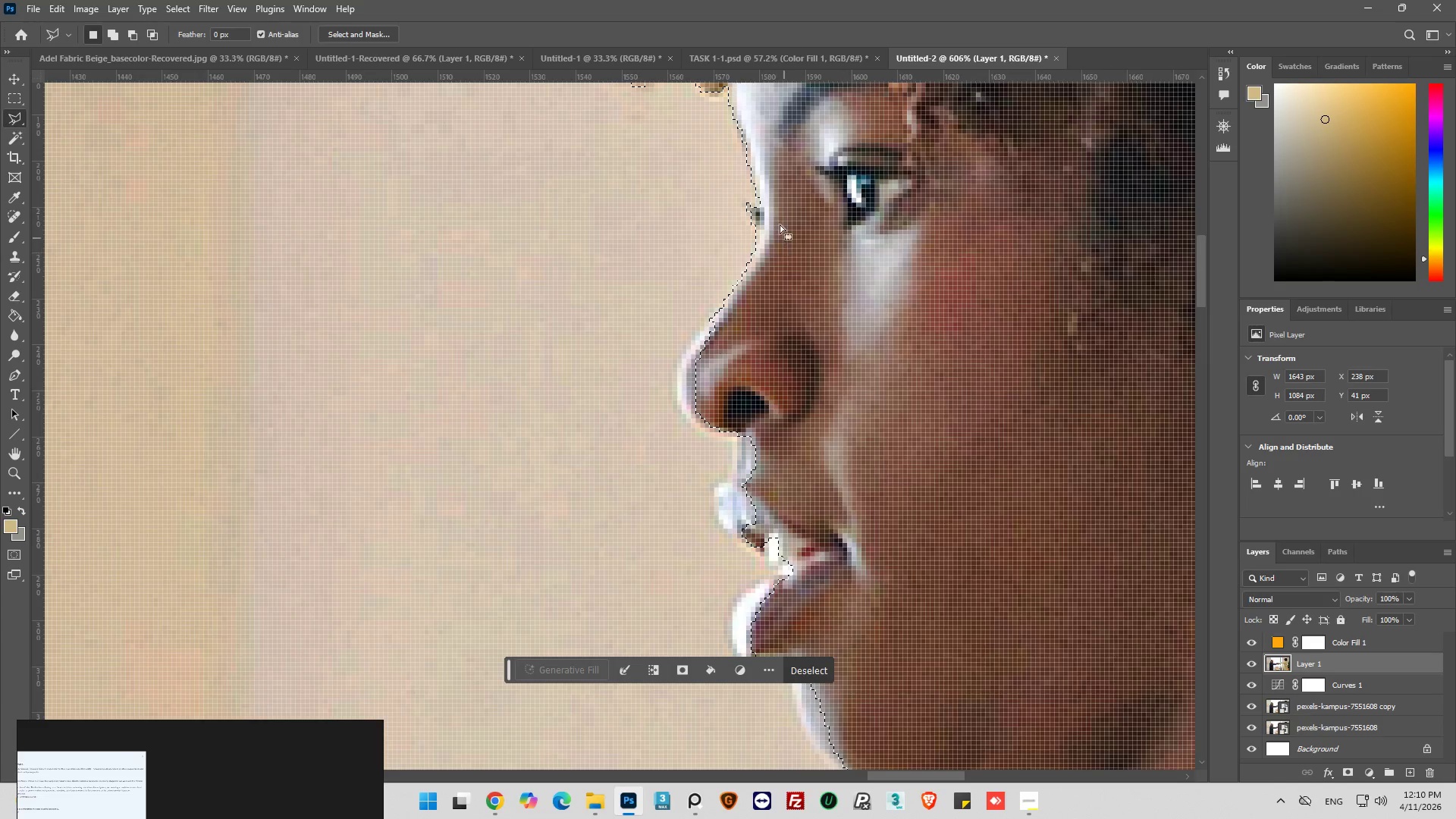 
hold_key(key=ShiftLeft, duration=1.5)
 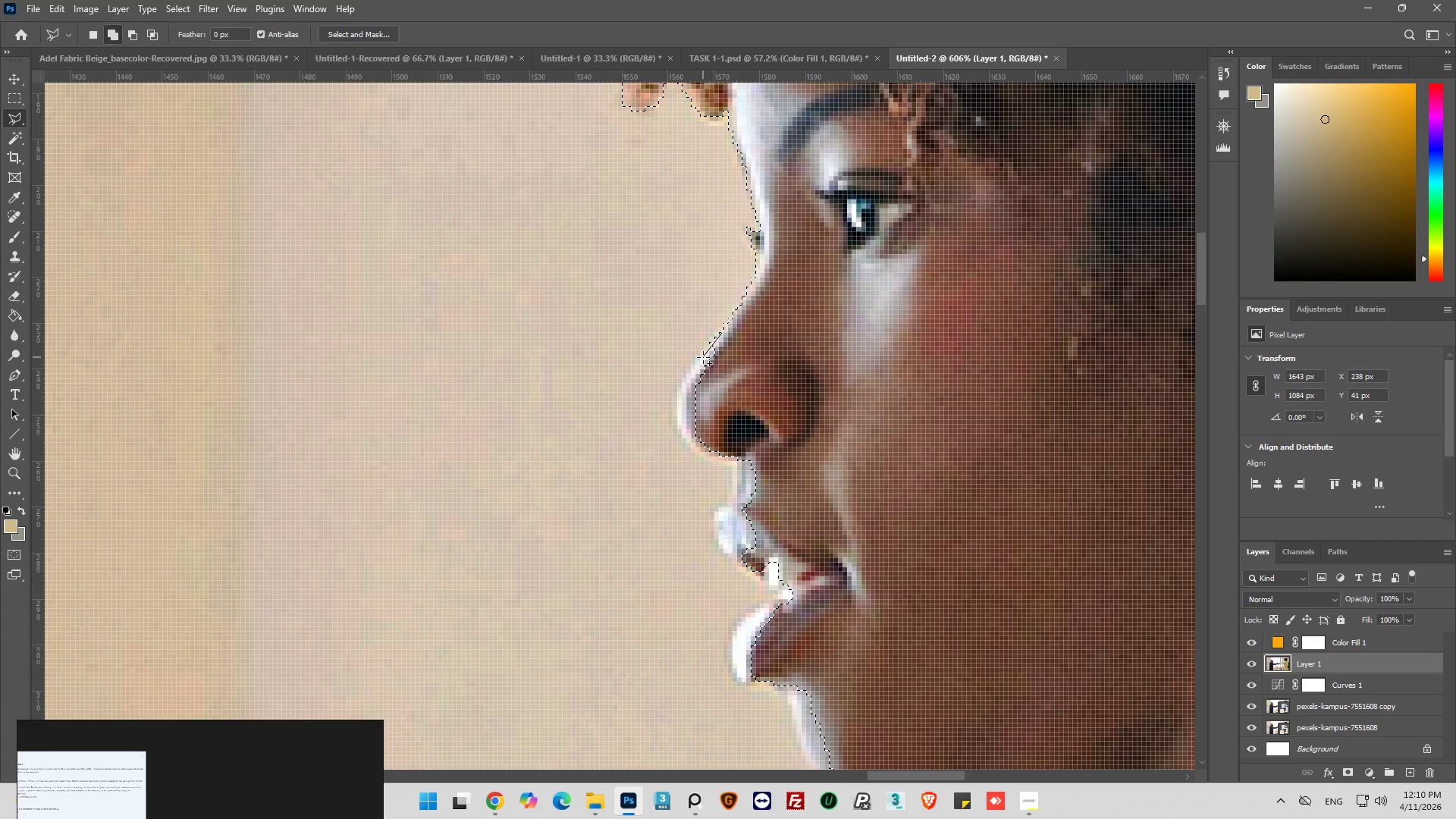 
scroll: coordinate [758, 303], scroll_direction: up, amount: 2.0
 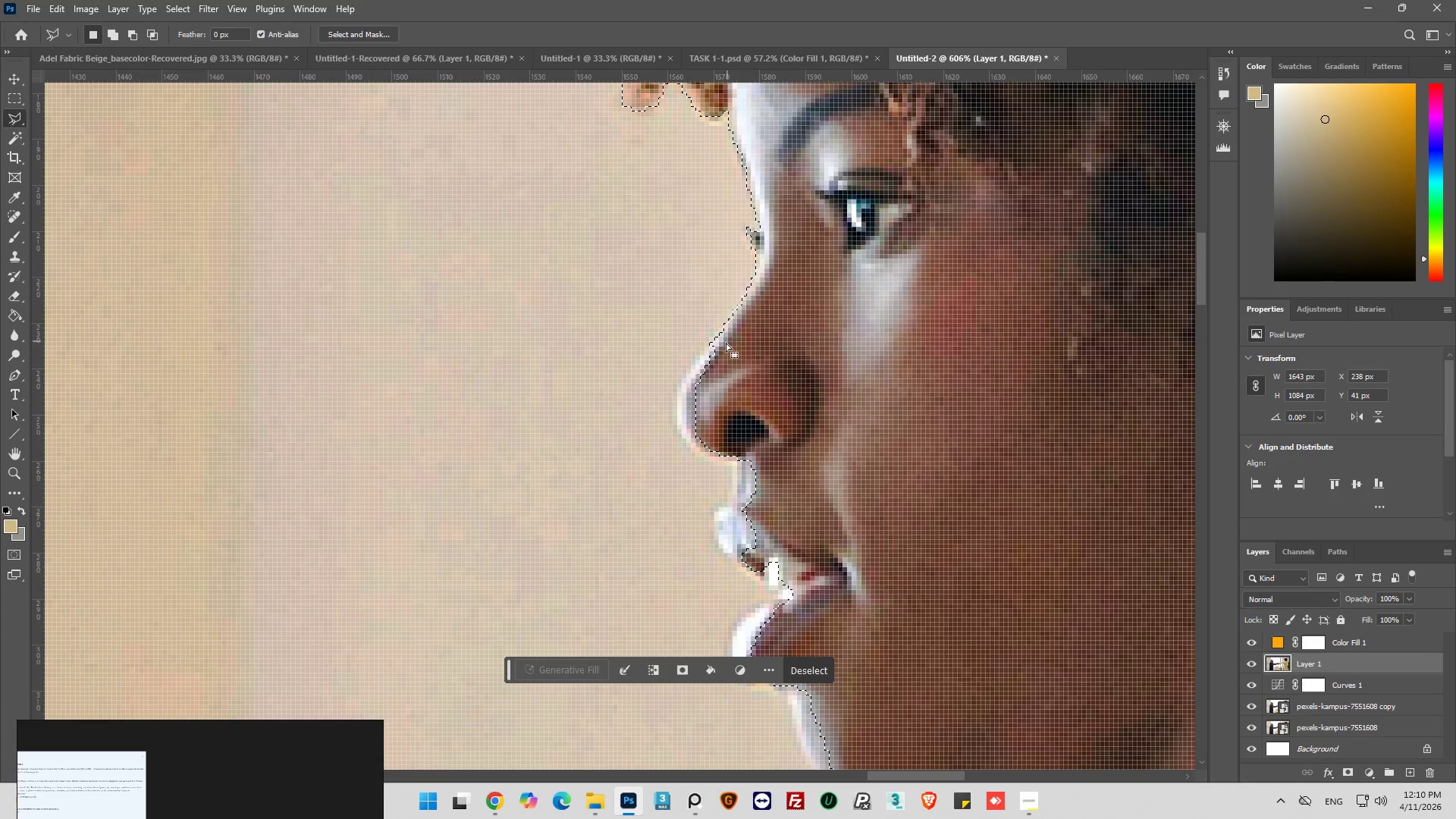 
hold_key(key=ShiftLeft, duration=1.5)
 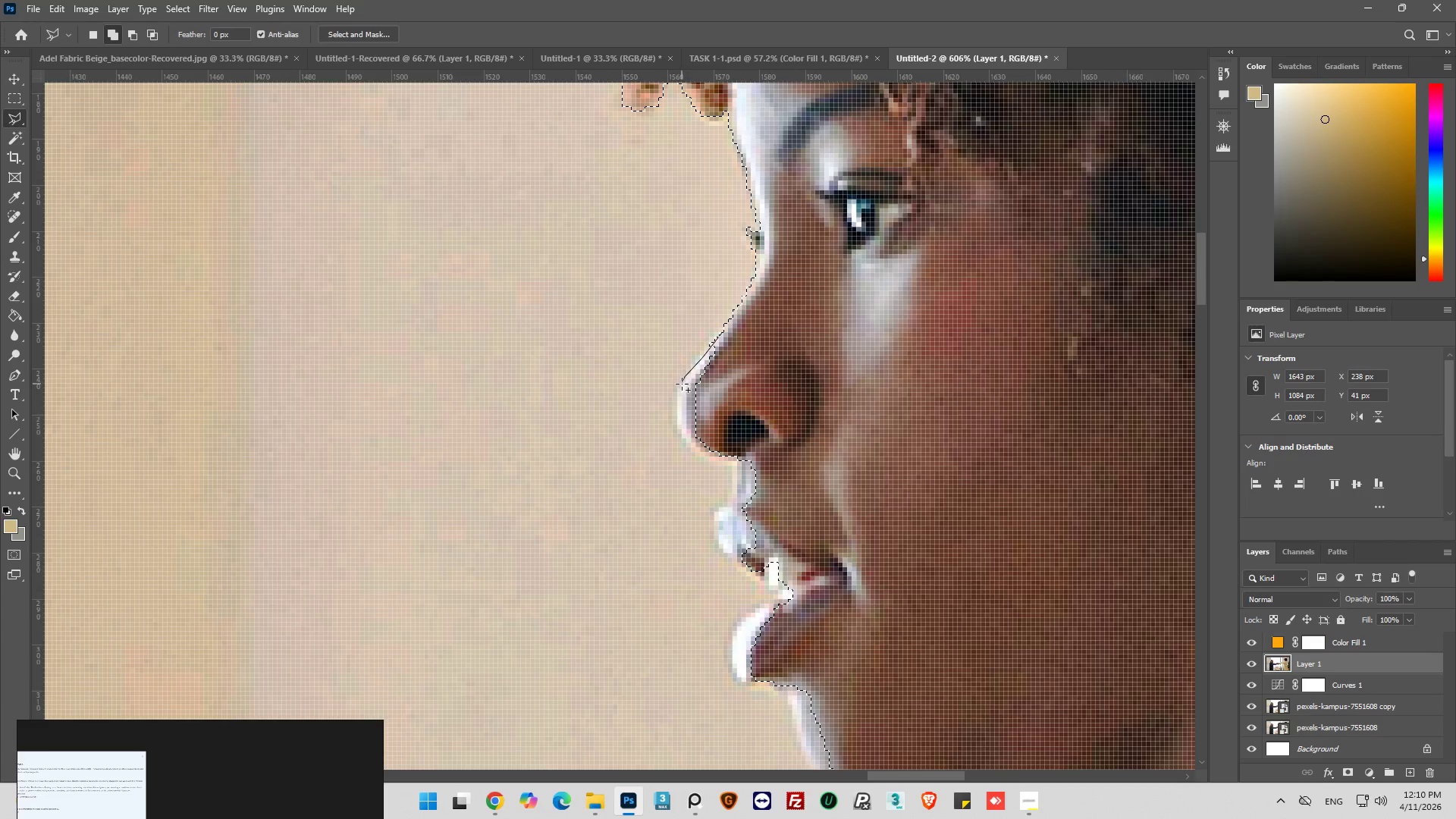 
hold_key(key=ShiftLeft, duration=1.51)
left_click_drag(start_coordinate=[680, 388], to_coordinate=[678, 393])
 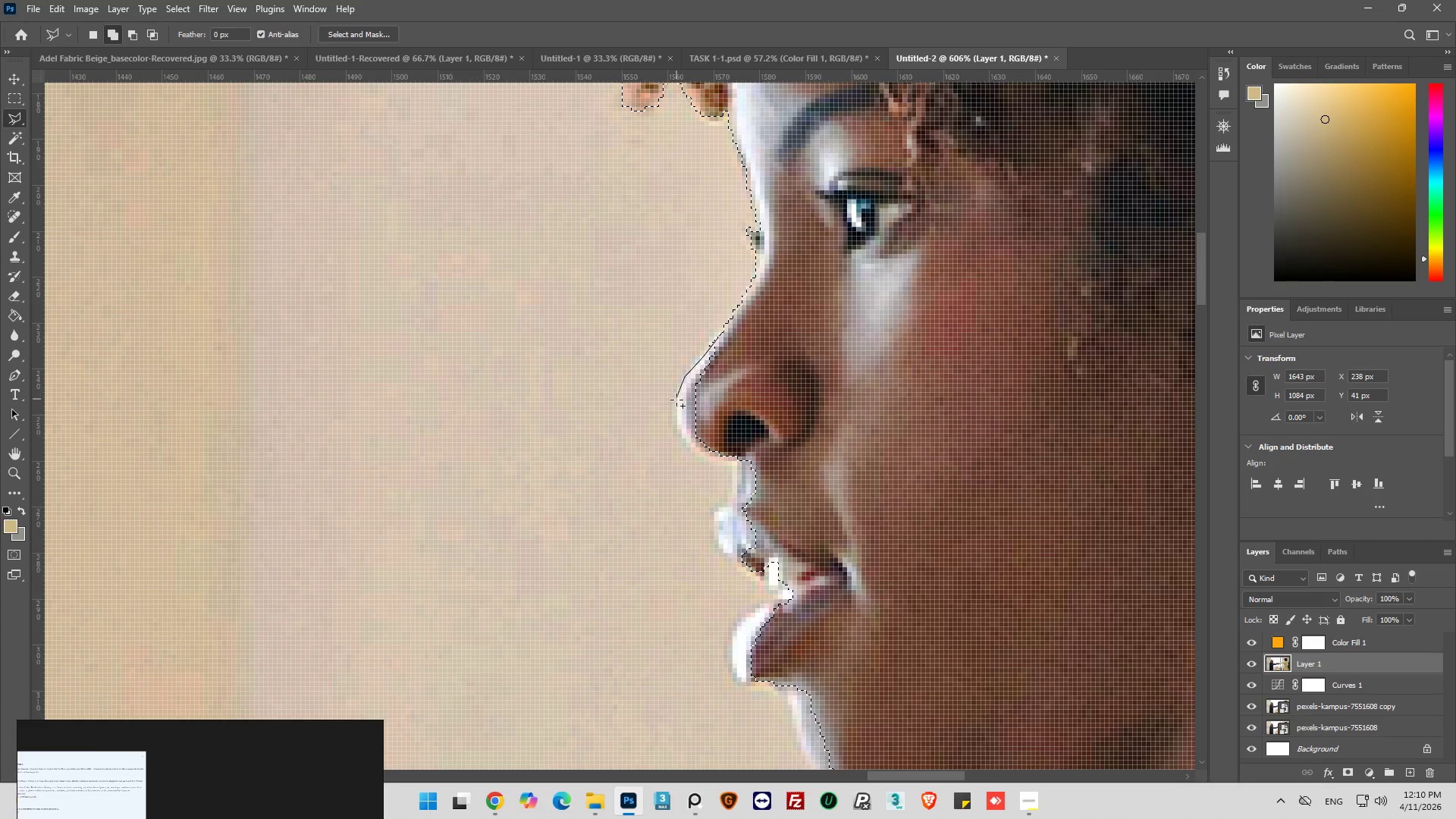 
left_click_drag(start_coordinate=[676, 400], to_coordinate=[674, 412])
 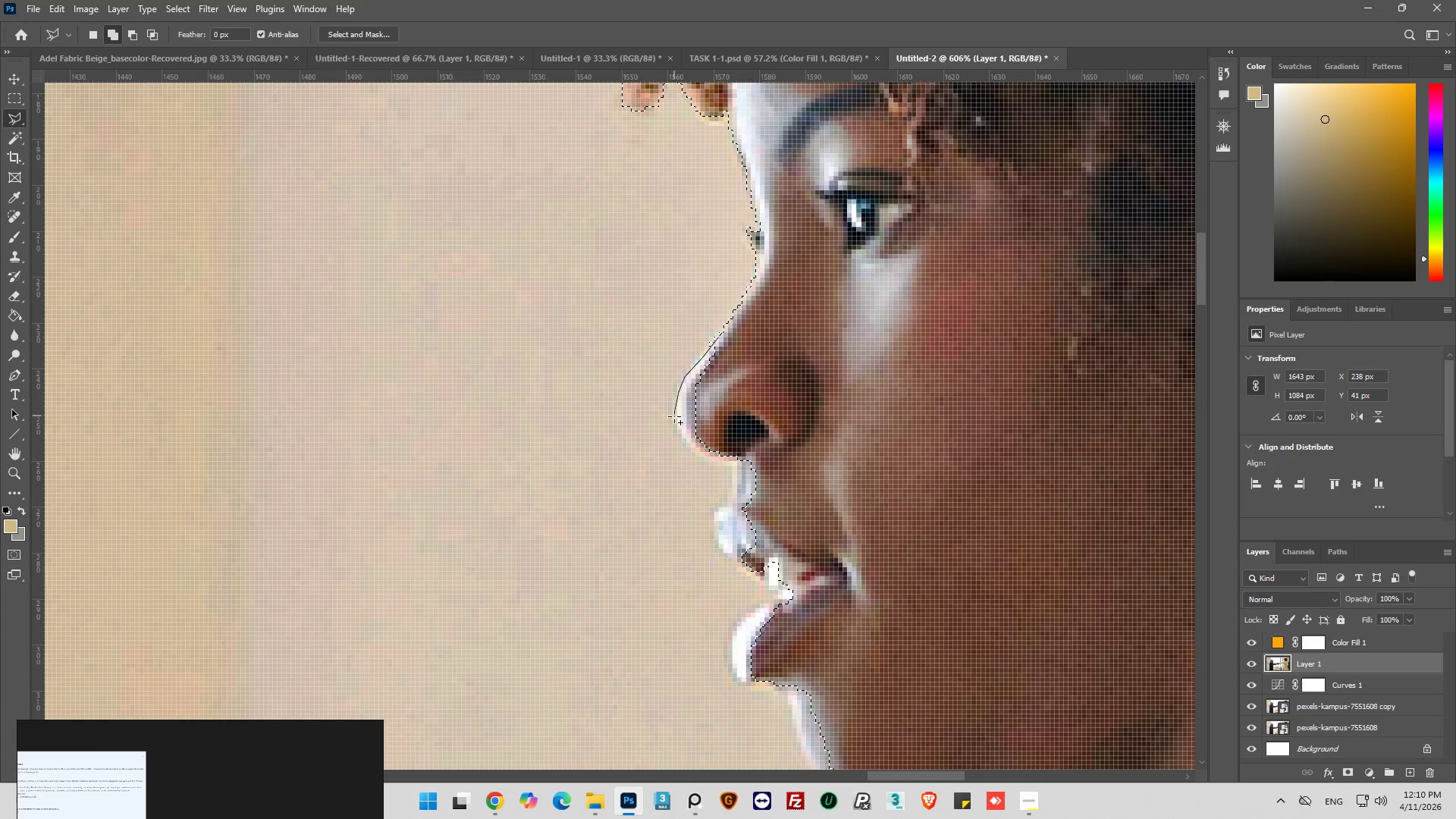 
left_click_drag(start_coordinate=[674, 416], to_coordinate=[674, 423])
 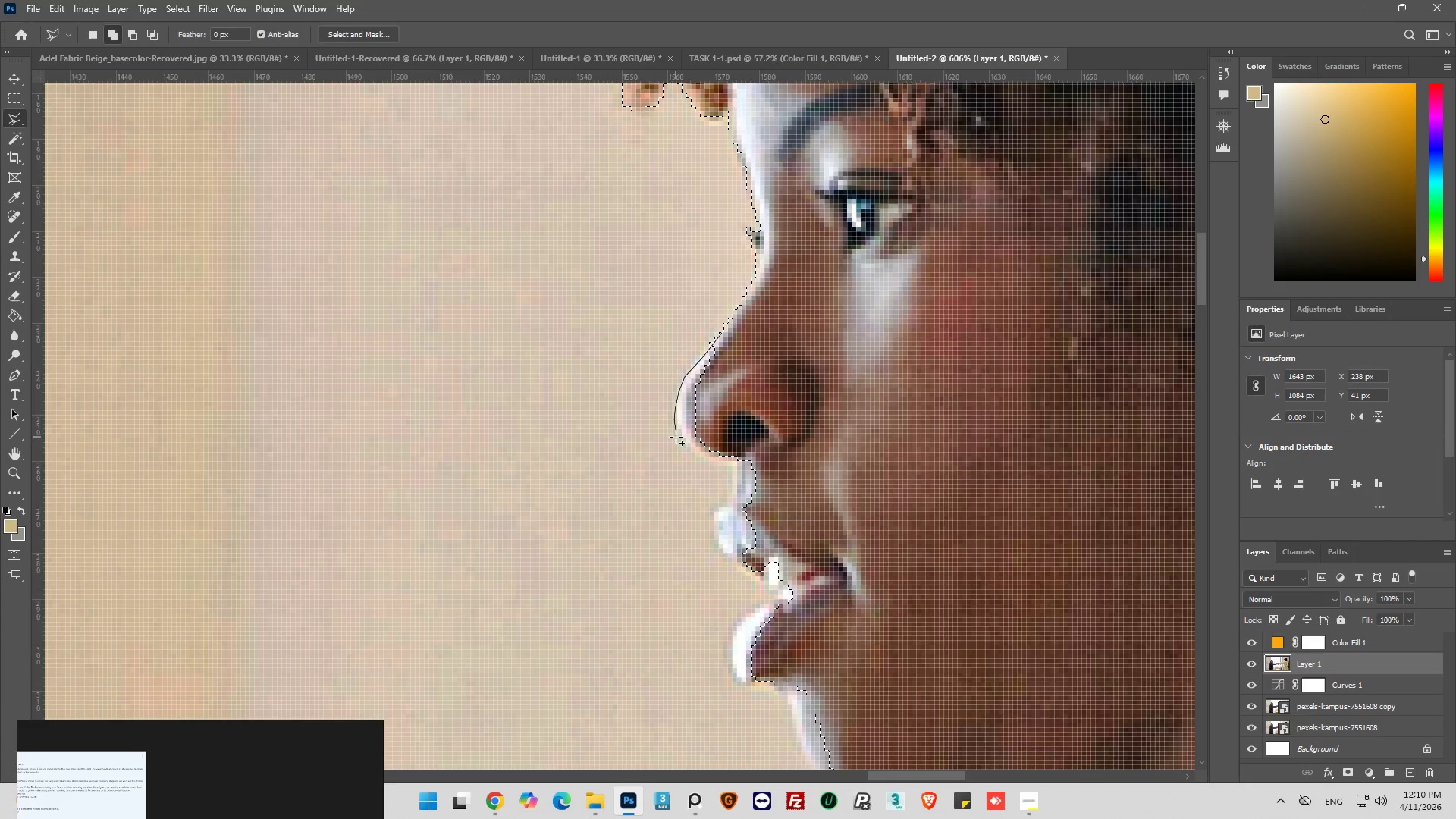 
hold_key(key=ShiftLeft, duration=1.52)
left_click_drag(start_coordinate=[676, 428], to_coordinate=[676, 434])
 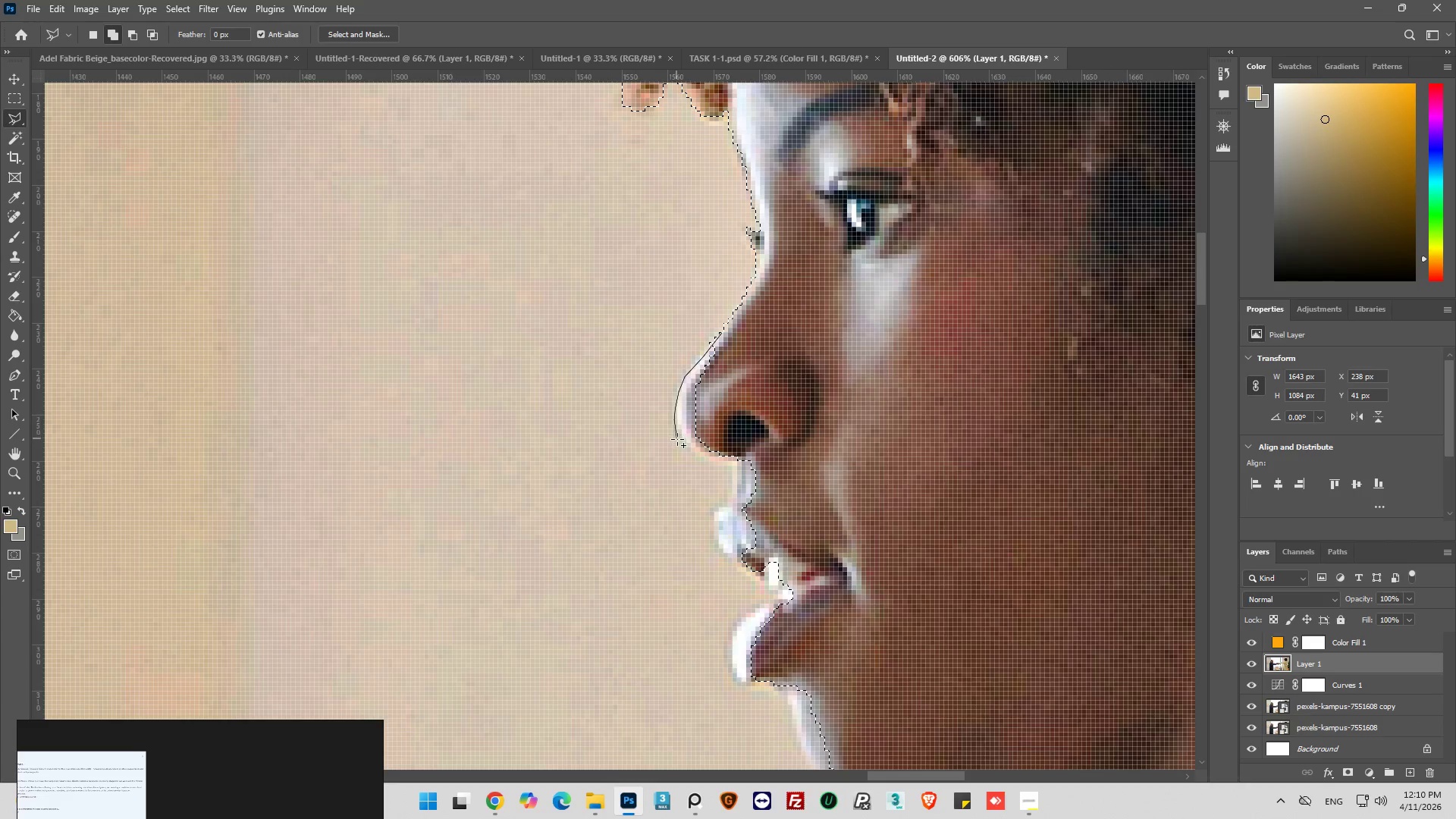 
left_click_drag(start_coordinate=[677, 440], to_coordinate=[680, 444])
 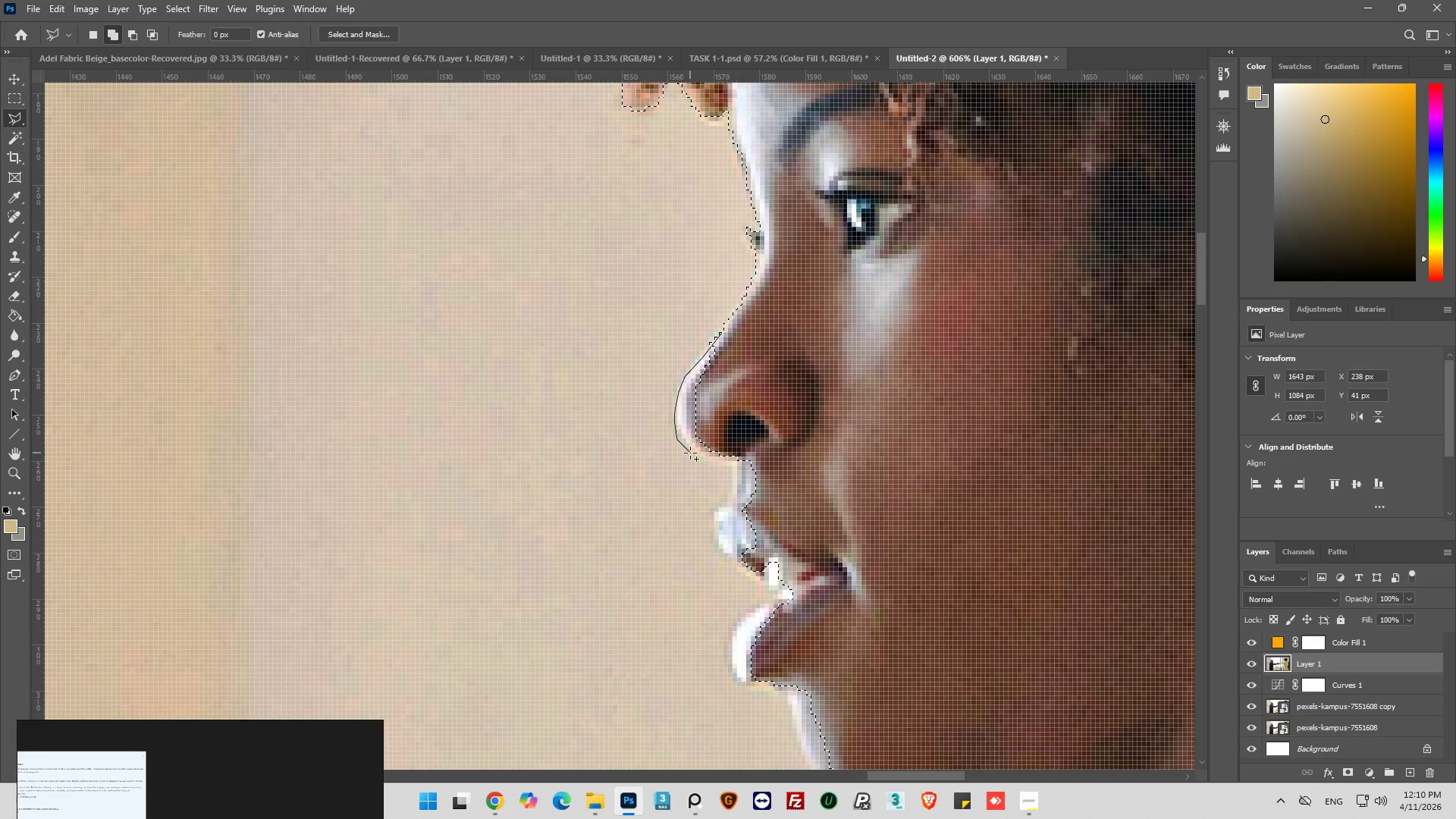 
hold_key(key=ShiftLeft, duration=1.5)
left_click_drag(start_coordinate=[694, 455], to_coordinate=[711, 460])
 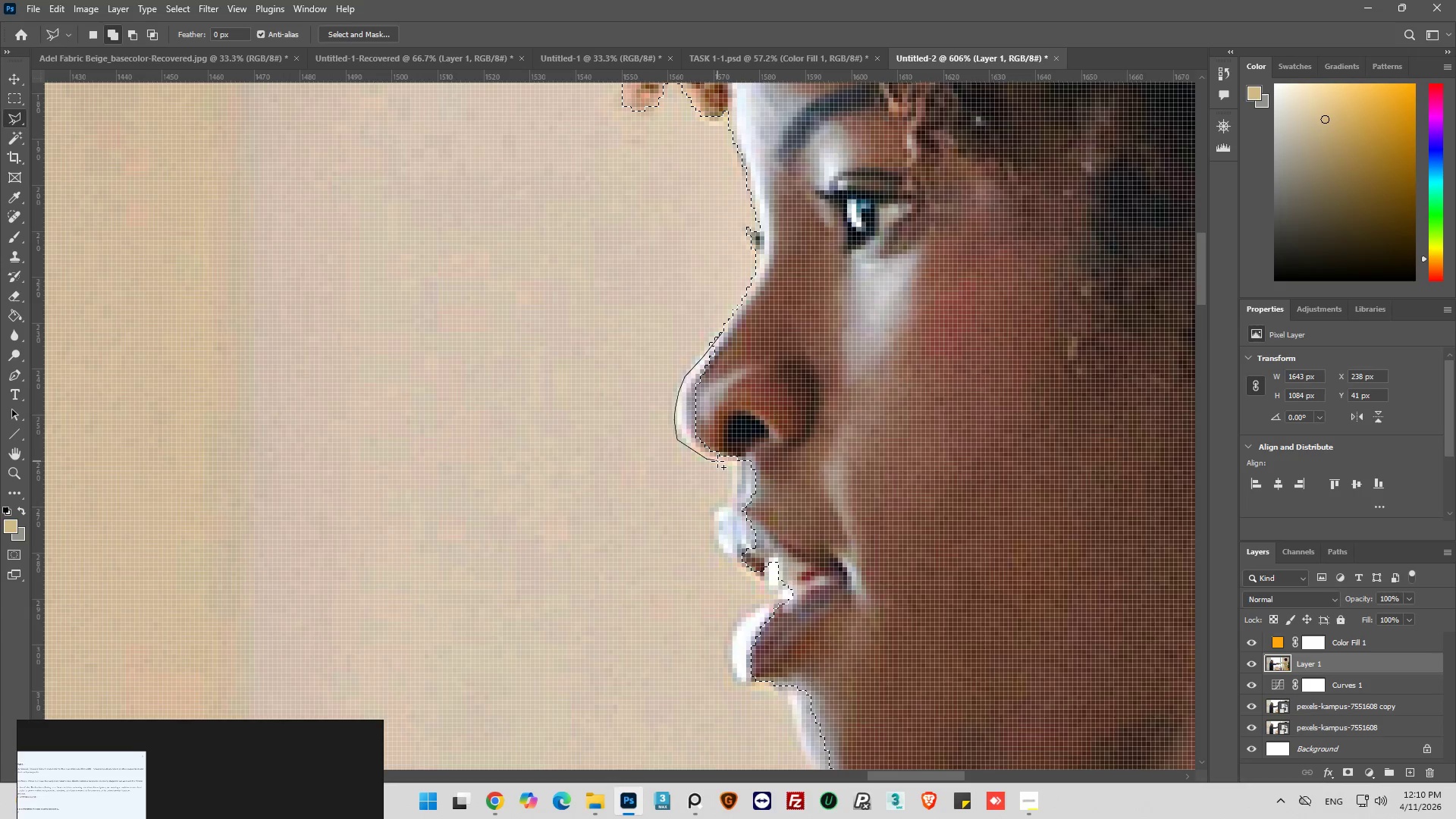 
left_click_drag(start_coordinate=[717, 461], to_coordinate=[726, 462])
 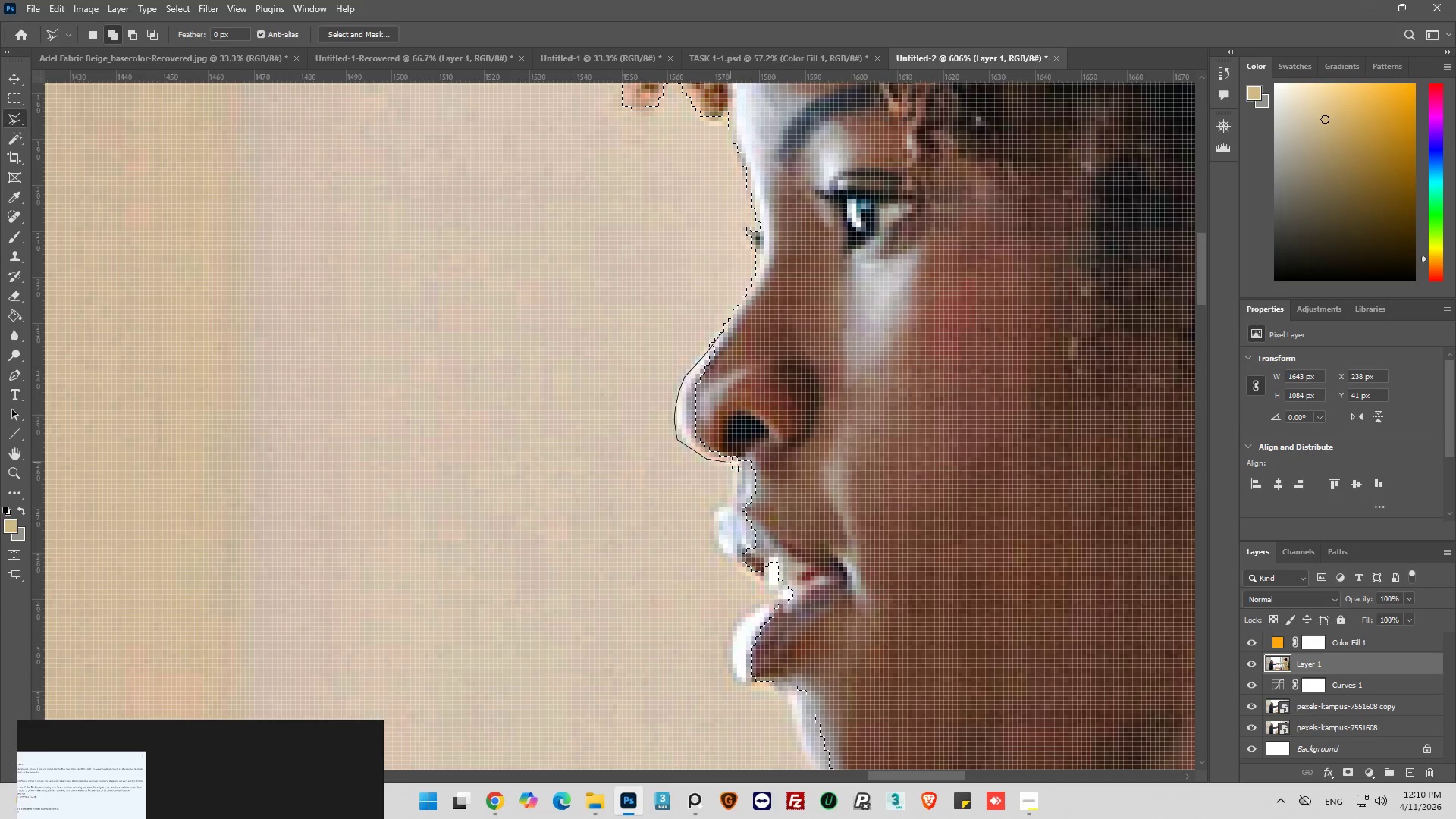 
triple_click([733, 463])
 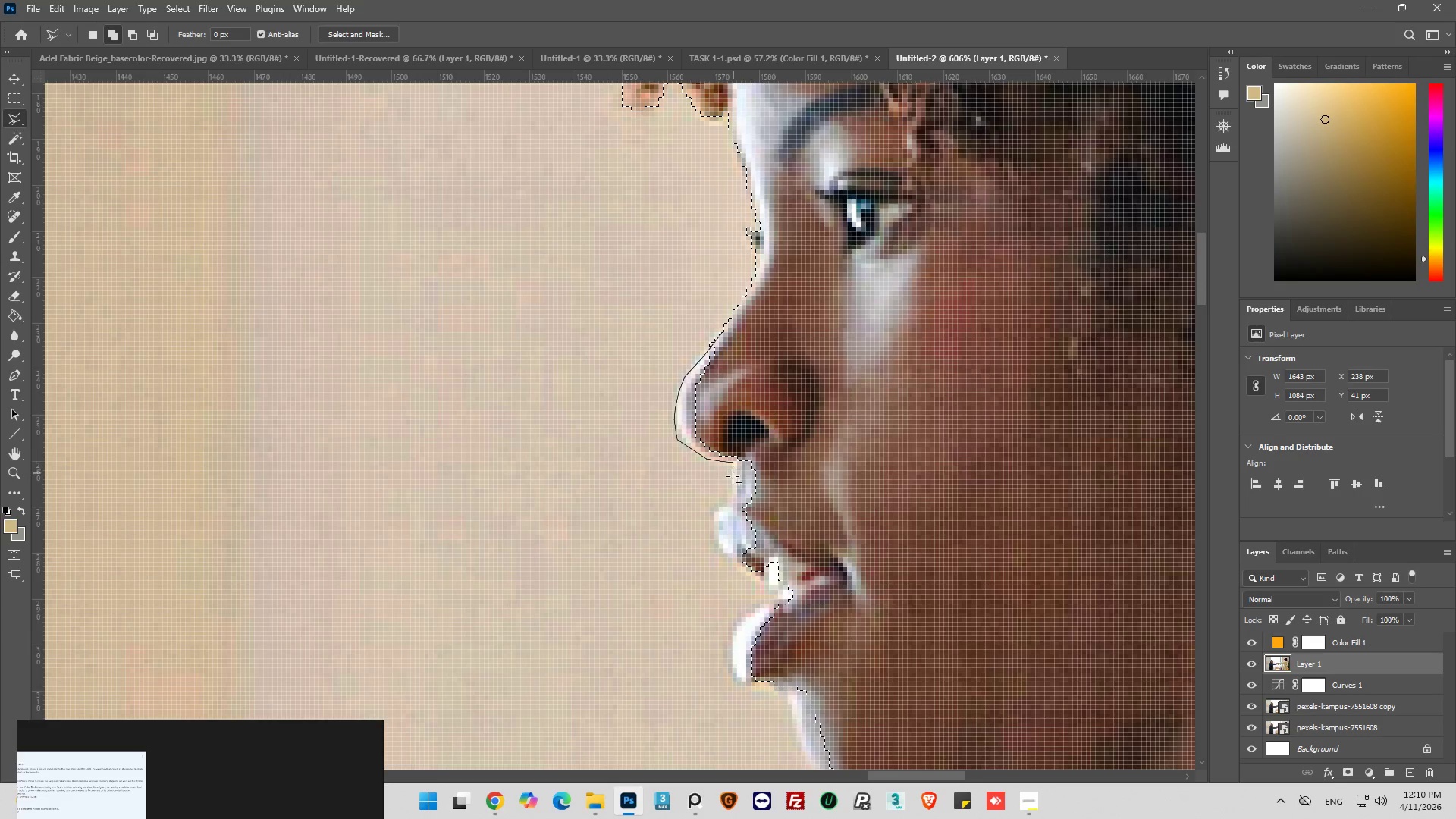 
hold_key(key=ShiftLeft, duration=1.51)
left_click_drag(start_coordinate=[726, 500], to_coordinate=[719, 502])
 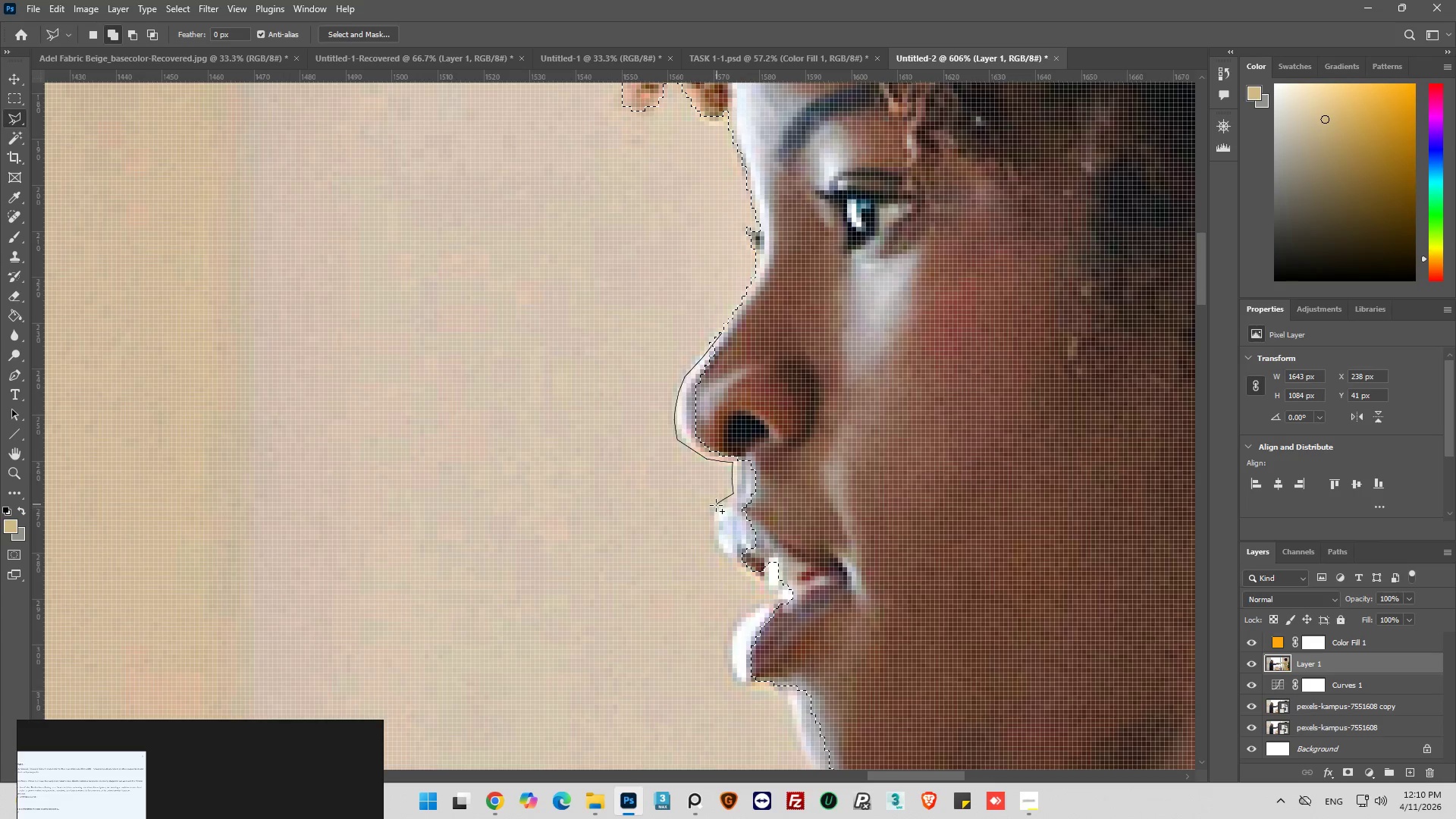 
left_click_drag(start_coordinate=[716, 505], to_coordinate=[714, 509])
 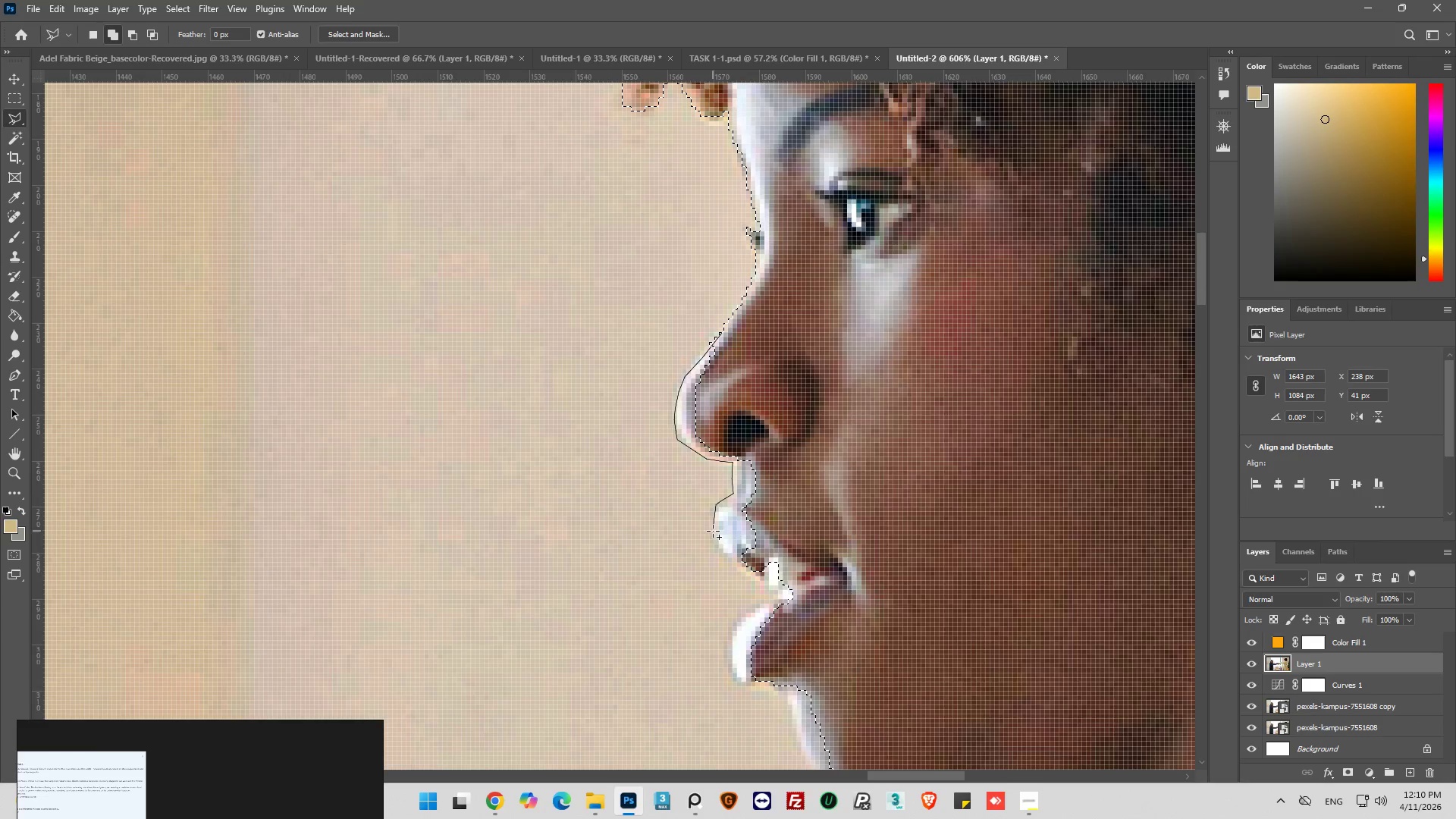 
hold_key(key=ShiftLeft, duration=1.52)
left_click_drag(start_coordinate=[713, 519], to_coordinate=[713, 531])
 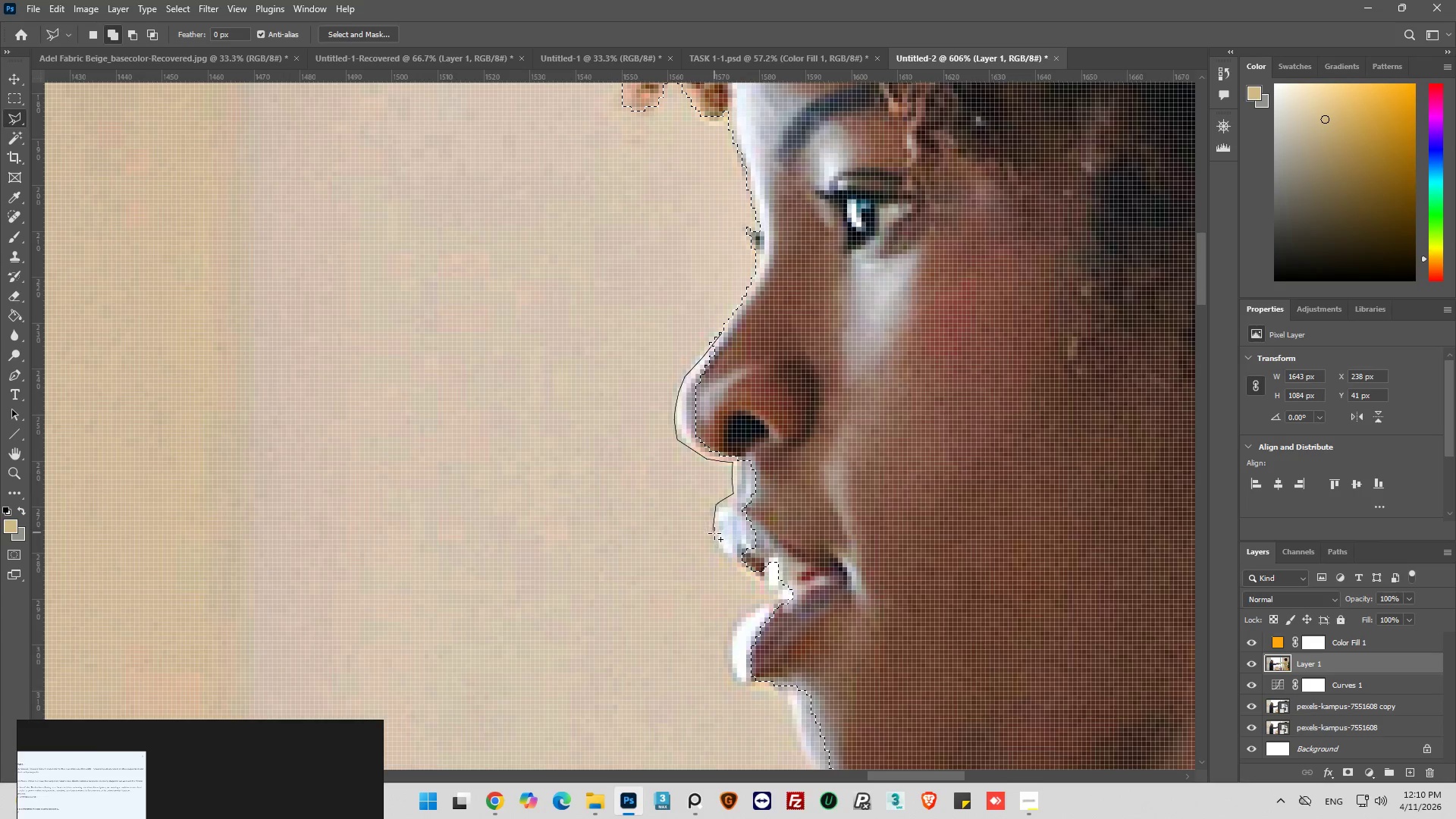 
left_click_drag(start_coordinate=[714, 535], to_coordinate=[717, 544])
 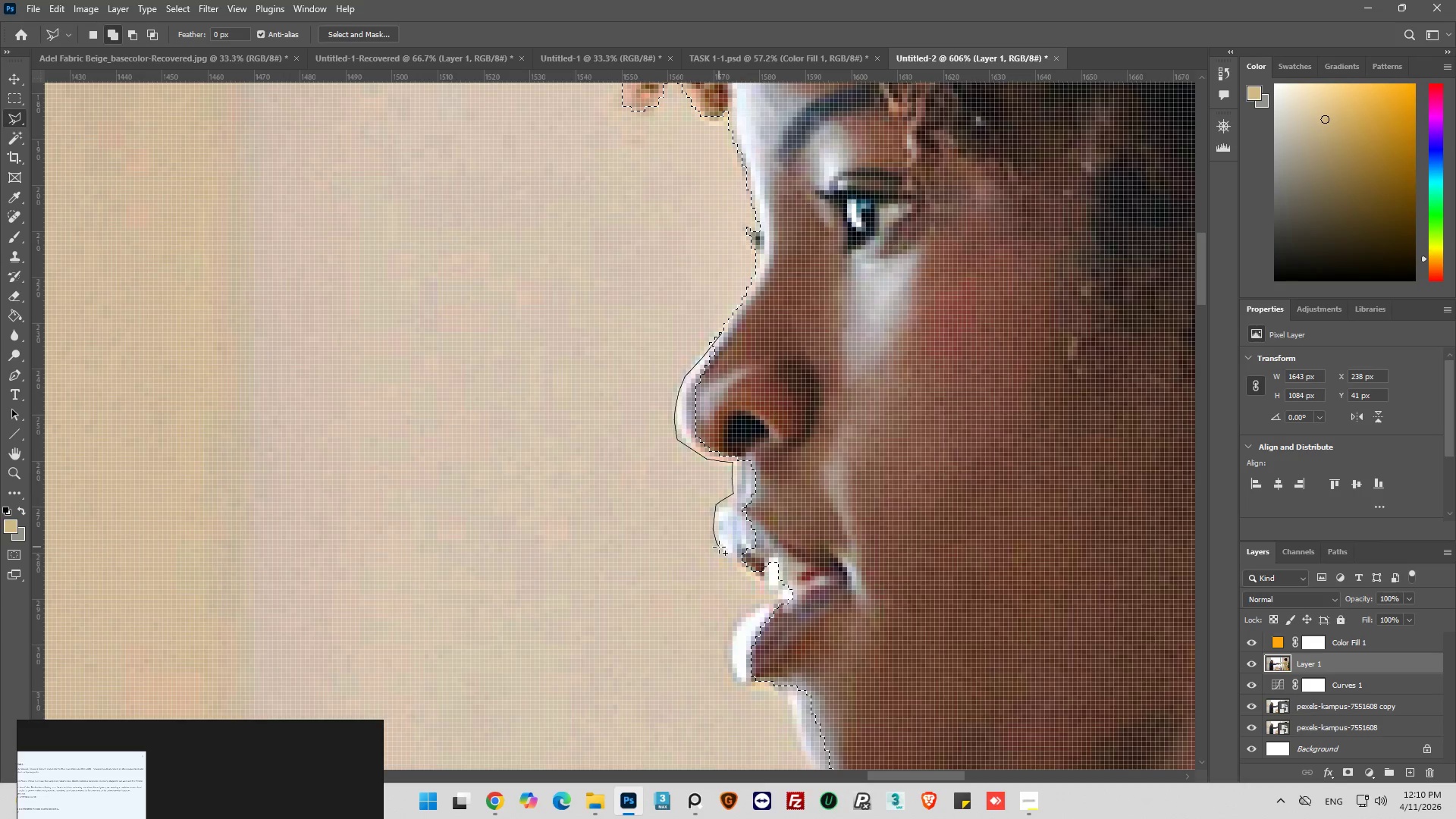 
left_click_drag(start_coordinate=[719, 548], to_coordinate=[721, 552])
 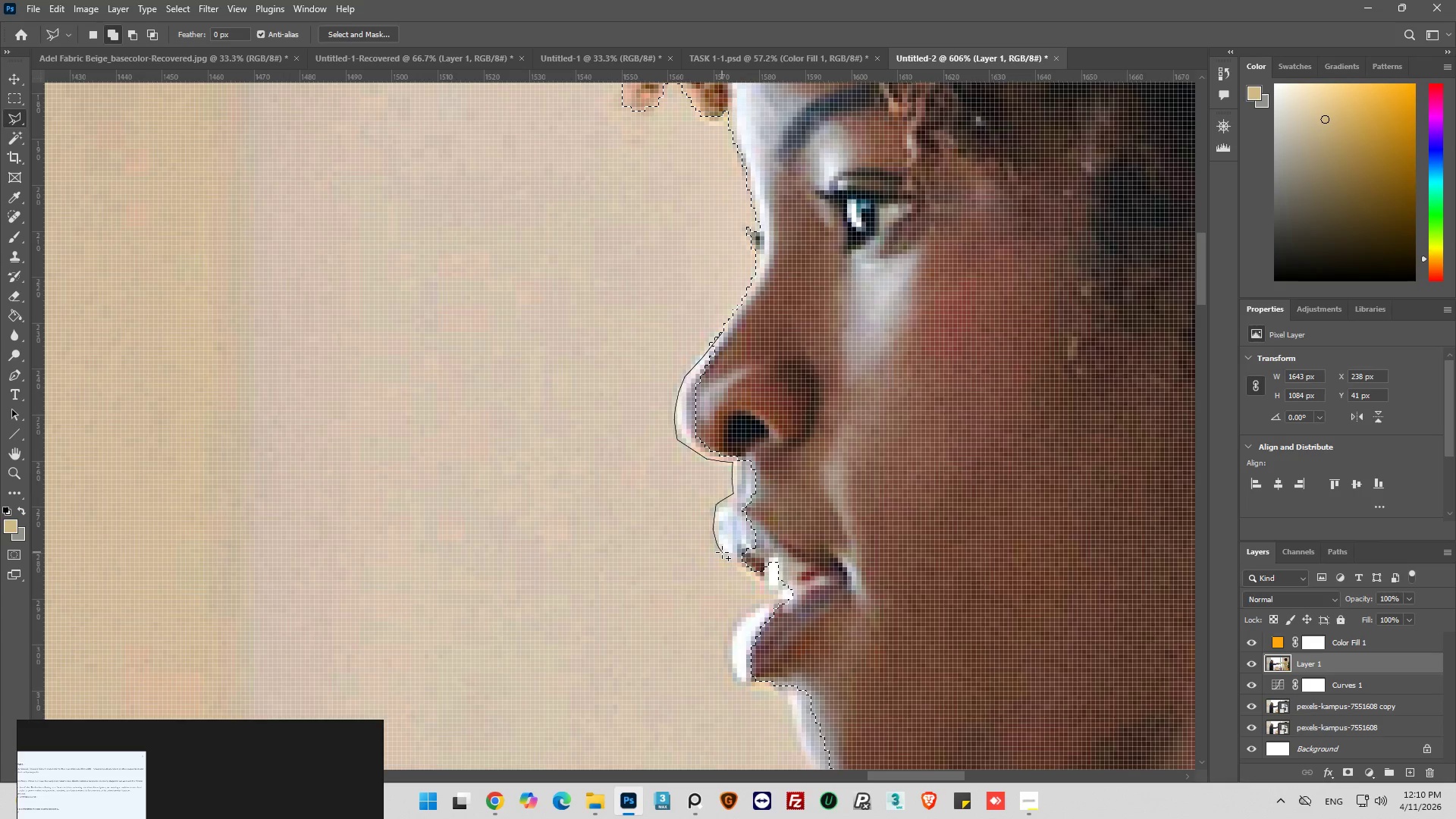 
hold_key(key=ShiftLeft, duration=1.52)
left_click_drag(start_coordinate=[727, 554], to_coordinate=[733, 556])
 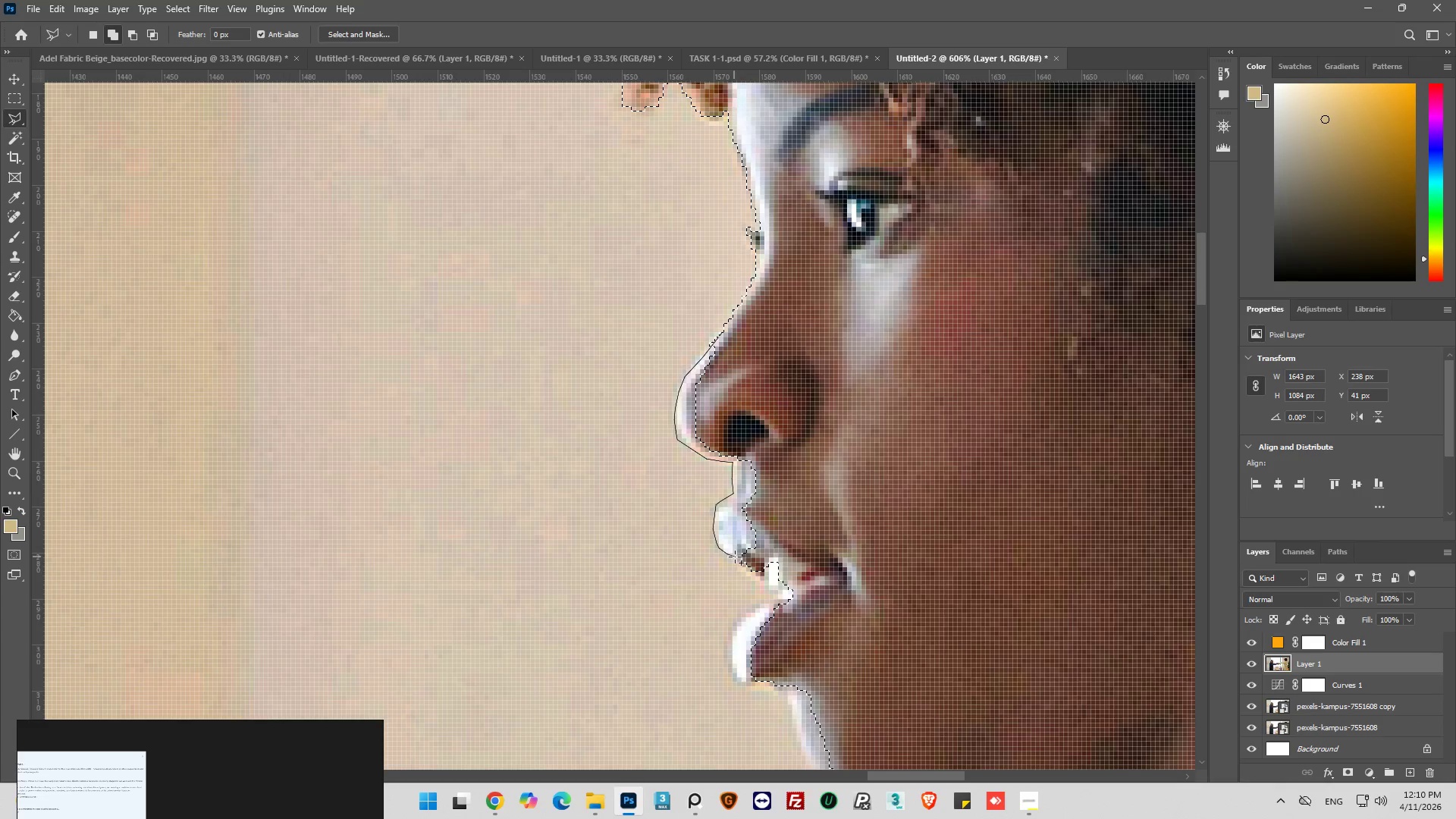 
left_click_drag(start_coordinate=[736, 559], to_coordinate=[751, 578])
 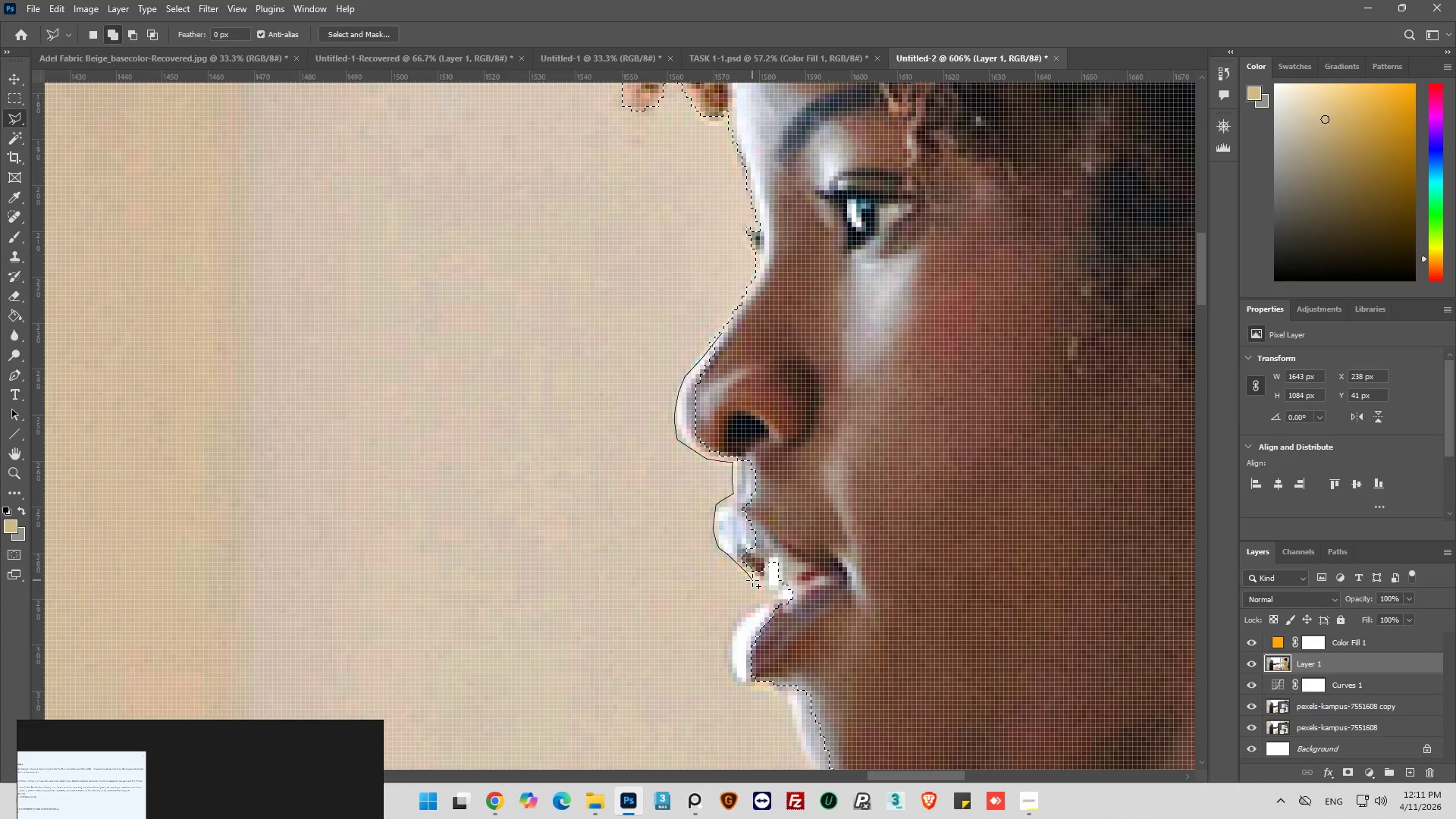 
left_click_drag(start_coordinate=[753, 580], to_coordinate=[757, 584])
 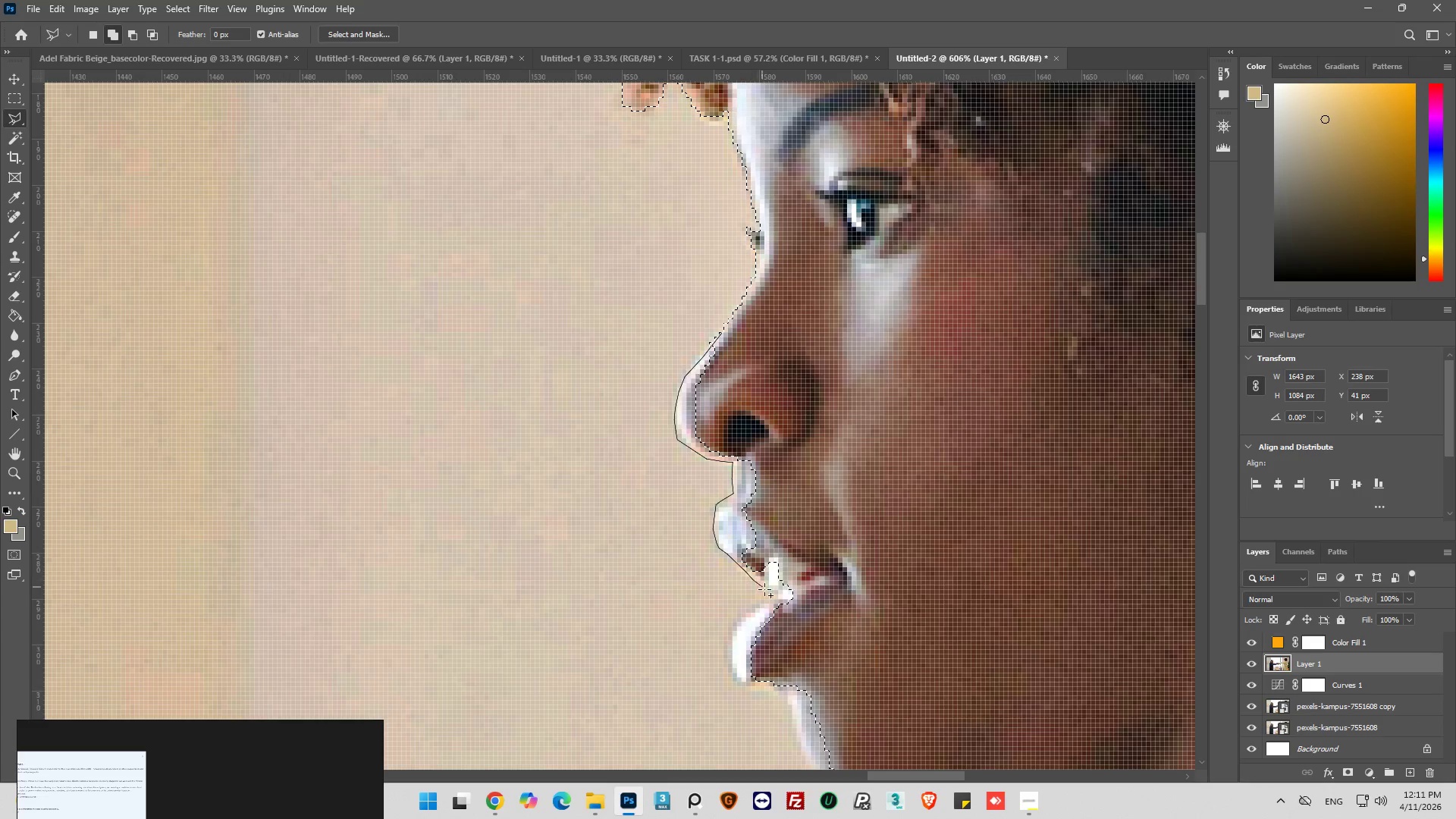 
hold_key(key=ShiftLeft, duration=1.5)
left_click_drag(start_coordinate=[764, 589], to_coordinate=[767, 594])
 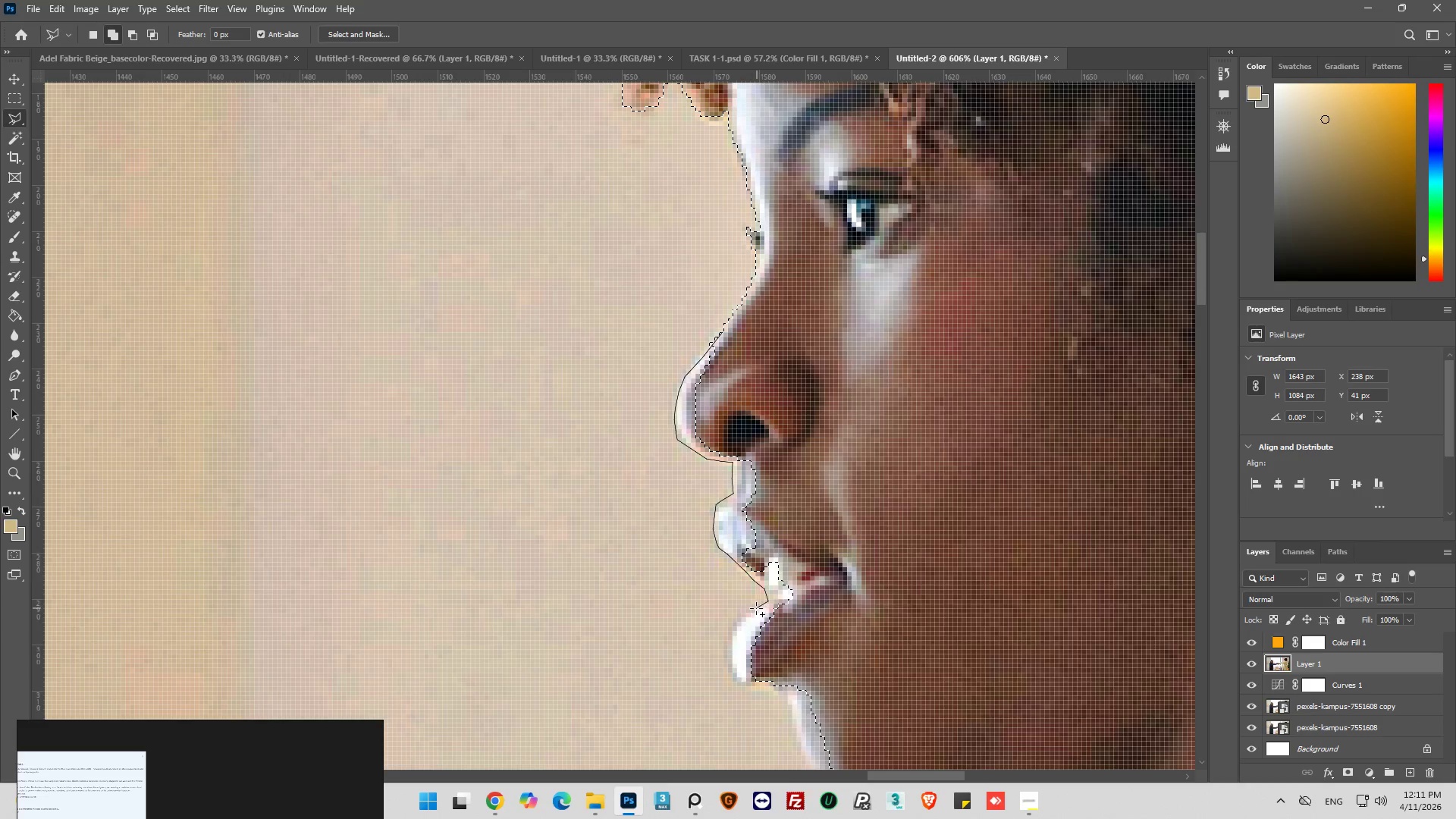 
hold_key(key=ShiftLeft, duration=1.5)
left_click_drag(start_coordinate=[742, 620], to_coordinate=[739, 624])
 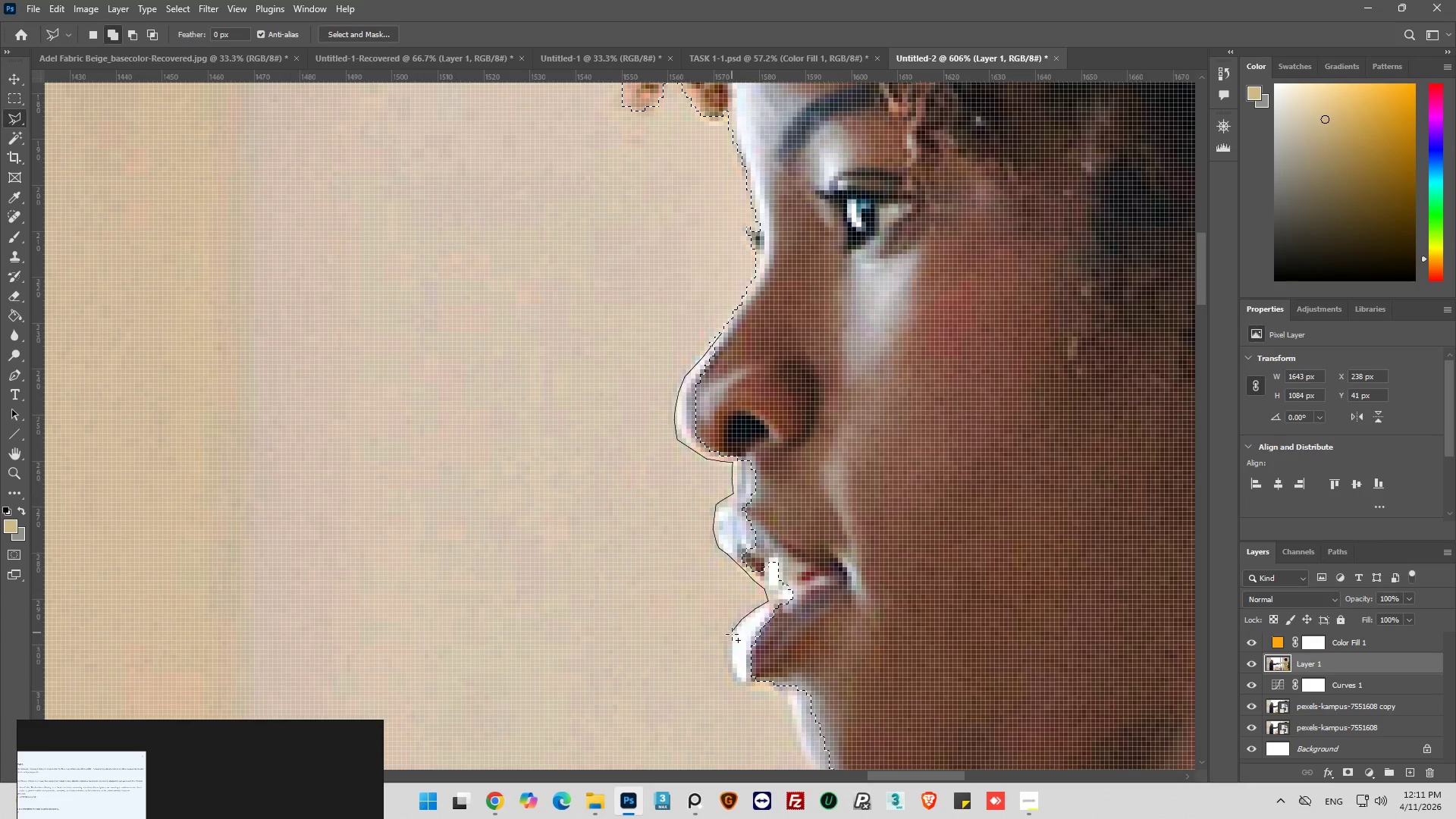 
hold_key(key=ShiftLeft, duration=1.51)
left_click_drag(start_coordinate=[727, 648], to_coordinate=[727, 657])
 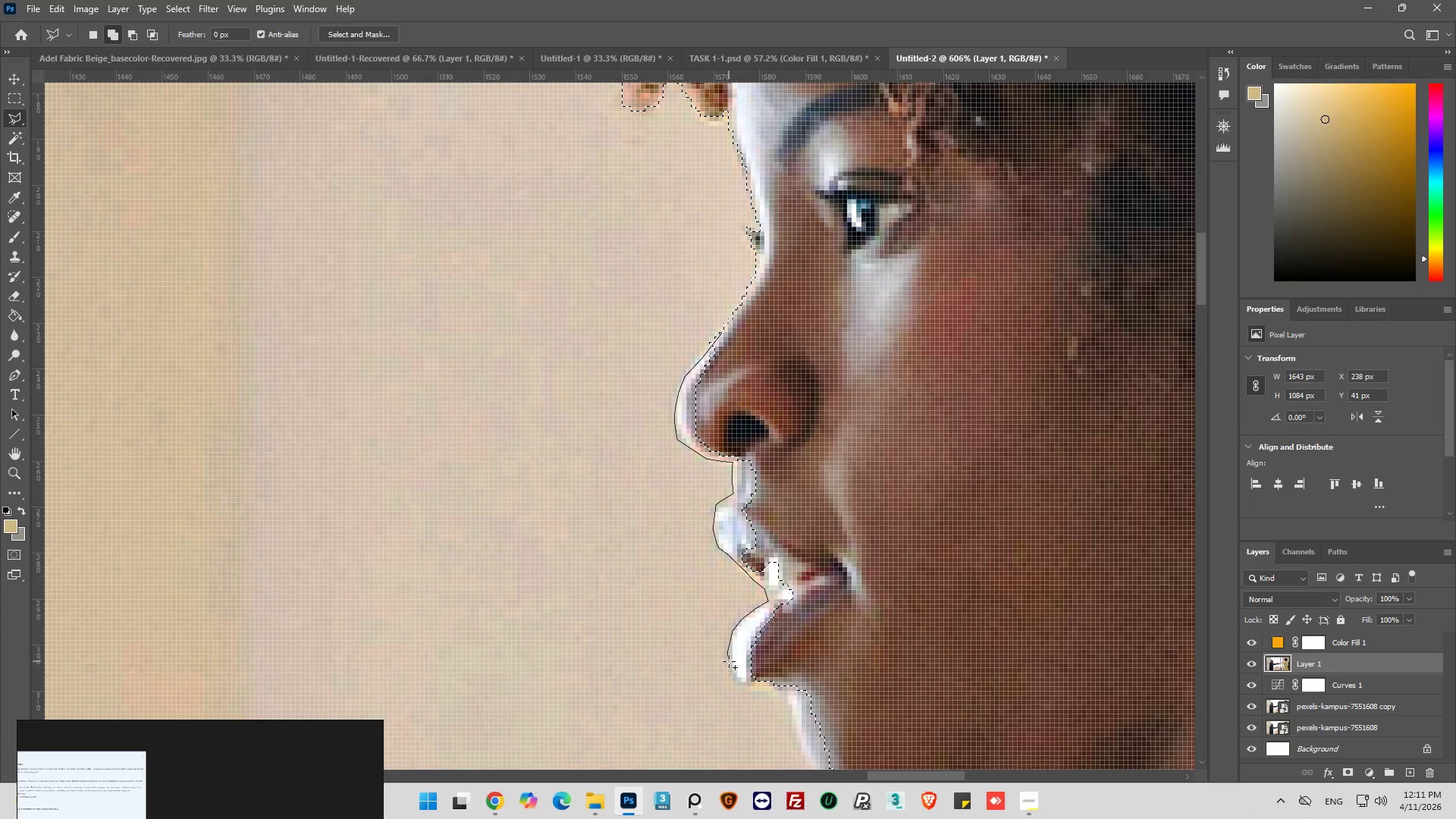 
left_click_drag(start_coordinate=[730, 665], to_coordinate=[731, 675])
 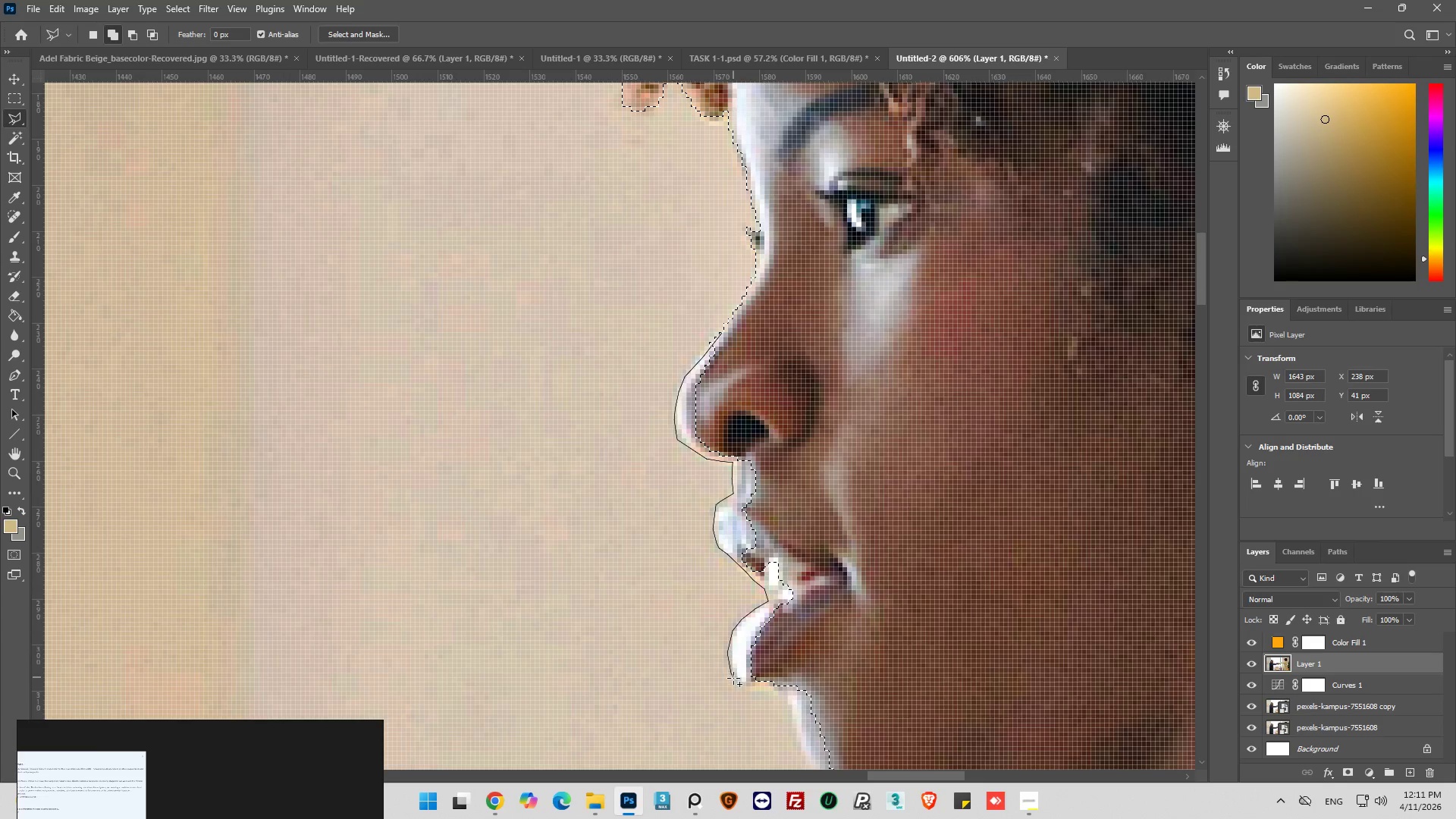 
left_click_drag(start_coordinate=[734, 678], to_coordinate=[739, 682])
 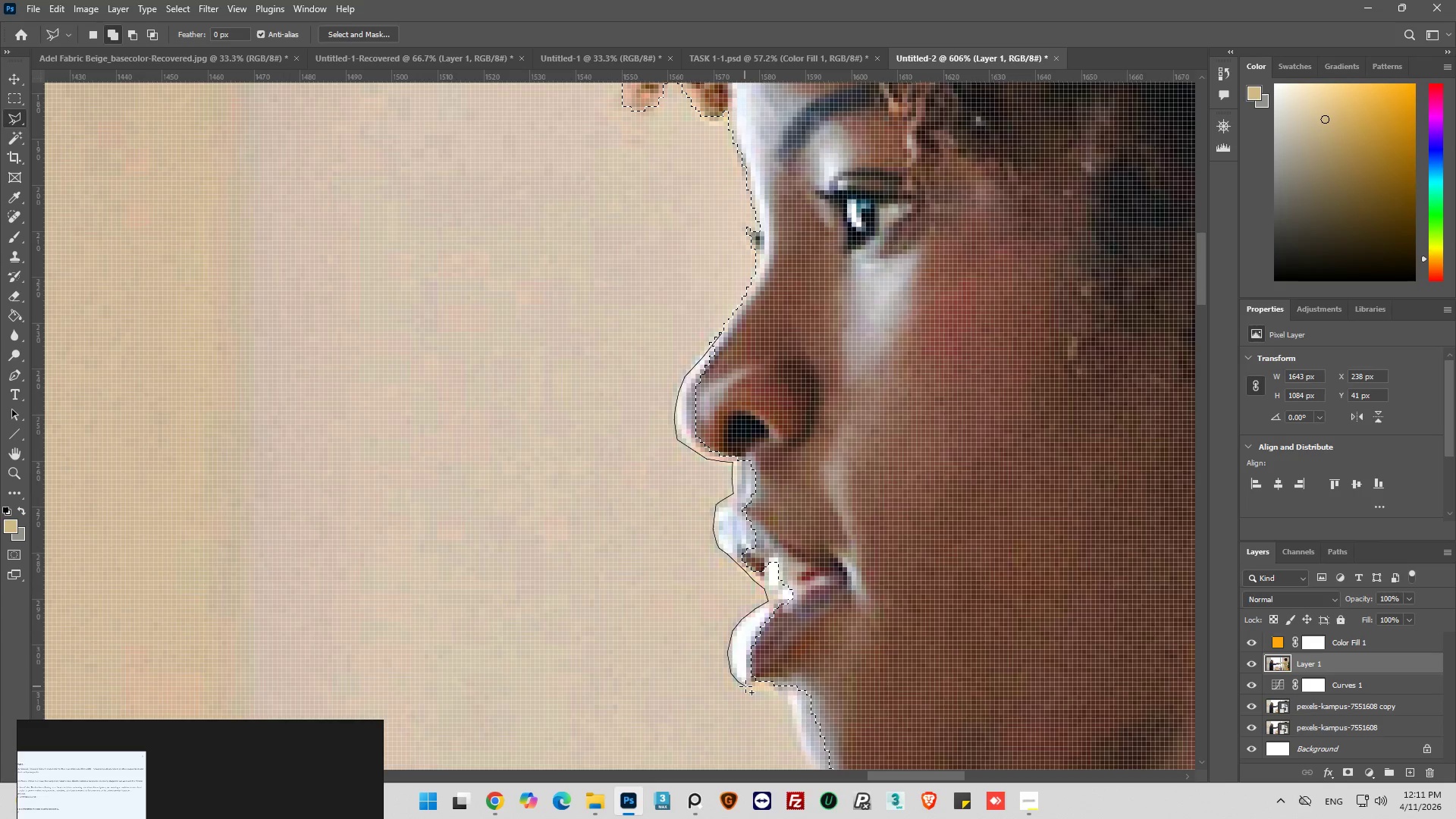 
hold_key(key=ShiftLeft, duration=1.52)
left_click_drag(start_coordinate=[746, 686], to_coordinate=[755, 687])
 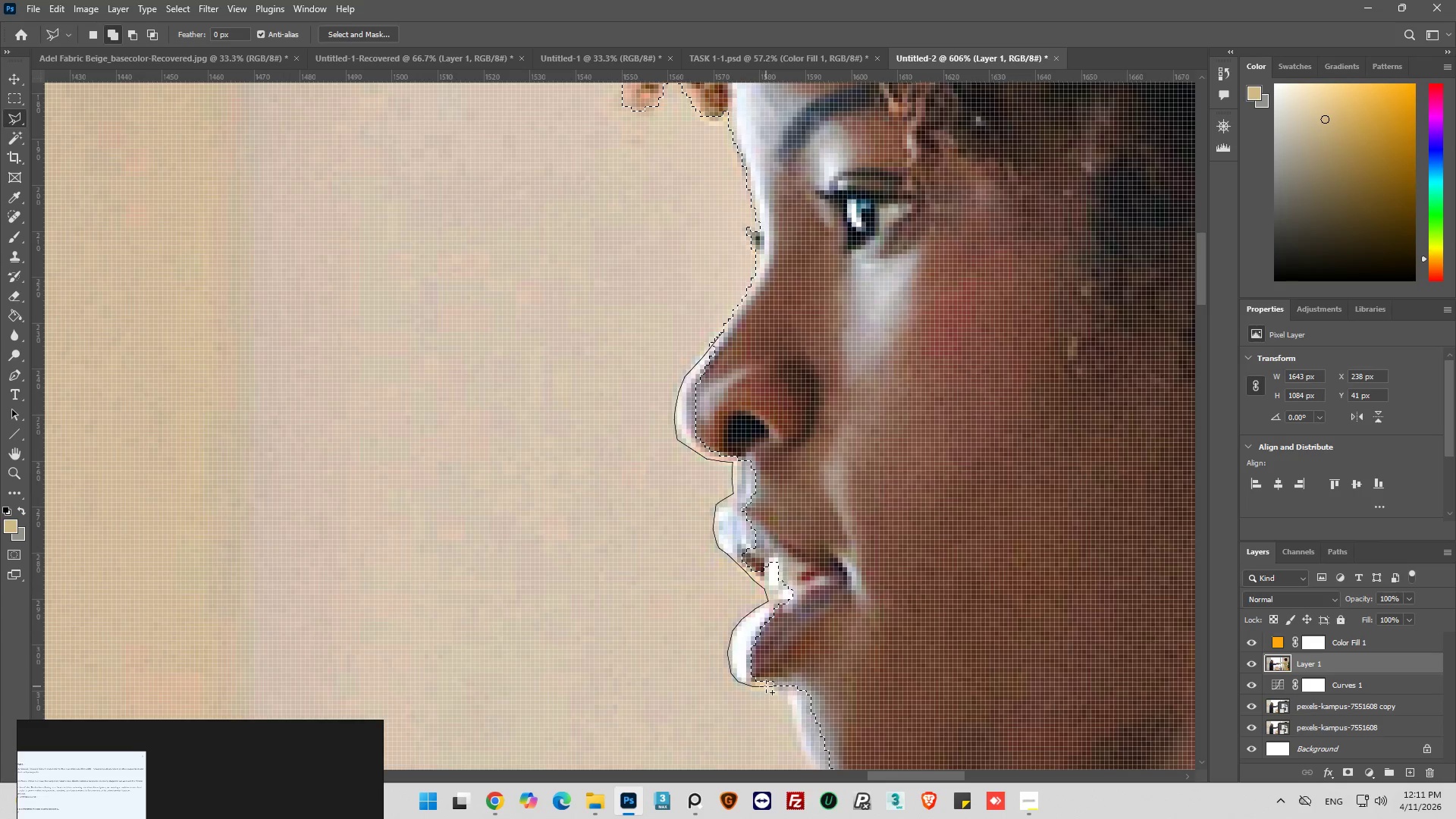 
left_click_drag(start_coordinate=[766, 686], to_coordinate=[774, 687])
 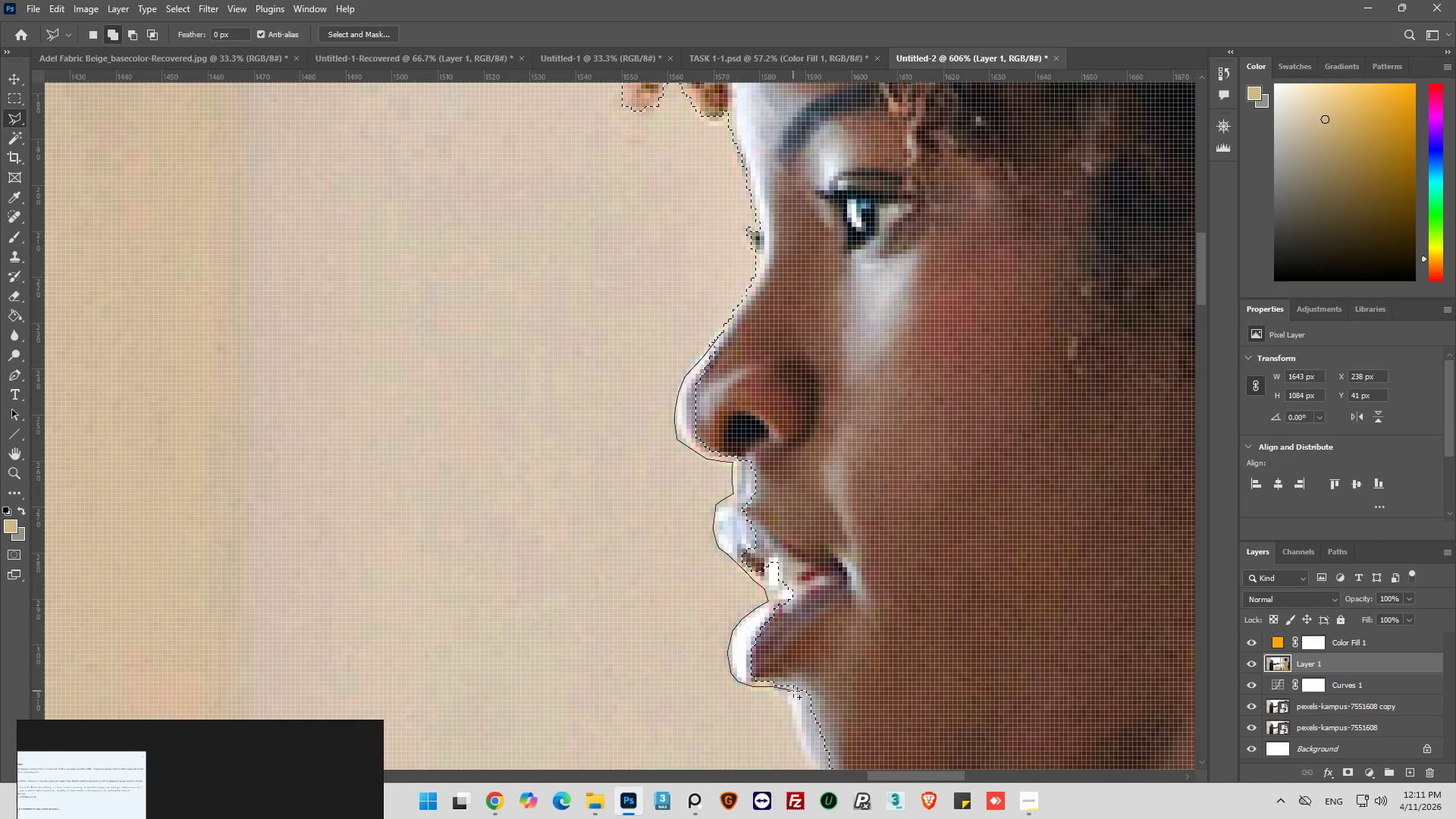 
key(Shift+ShiftLeft)
 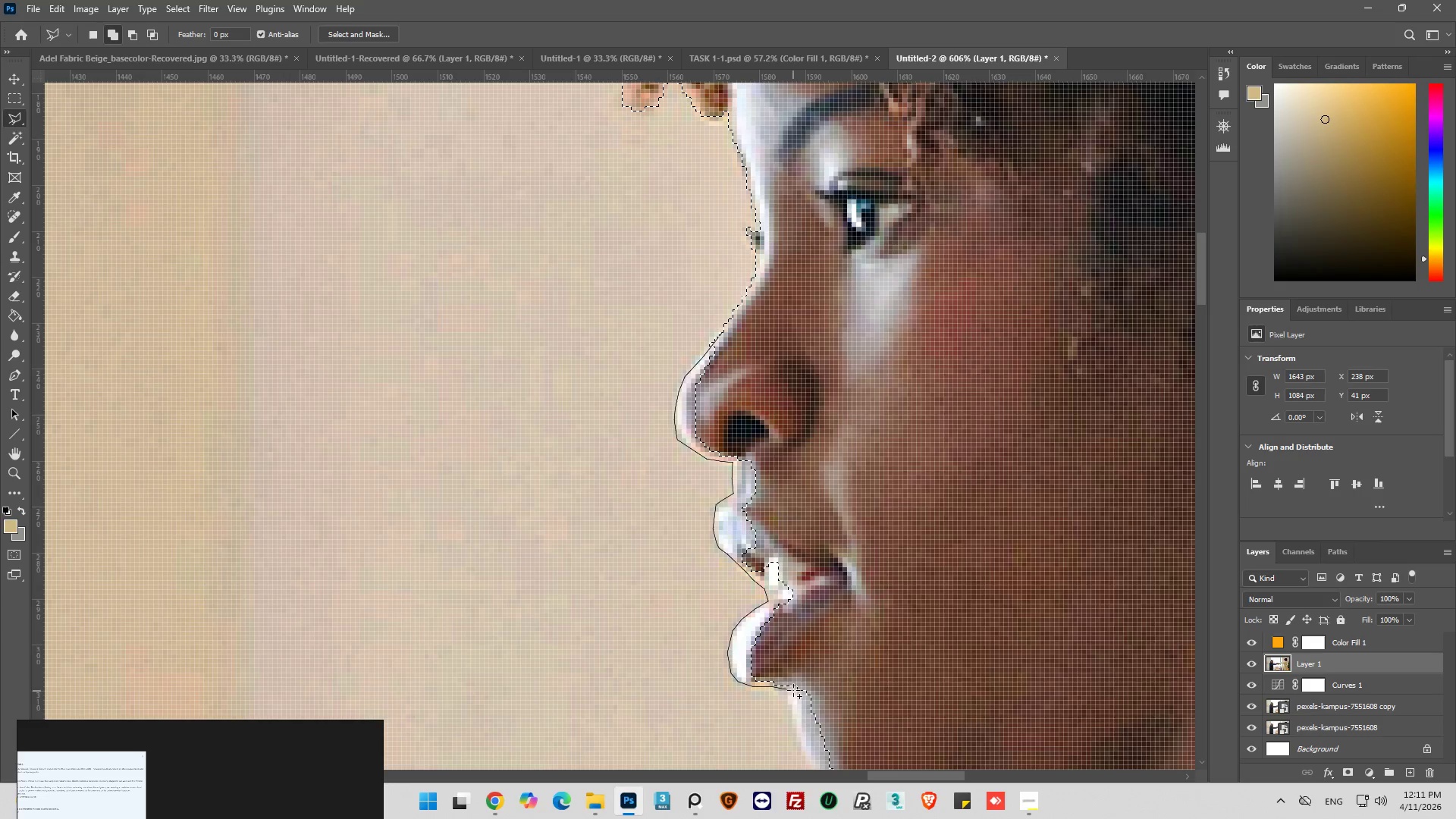 
key(Shift+ShiftLeft)
 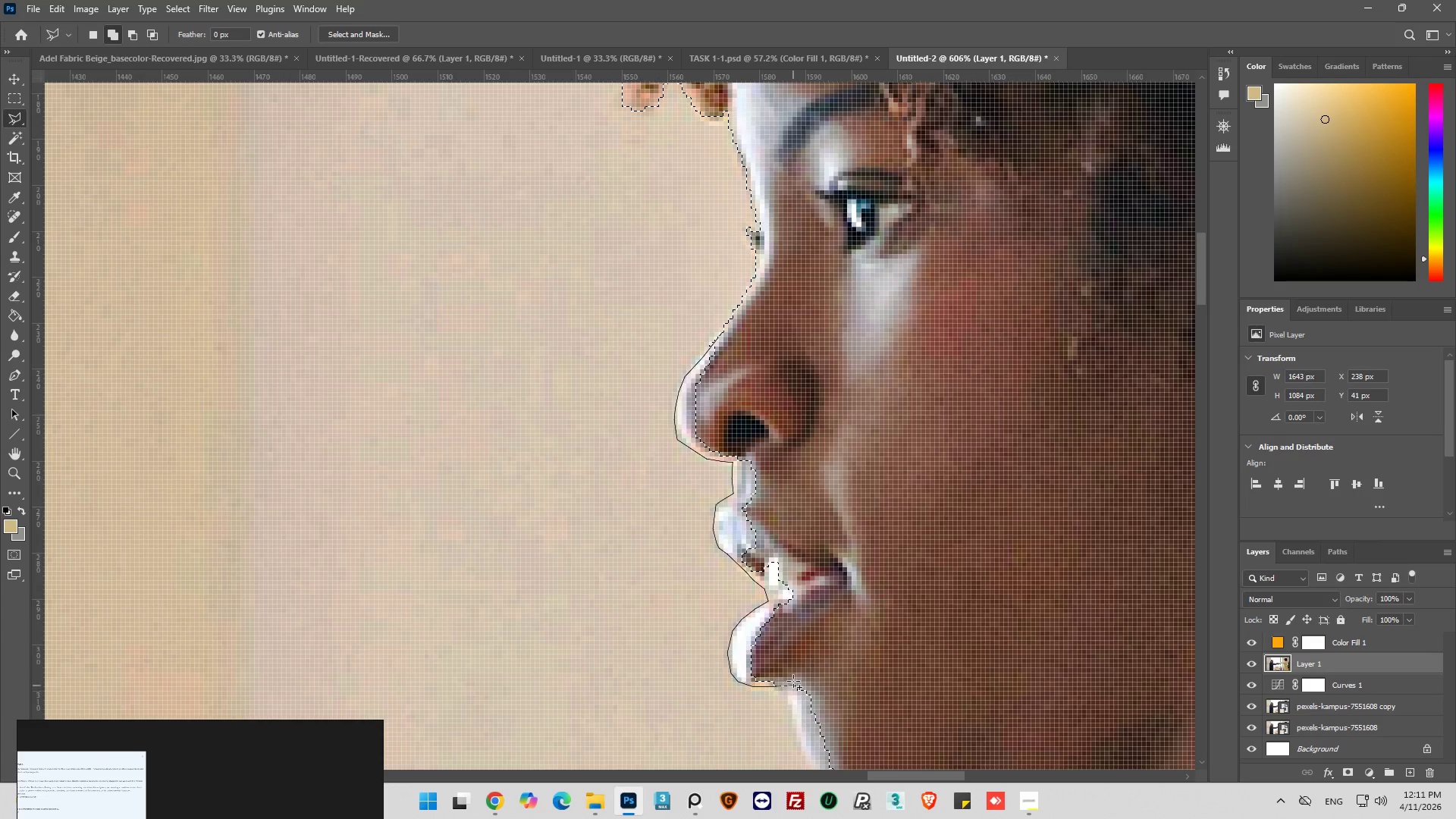 
key(Shift+ShiftLeft)
 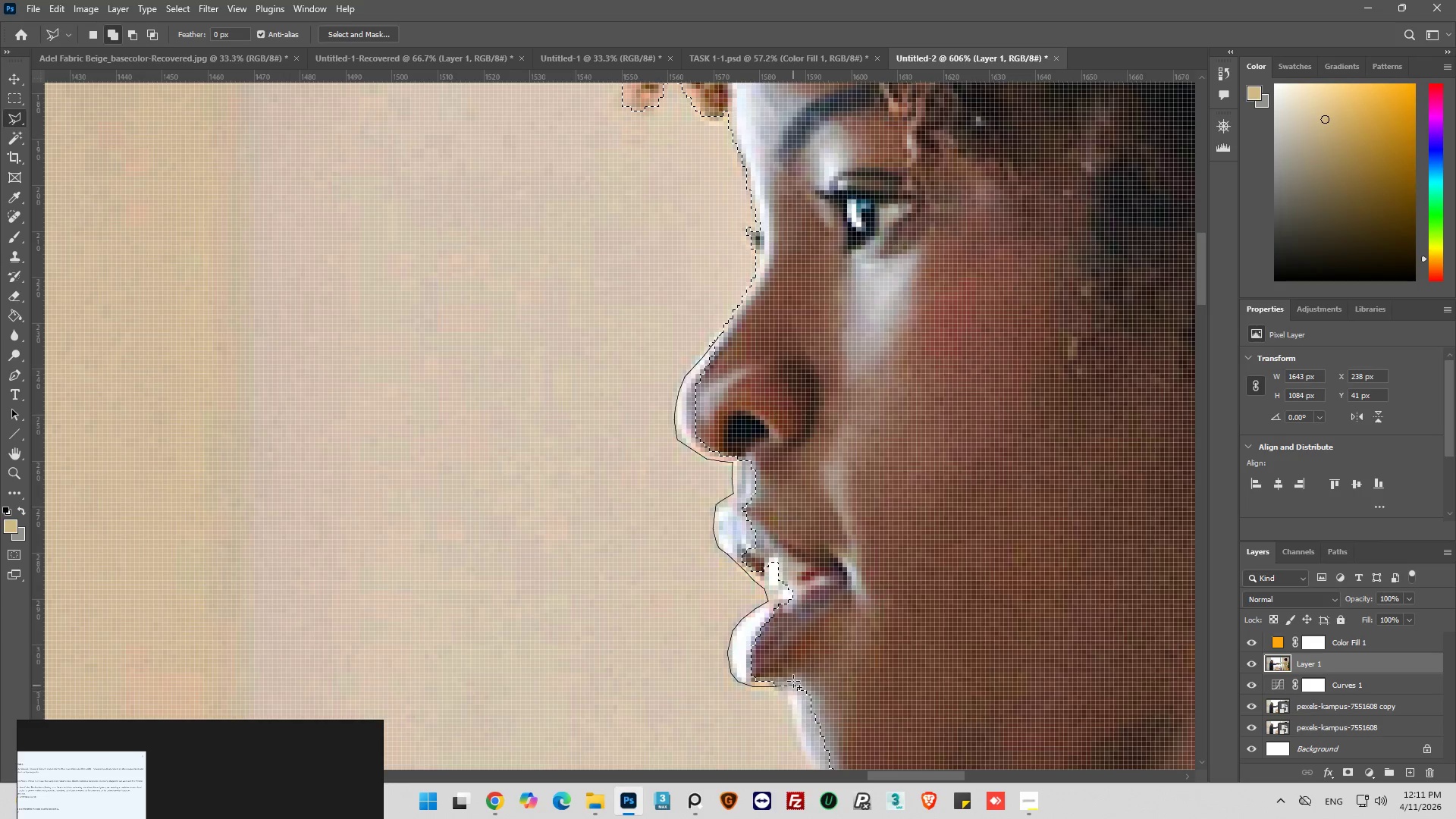 
key(Shift+ShiftLeft)
 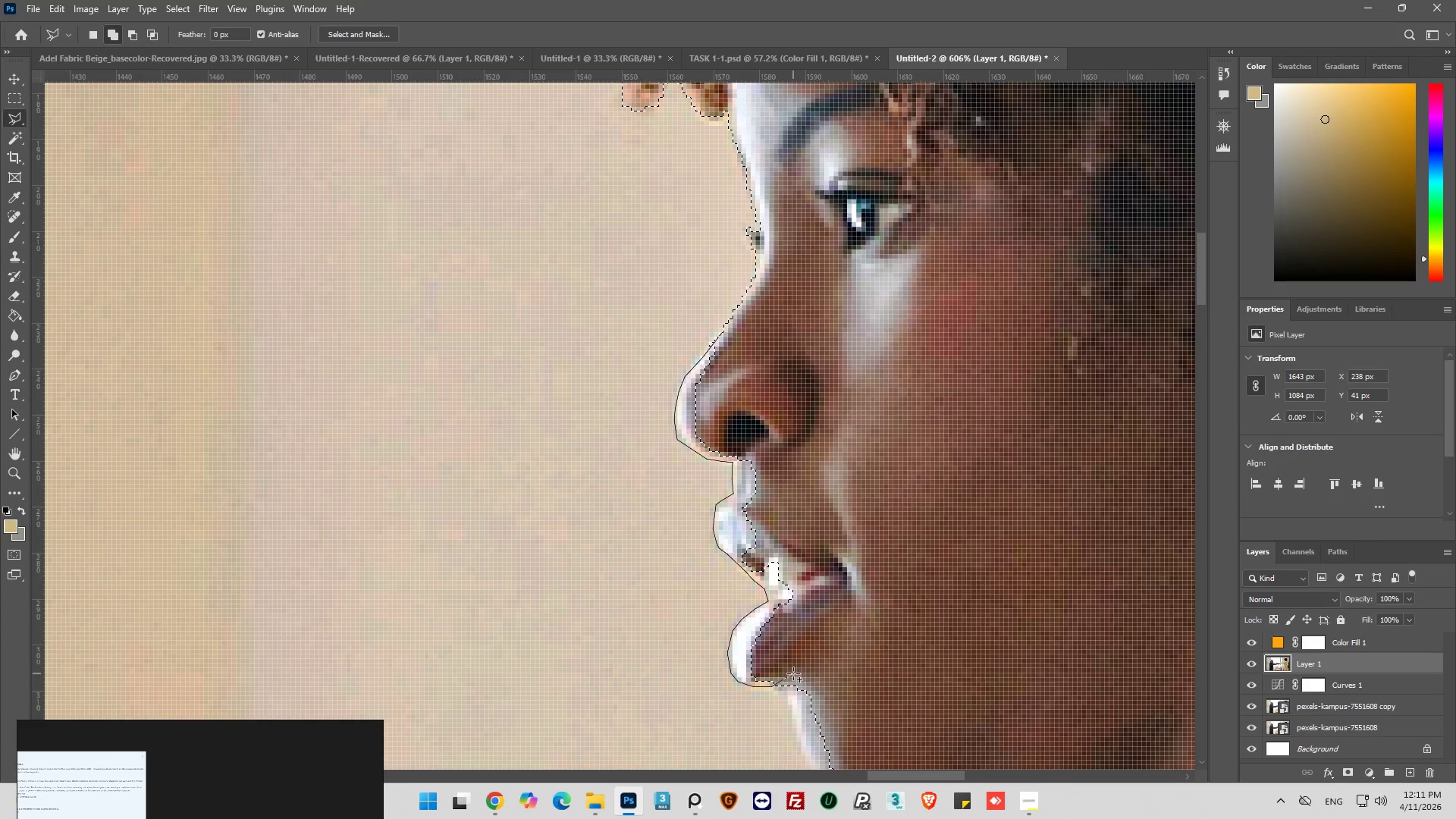 
scroll: coordinate [793, 673], scroll_direction: down, amount: 4.0
 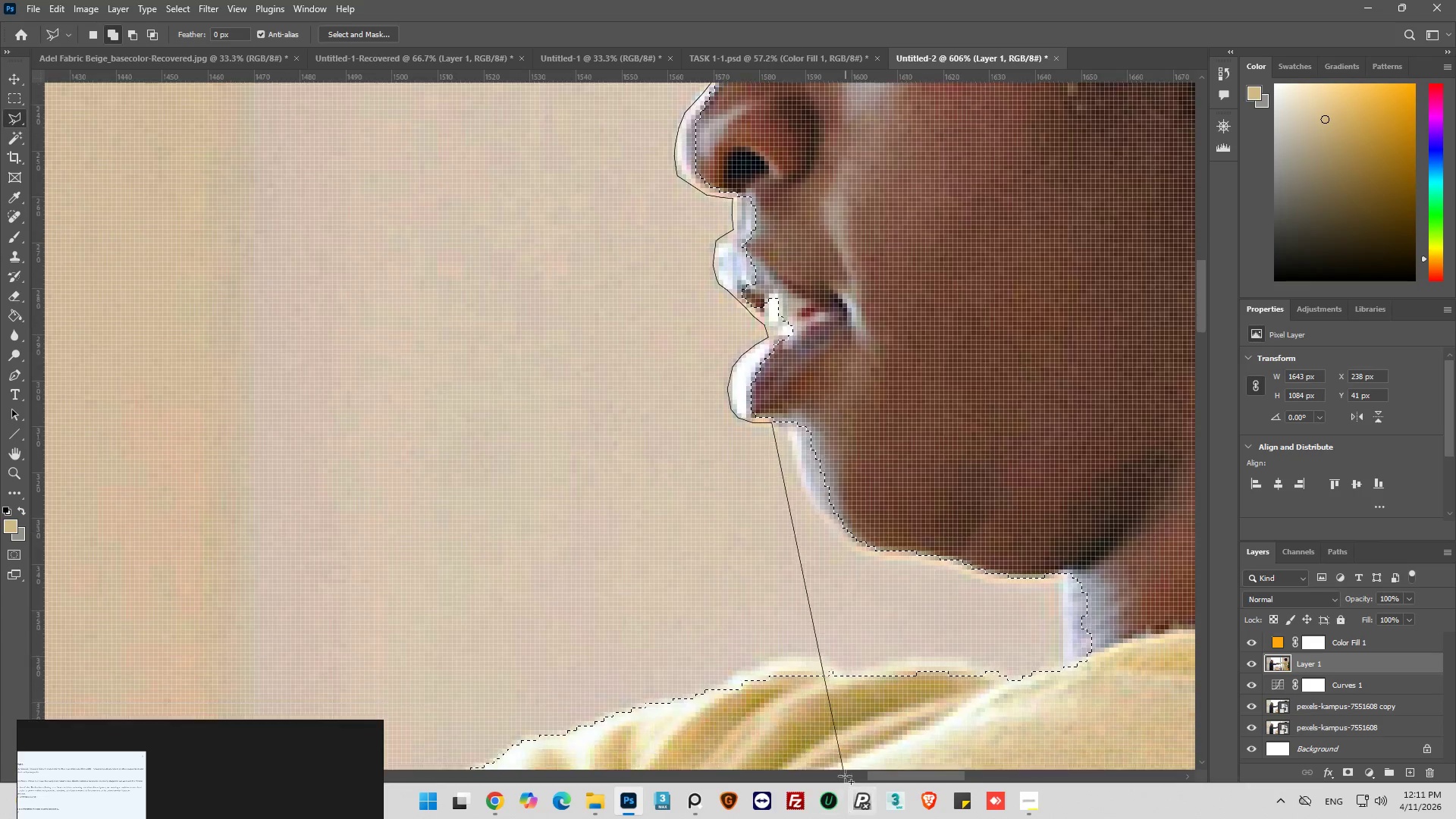 
hold_key(key=ShiftLeft, duration=1.5)
 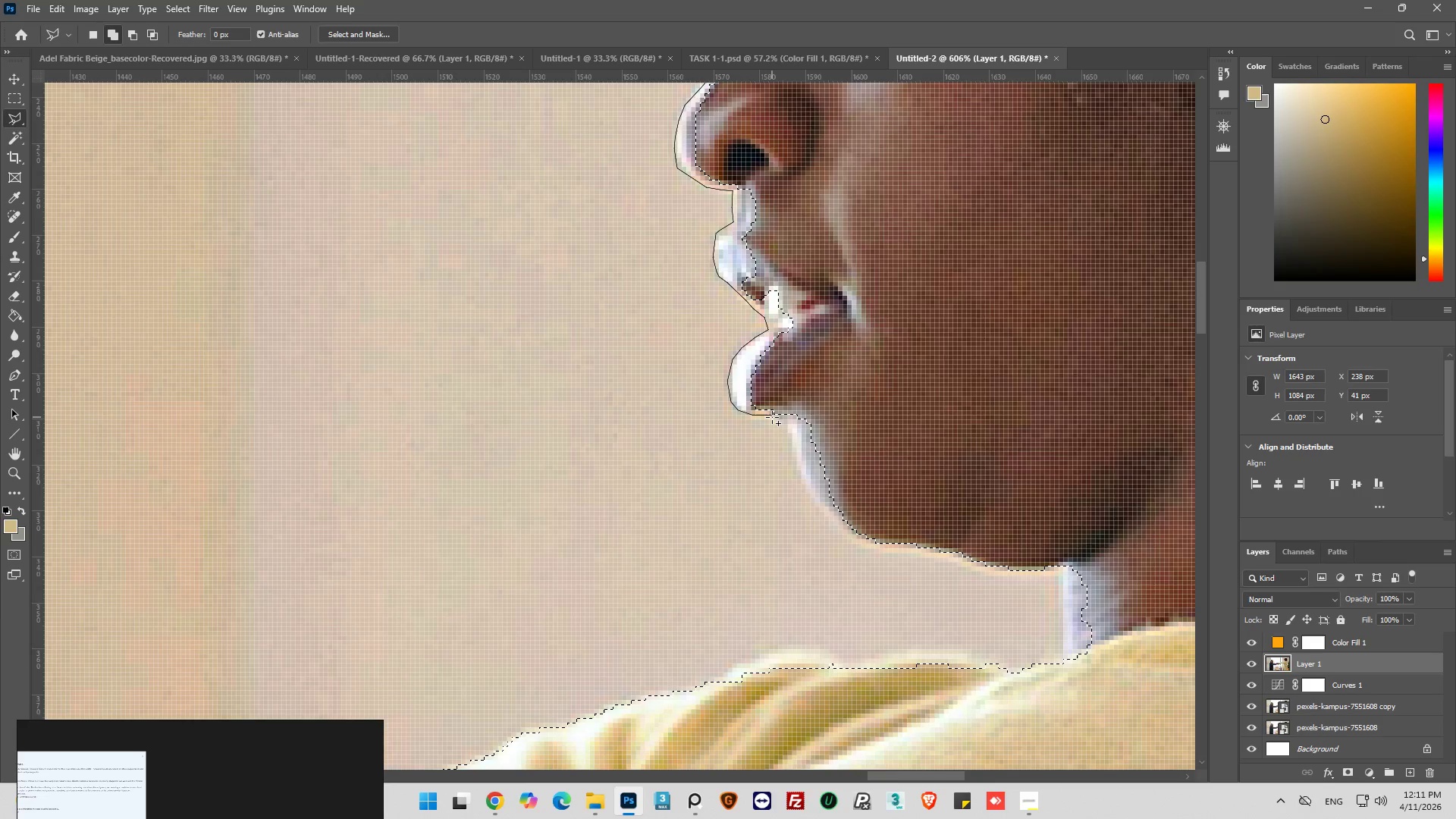 
hold_key(key=ShiftLeft, duration=1.52)
left_click_drag(start_coordinate=[772, 417], to_coordinate=[776, 417])
 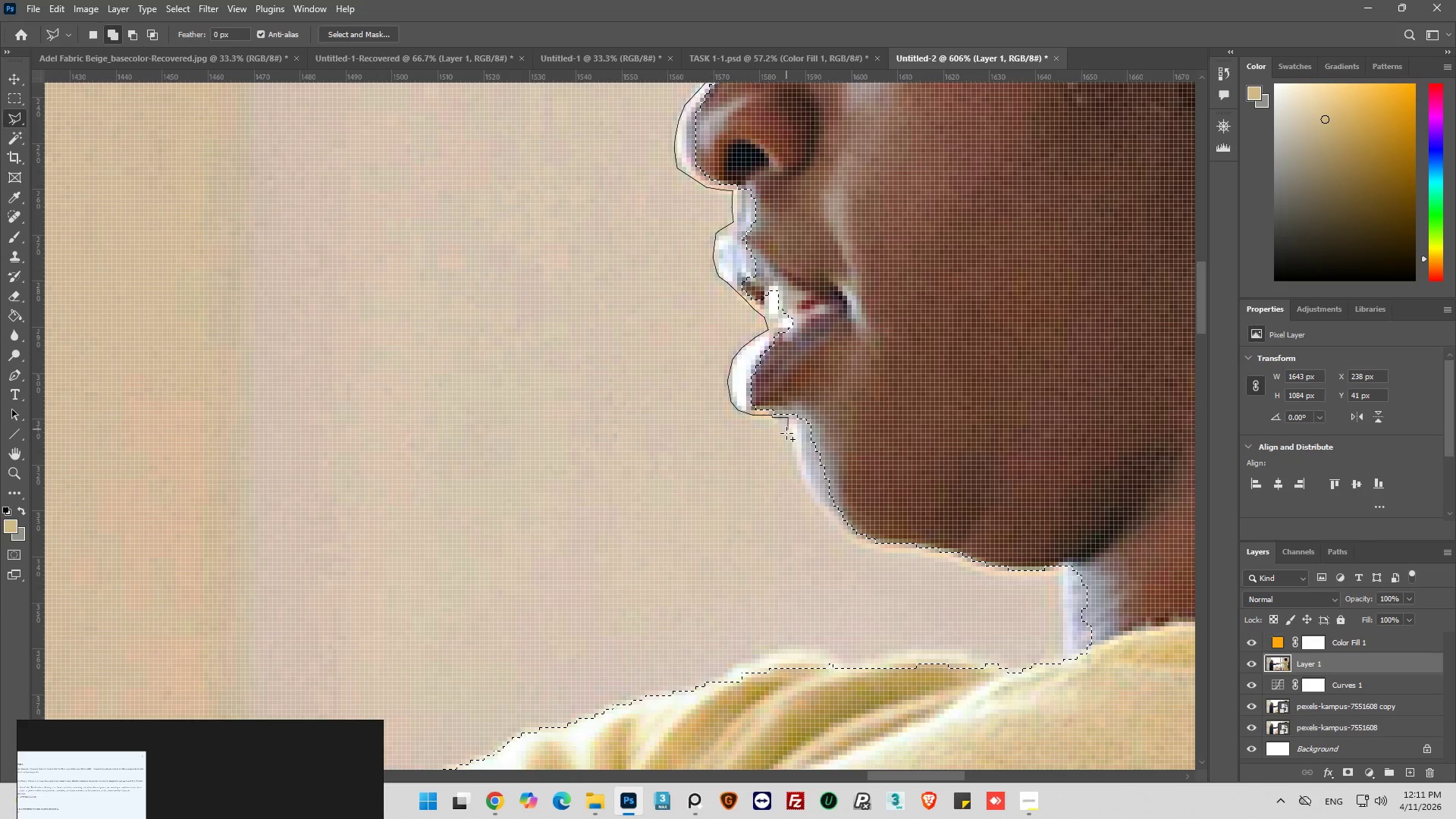 
hold_key(key=ShiftLeft, duration=1.51)
left_click_drag(start_coordinate=[792, 439], to_coordinate=[795, 445])
 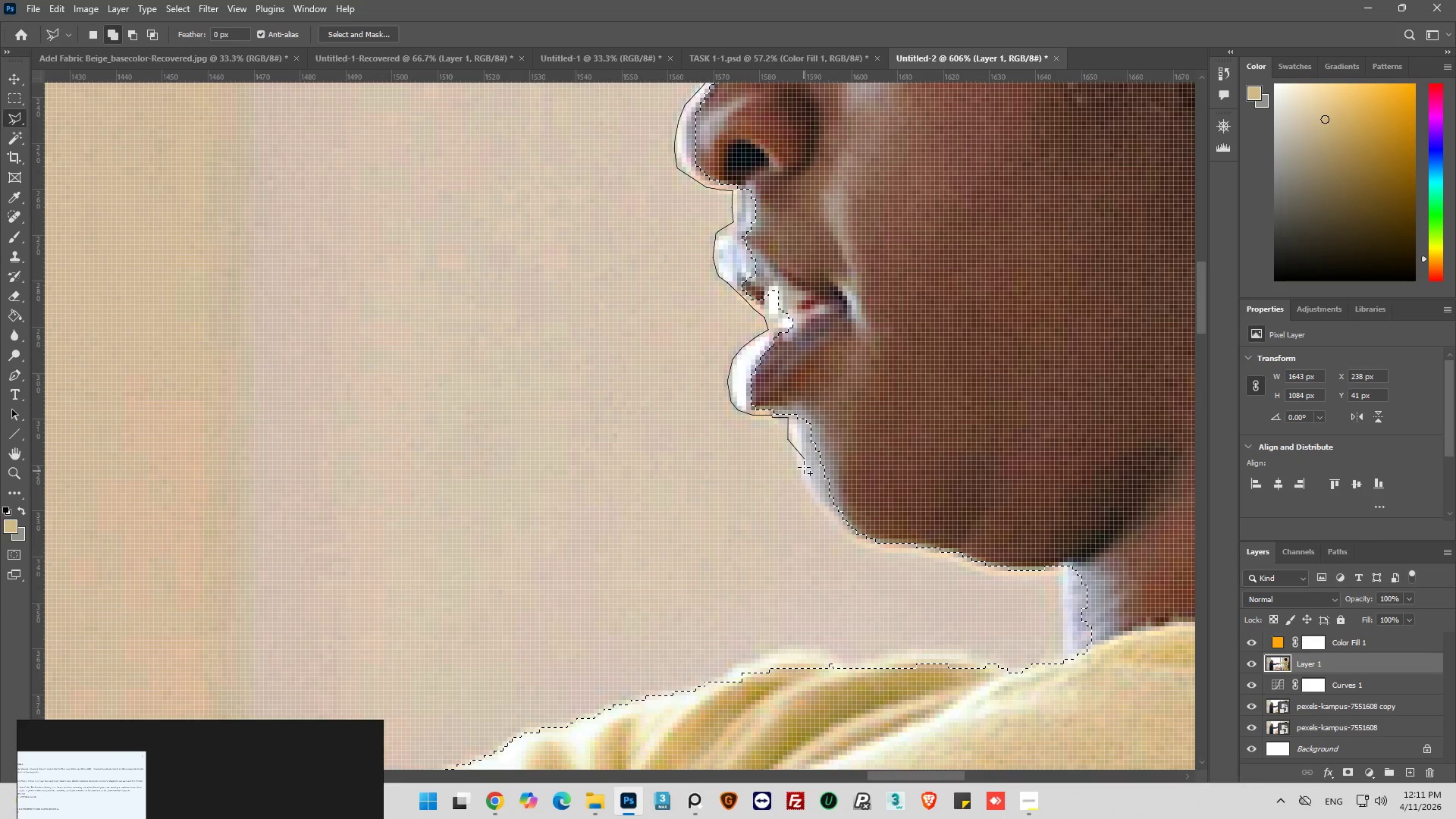 
hold_key(key=ShiftLeft, duration=0.98)
 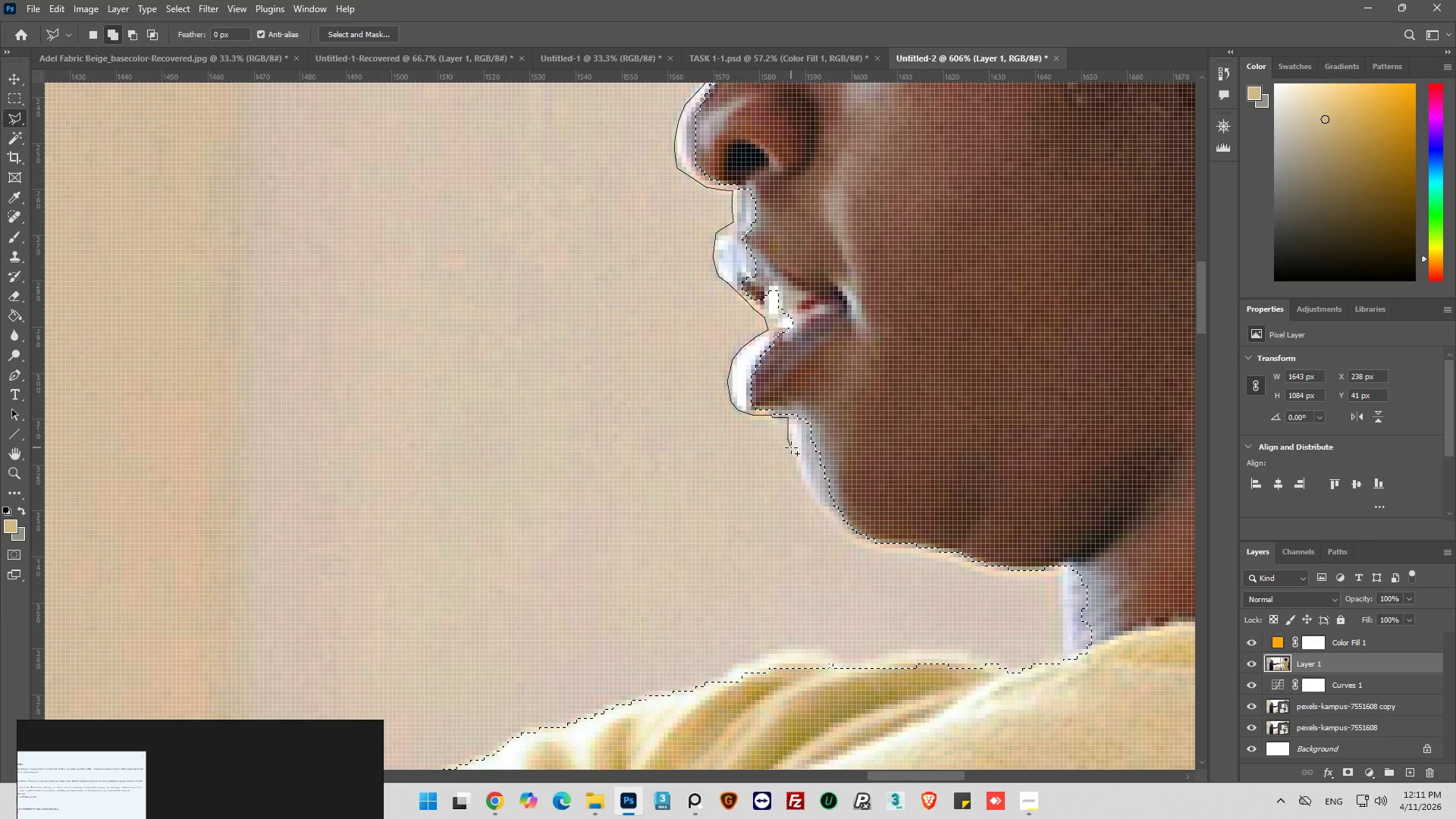 
left_click_drag(start_coordinate=[792, 450], to_coordinate=[794, 469])
 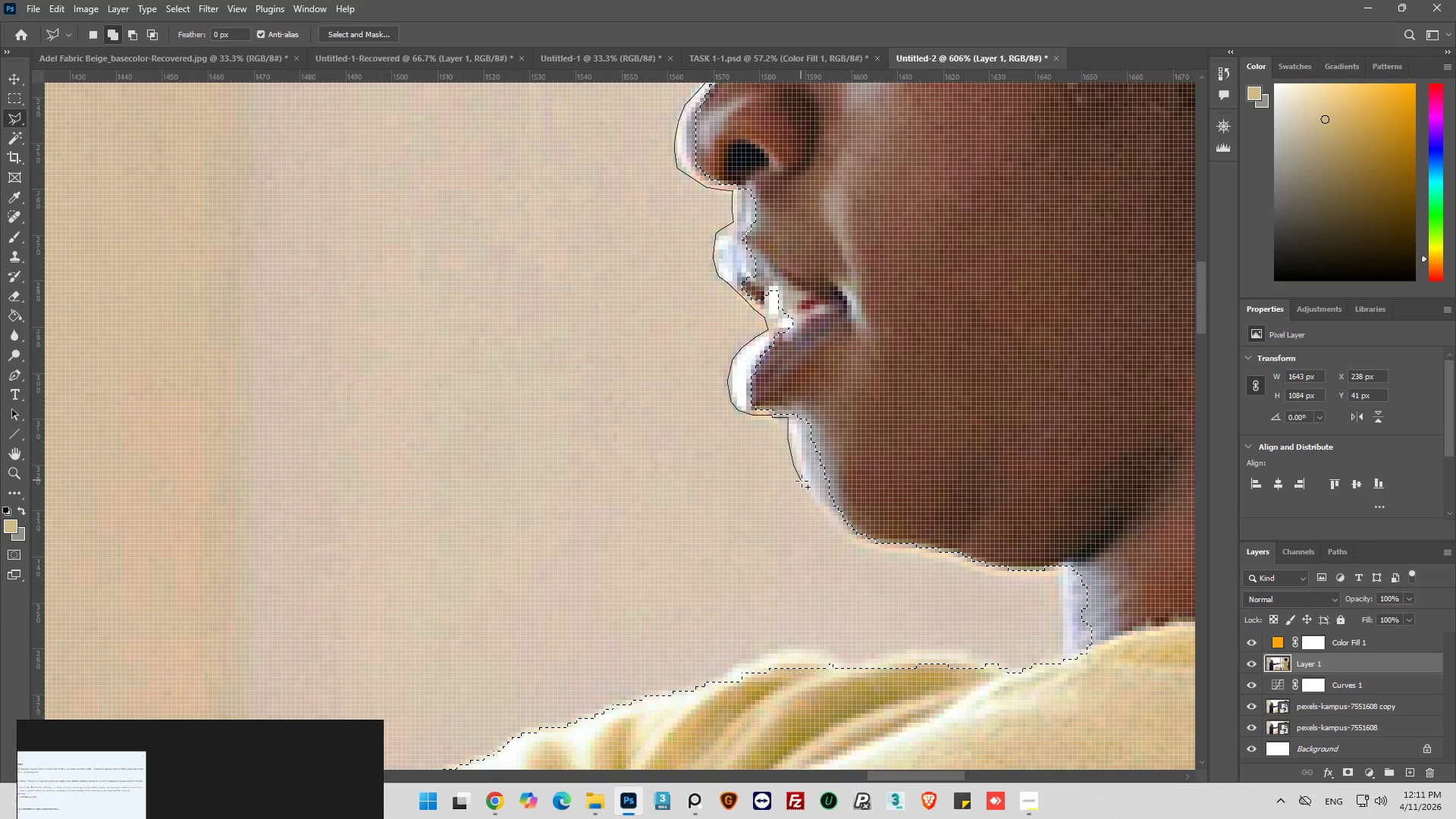 
left_click_drag(start_coordinate=[803, 482], to_coordinate=[808, 490])
 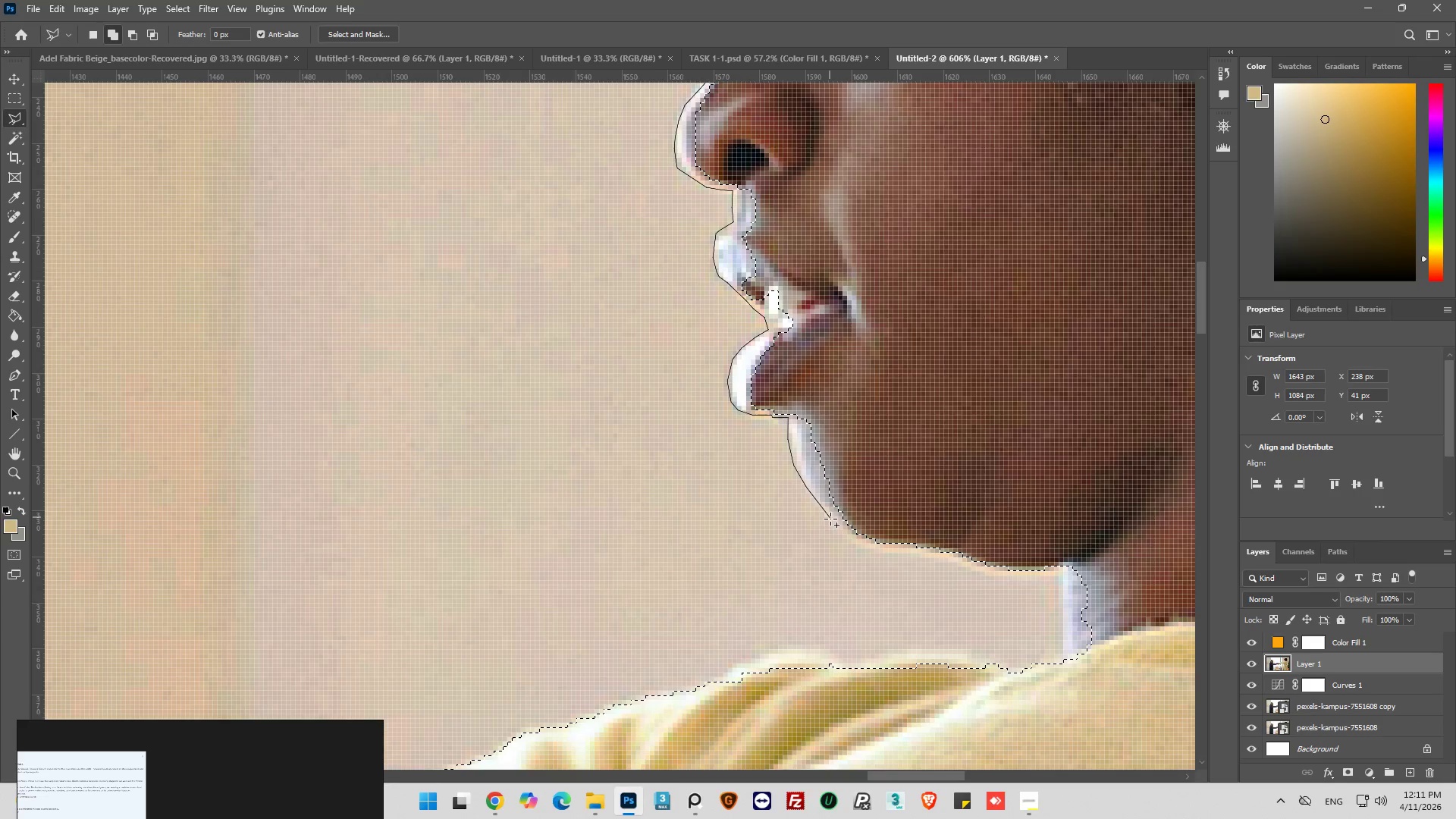 
left_click_drag(start_coordinate=[832, 522], to_coordinate=[836, 526])
 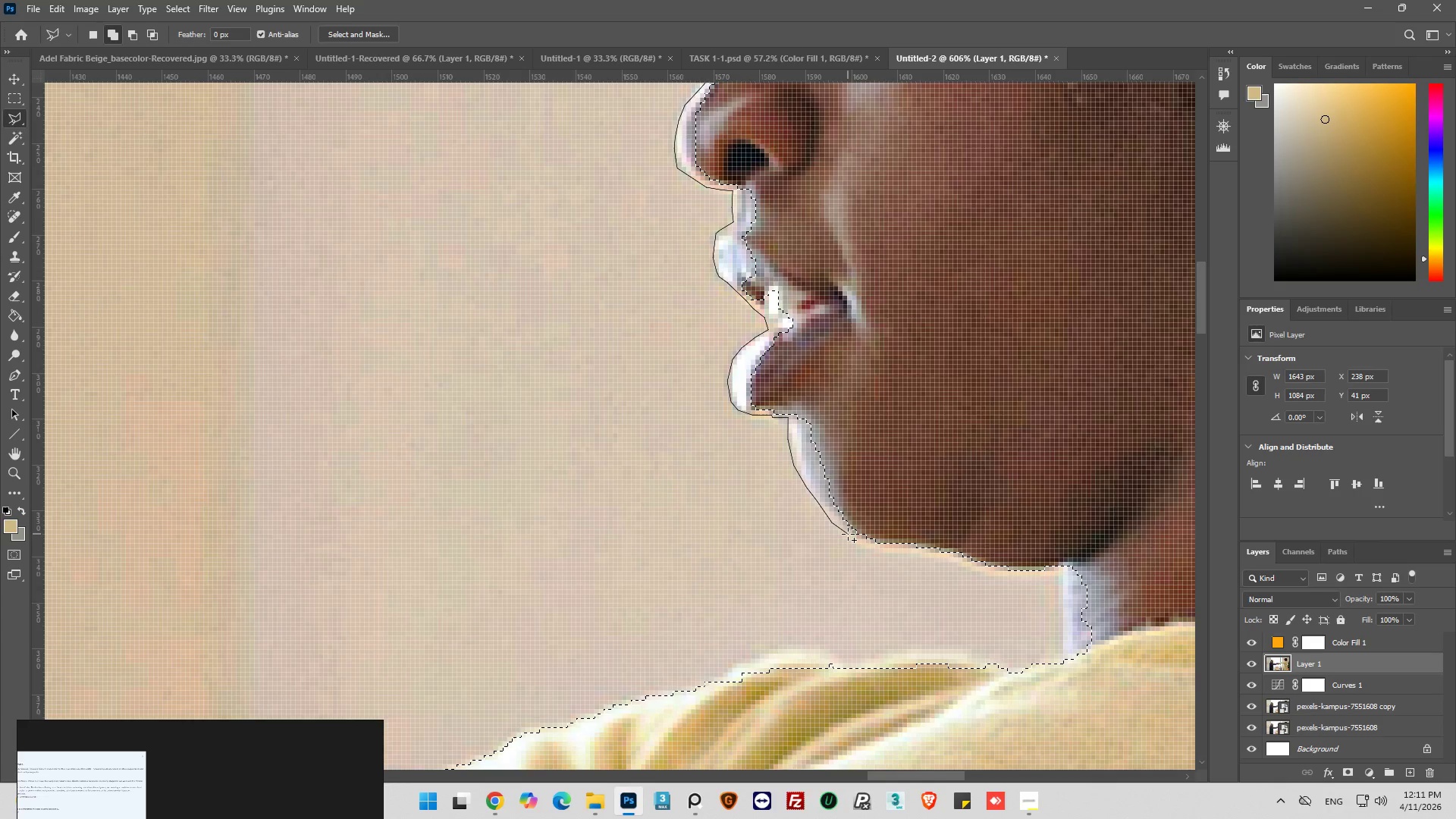 
left_click_drag(start_coordinate=[849, 535], to_coordinate=[856, 539])
 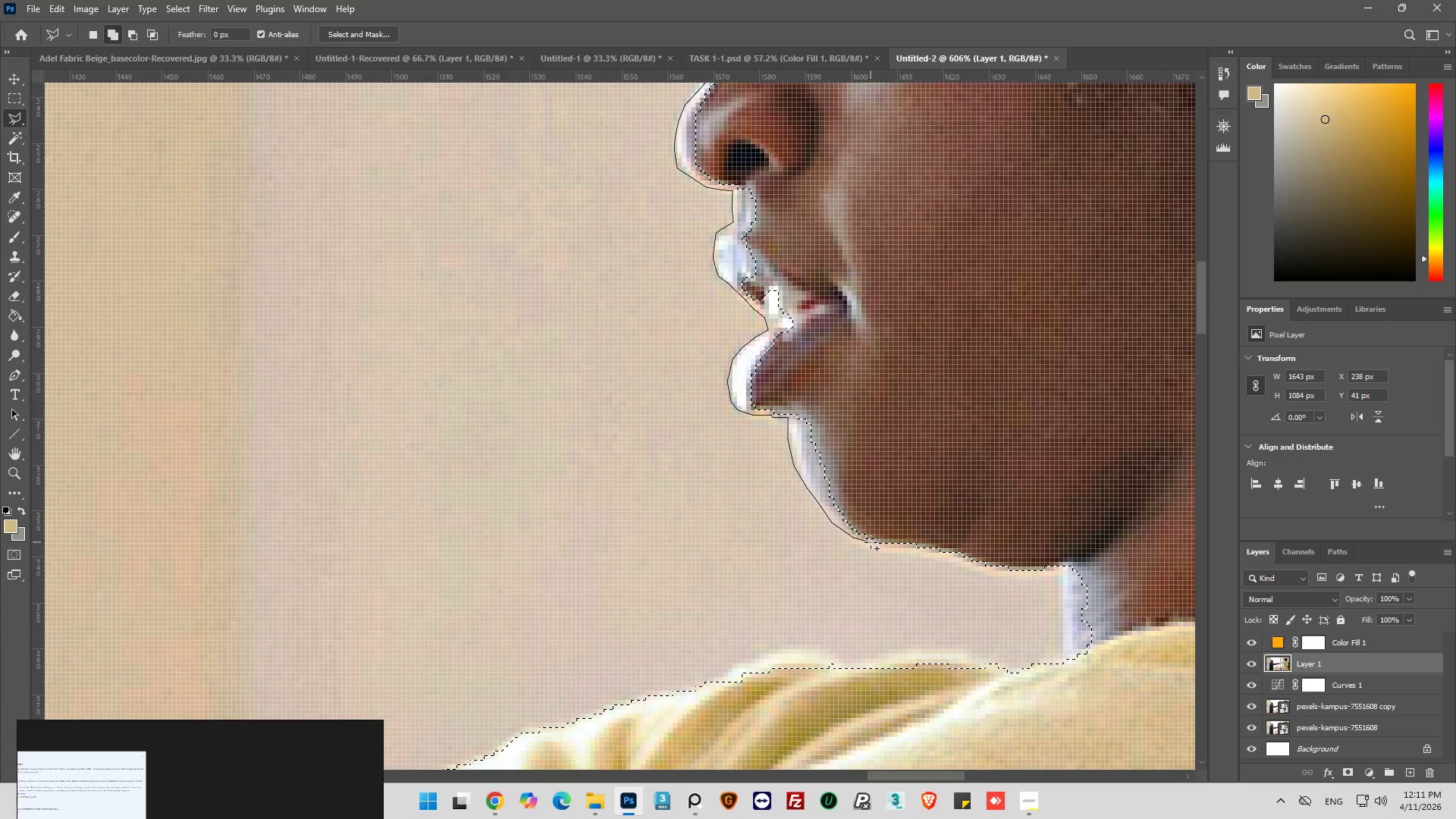 
left_click([871, 542])
 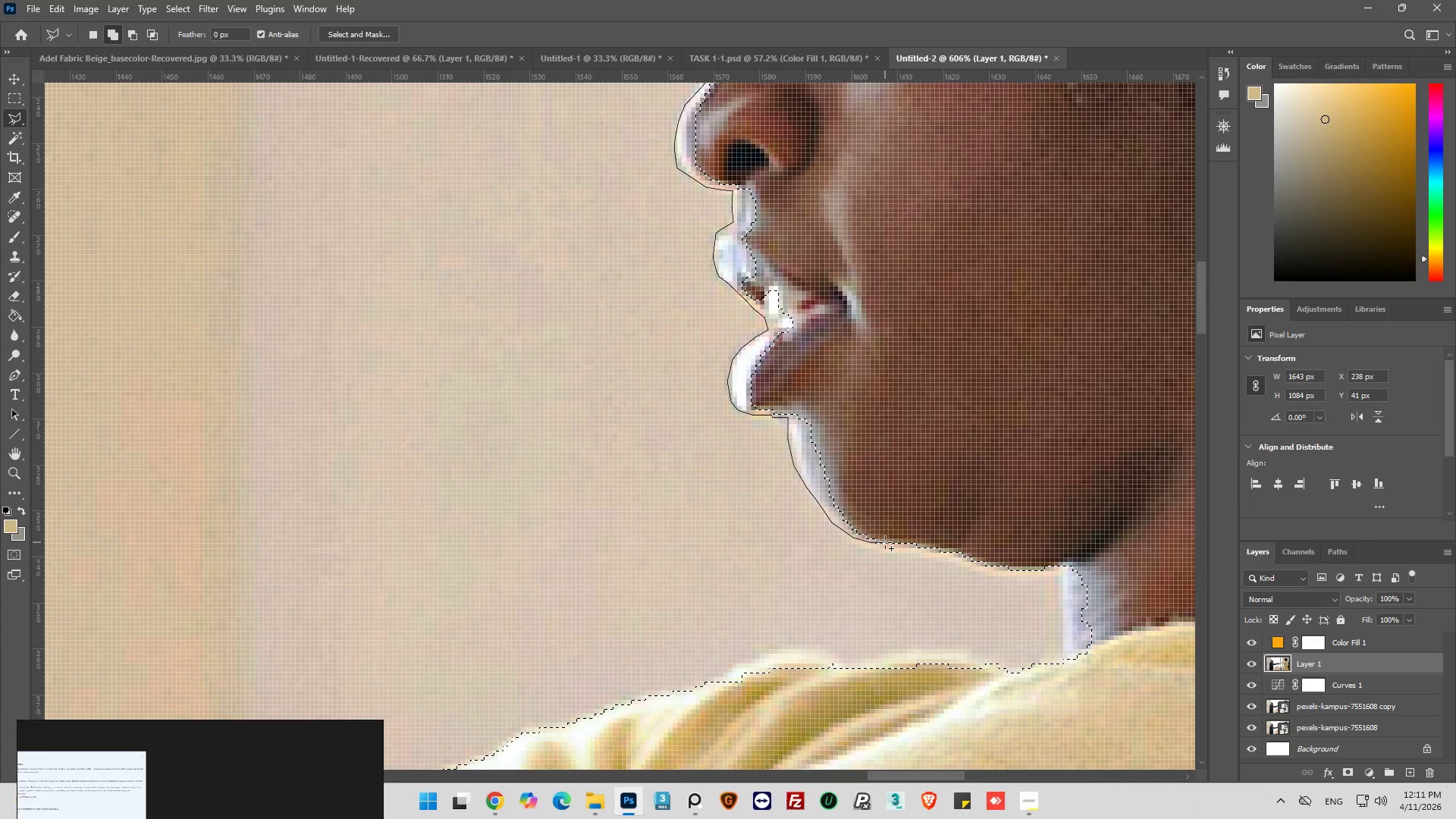 
left_click_drag(start_coordinate=[886, 542], to_coordinate=[908, 544])
 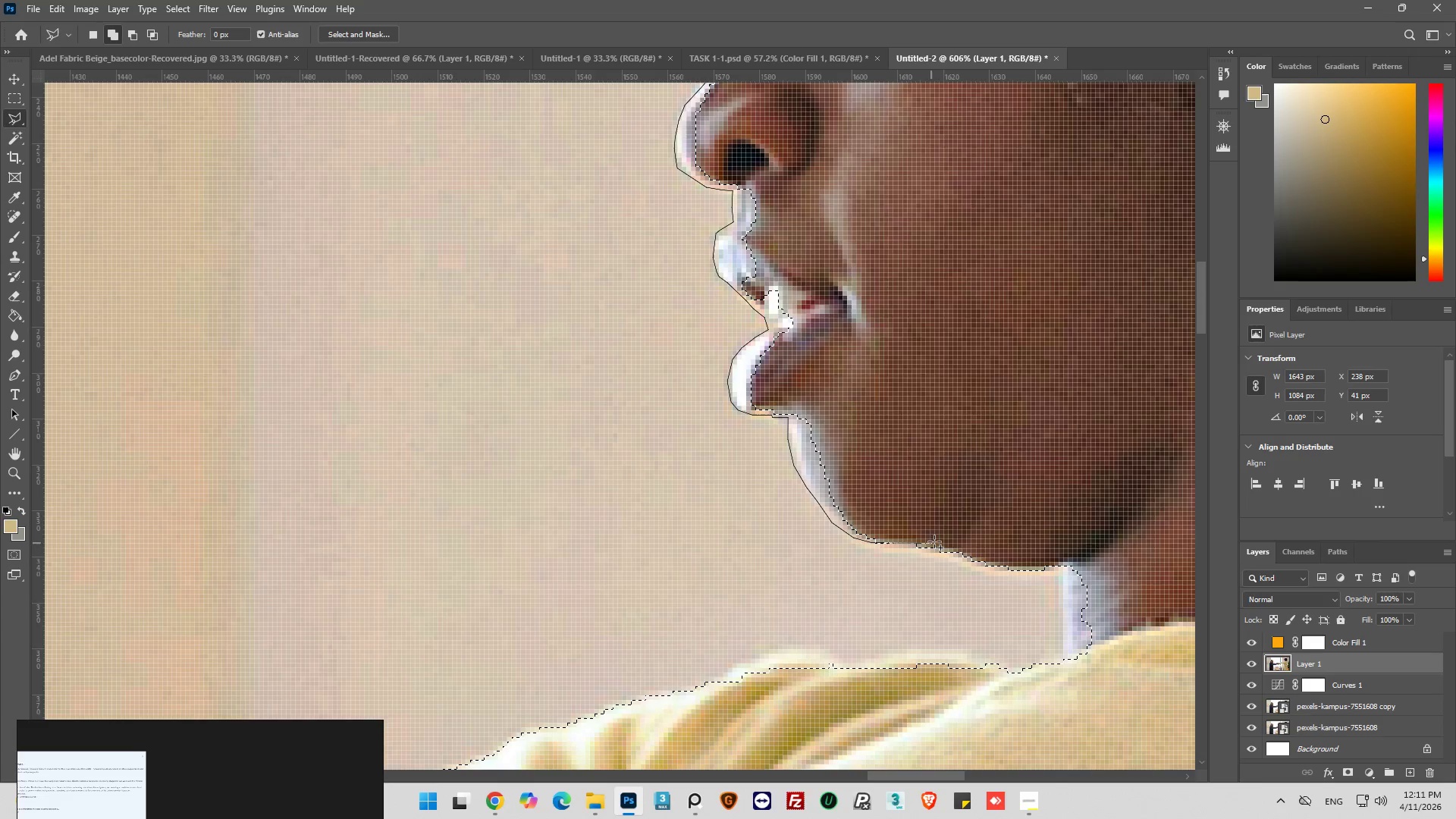 
left_click_drag(start_coordinate=[937, 540], to_coordinate=[956, 521])
 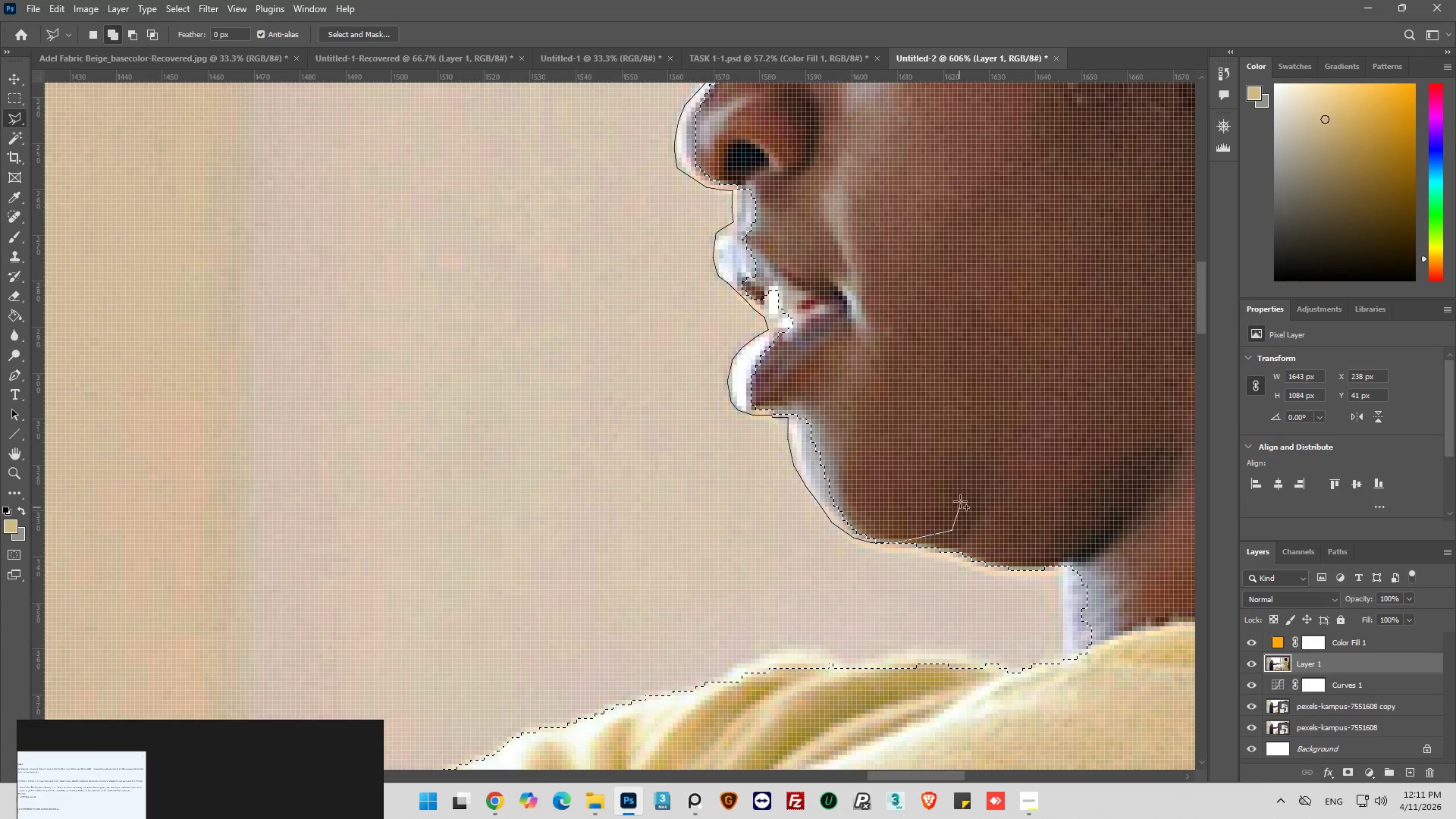 
left_click_drag(start_coordinate=[961, 499], to_coordinate=[983, 430])
 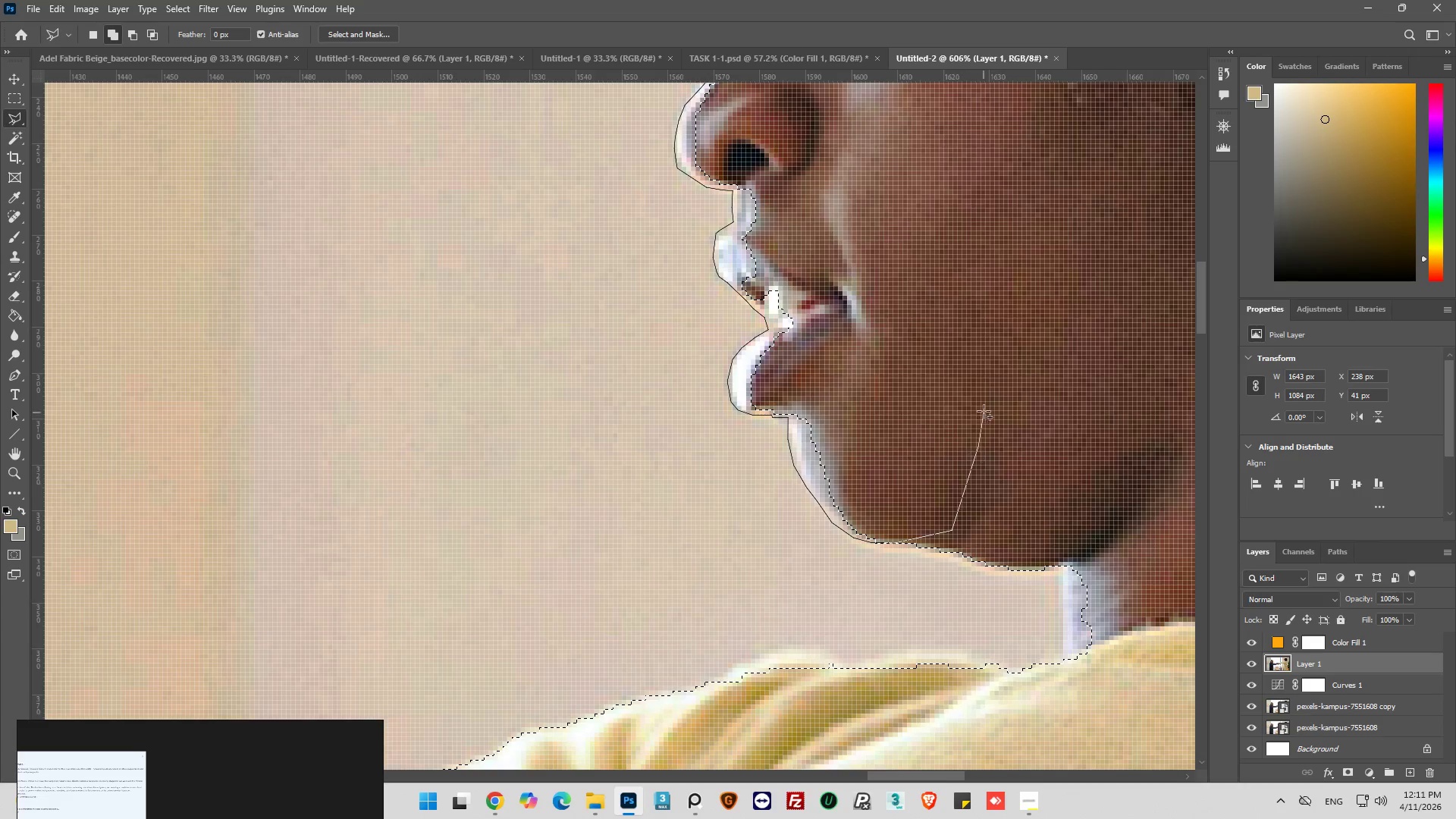 
left_click_drag(start_coordinate=[984, 413], to_coordinate=[974, 347])
 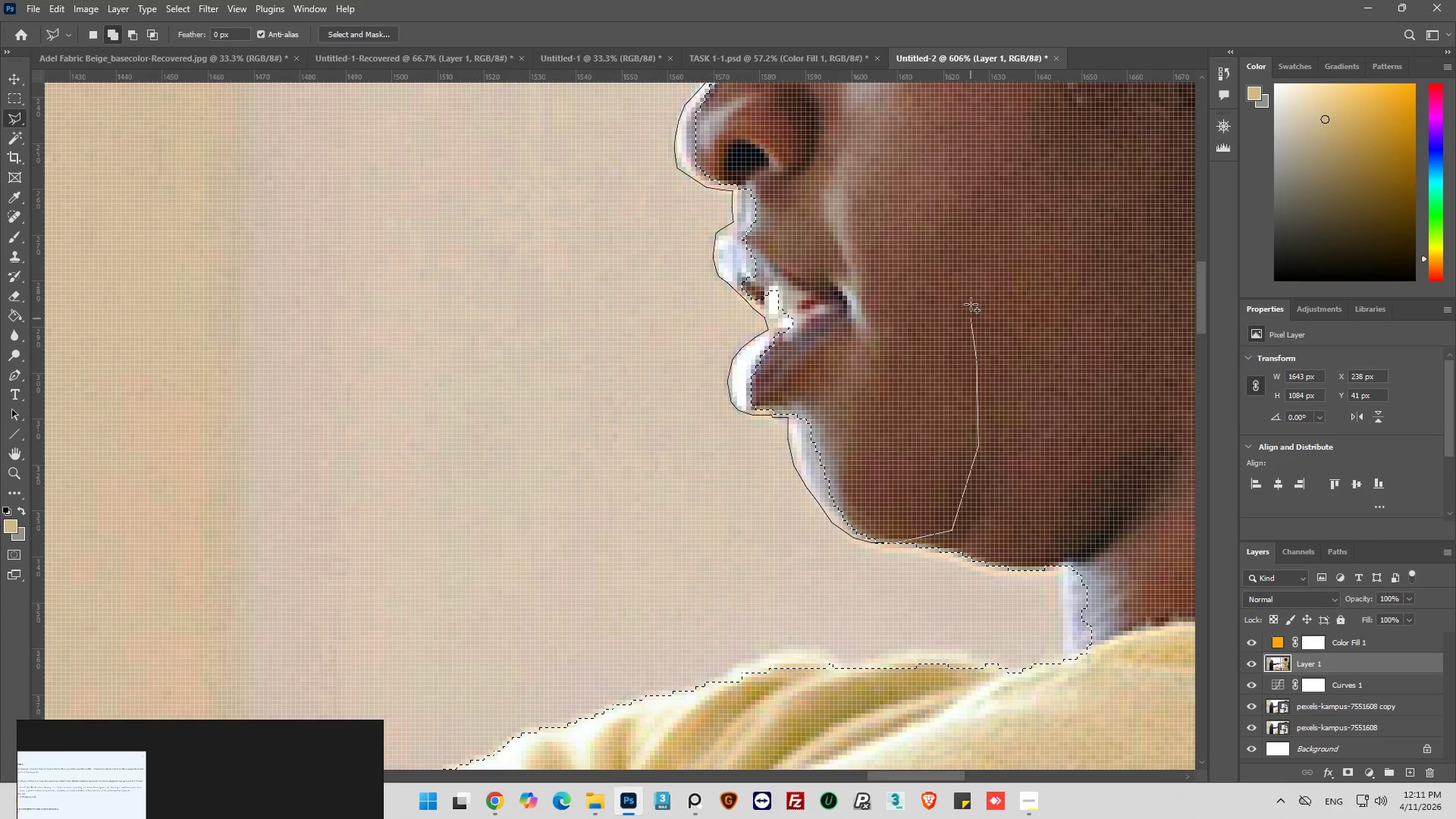 
left_click_drag(start_coordinate=[971, 313], to_coordinate=[963, 266])
 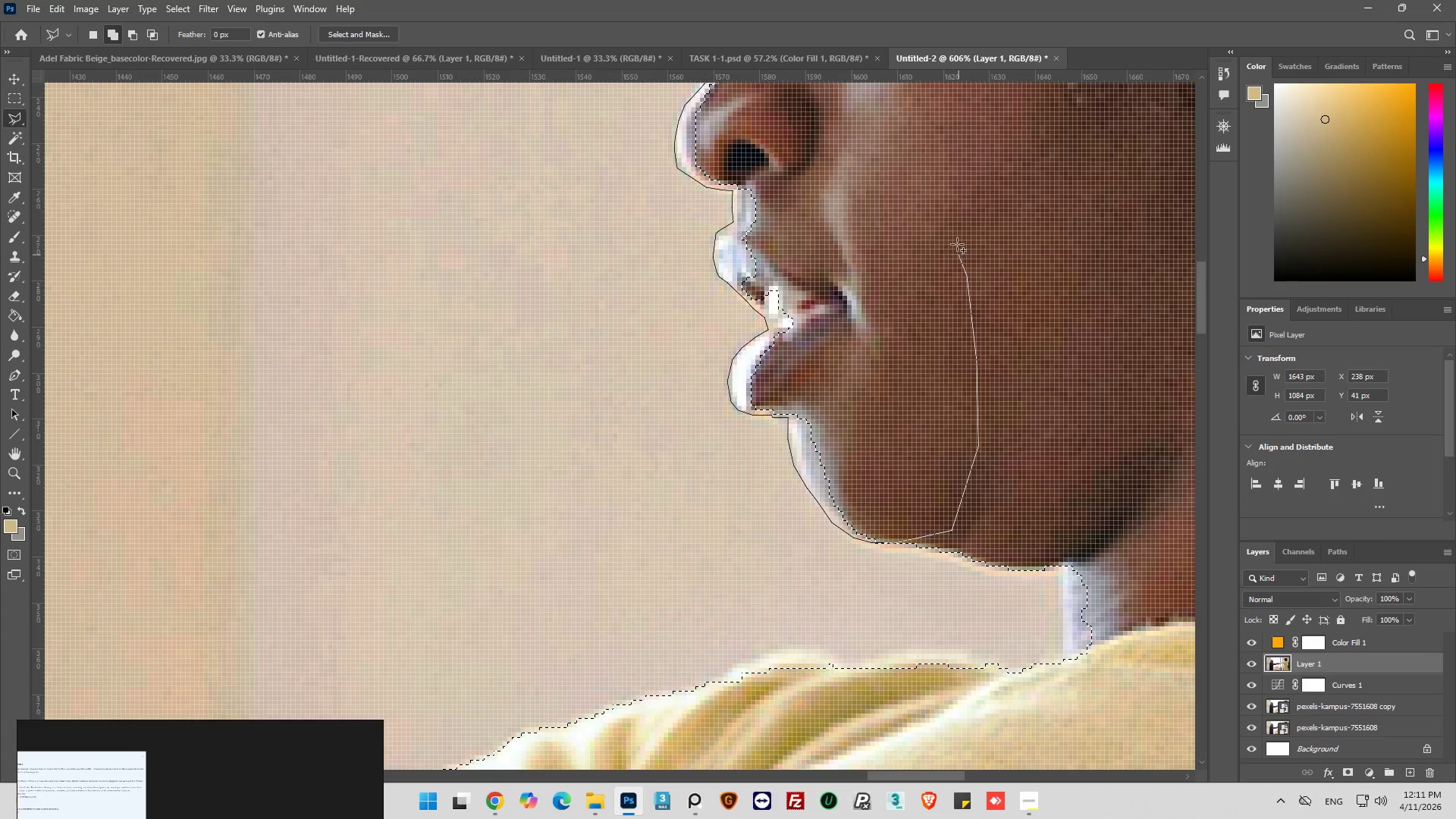 
left_click_drag(start_coordinate=[957, 244], to_coordinate=[942, 161])
 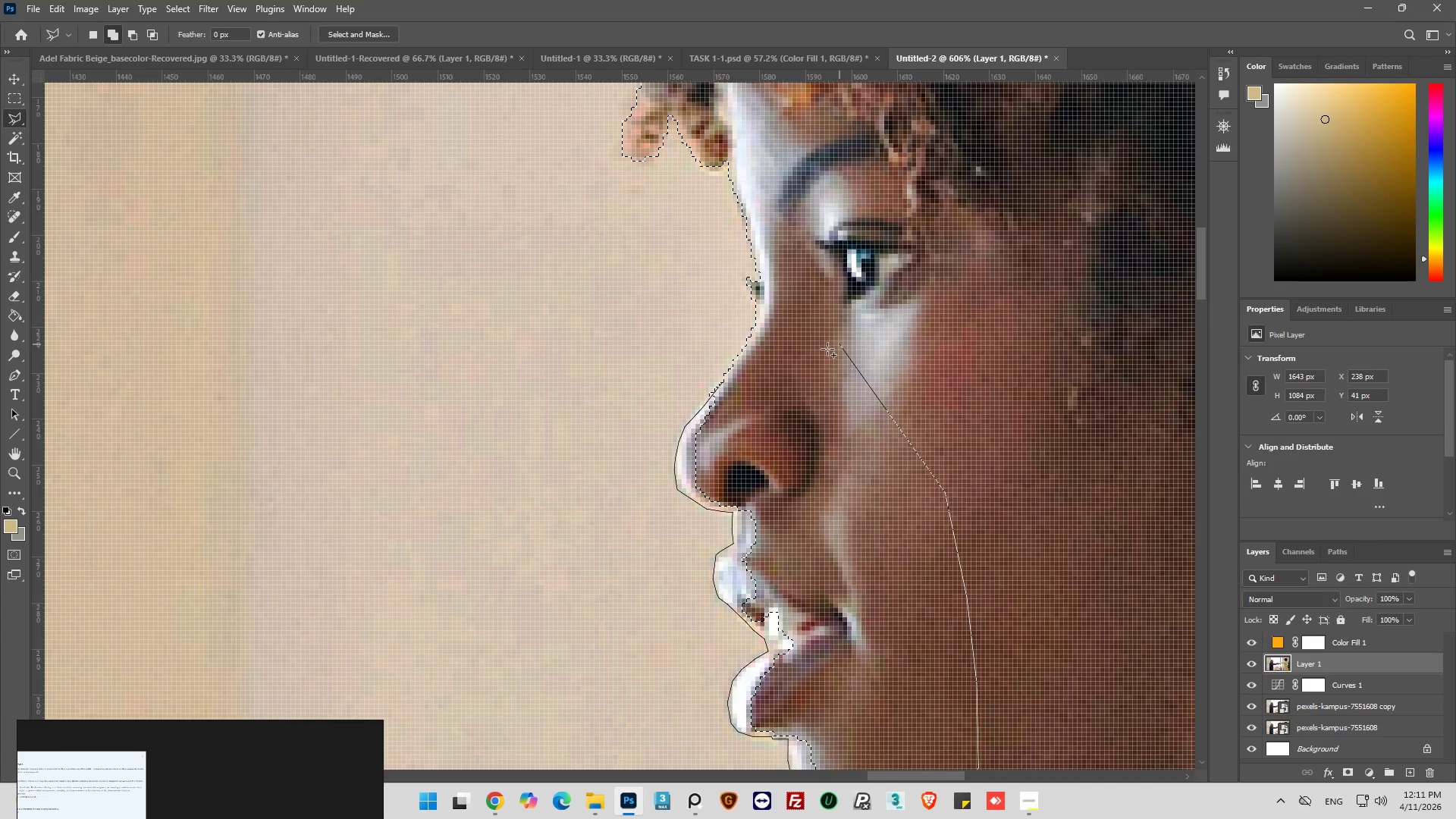 
left_click_drag(start_coordinate=[777, 372], to_coordinate=[763, 378])
 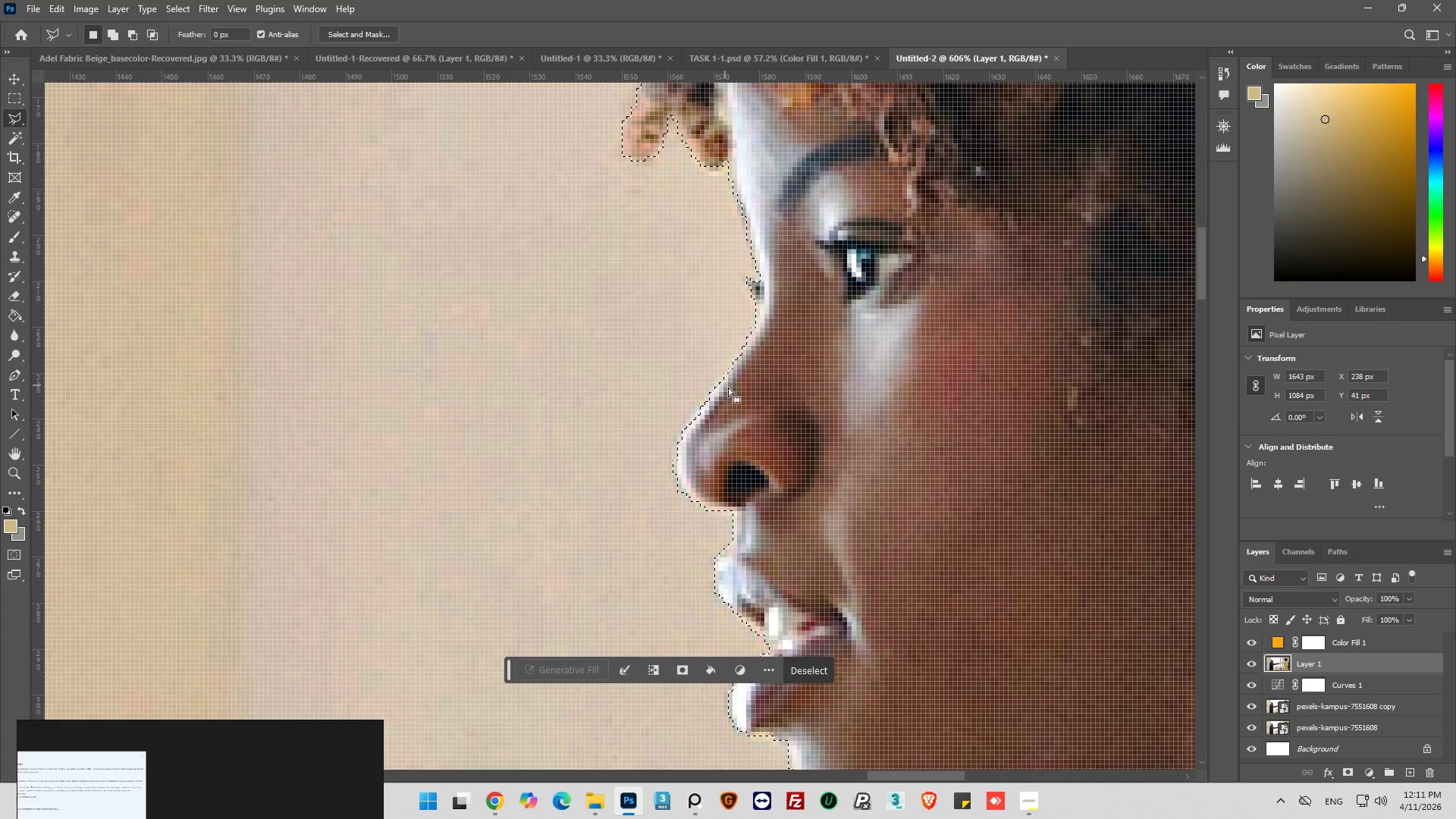 
hold_key(key=AltLeft, duration=0.92)
 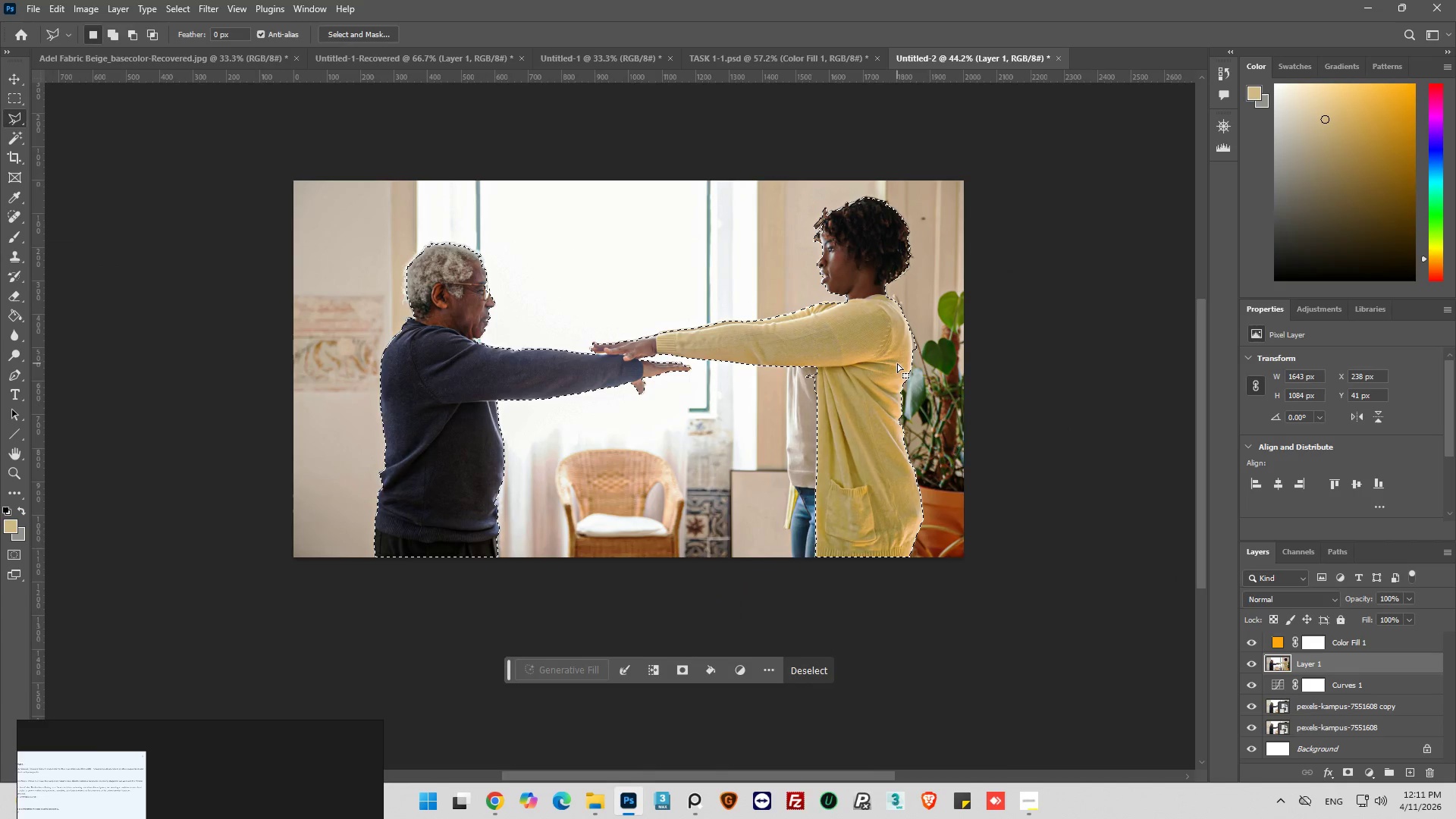 
hold_key(key=AltLeft, duration=0.8)
 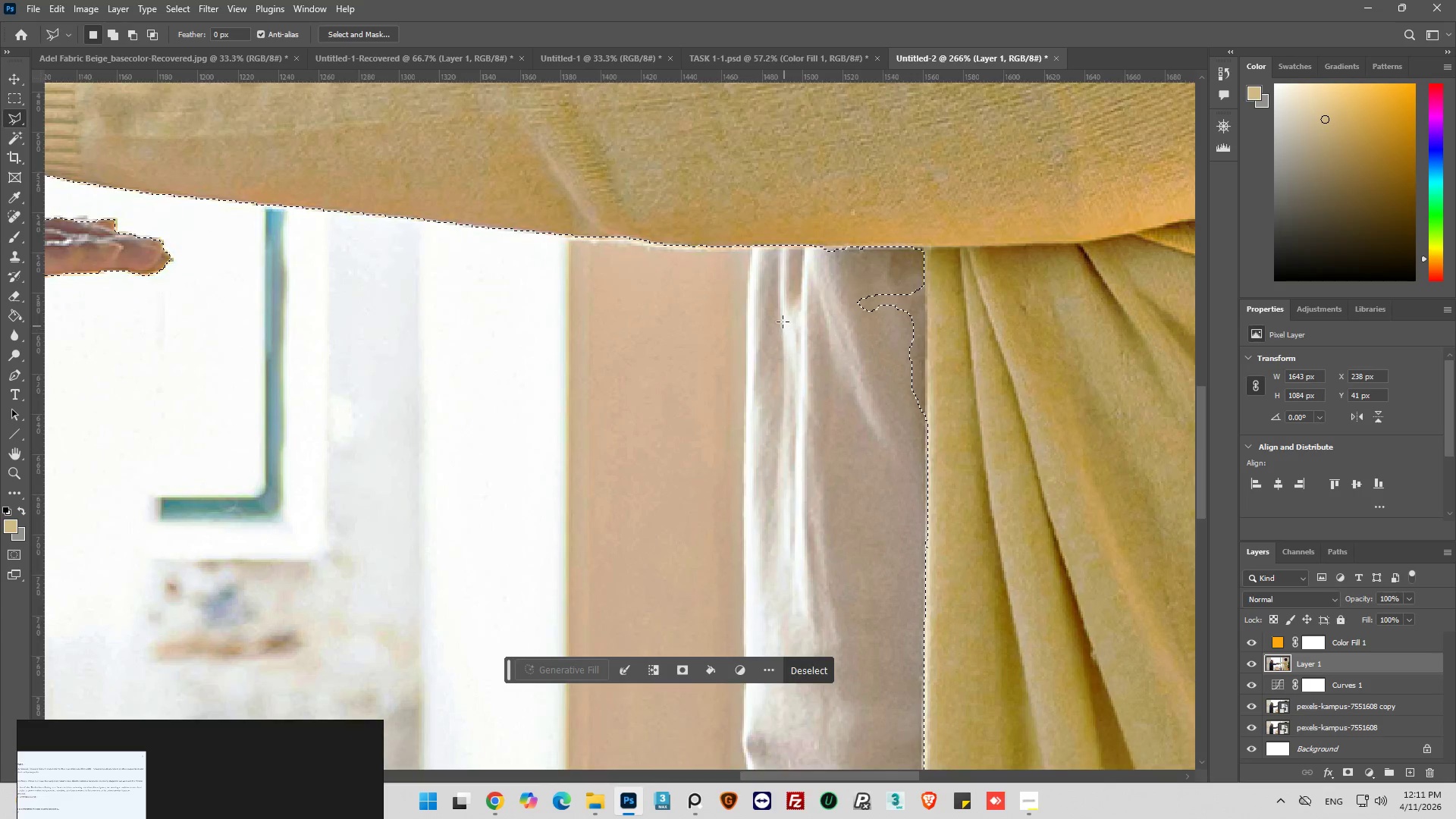 
key(Alt+AltLeft)
 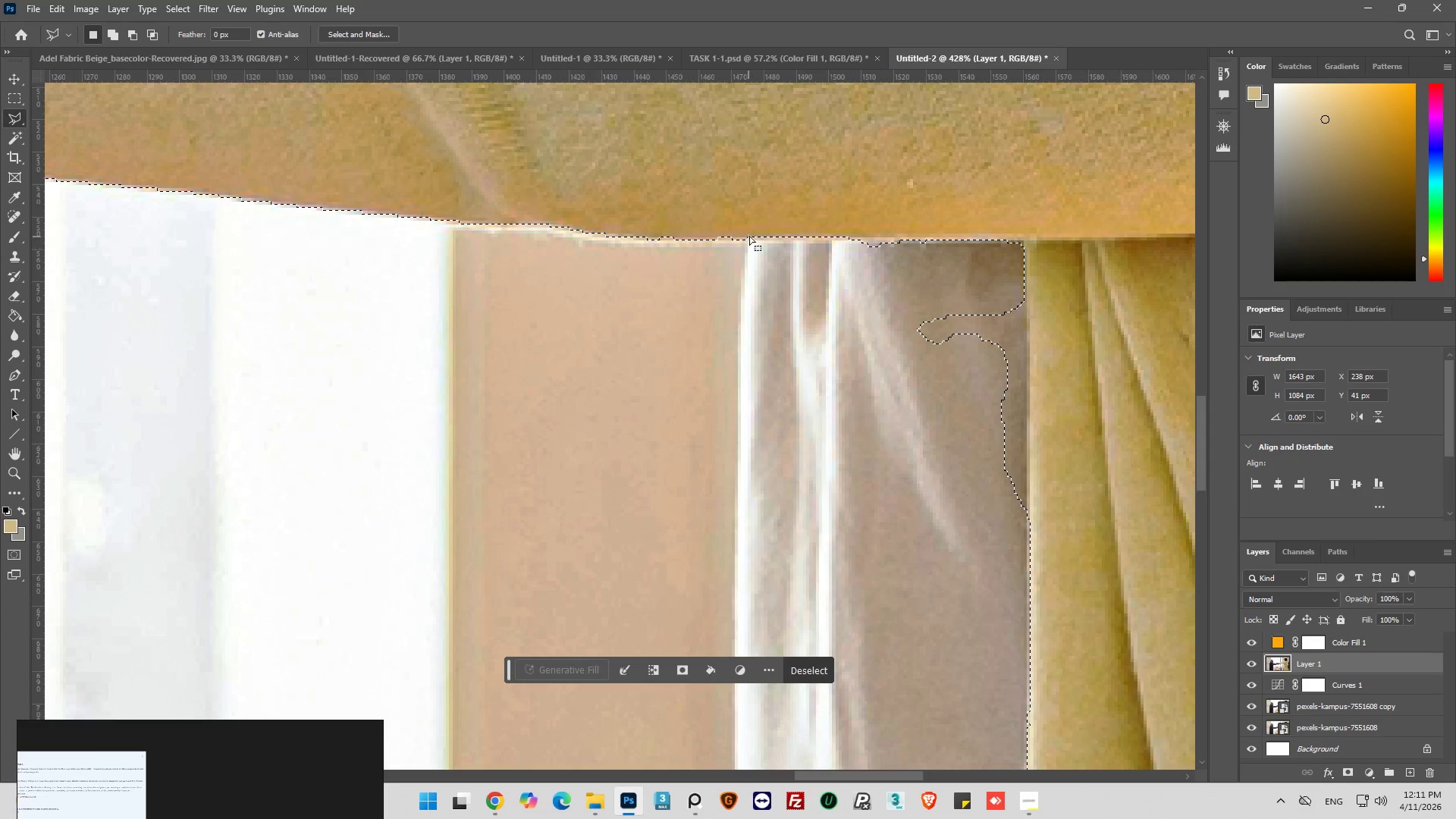 
scroll: coordinate [755, 248], scroll_direction: down, amount: 21.0
 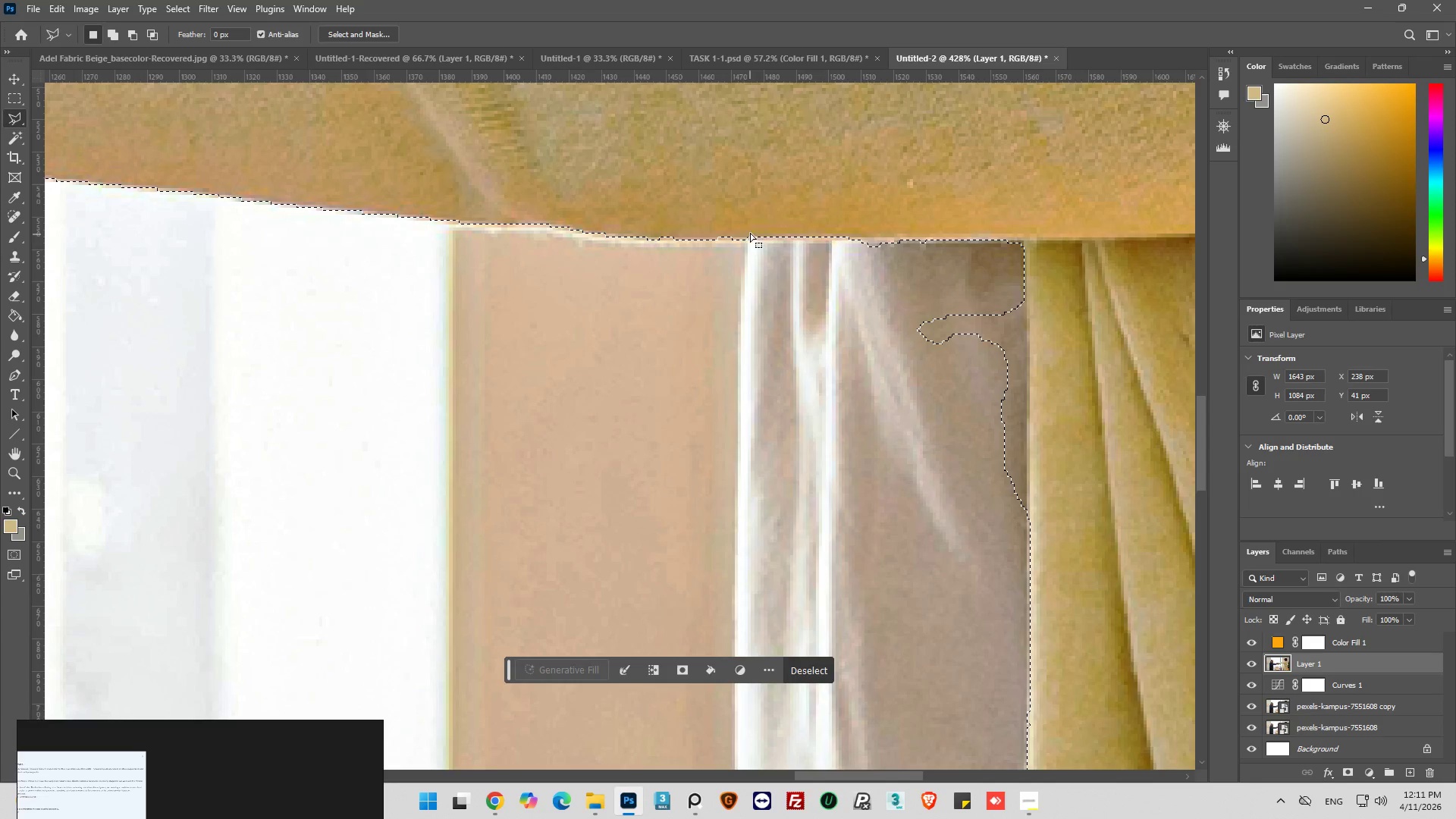 
hold_key(key=ShiftLeft, duration=0.66)
left_click([757, 216])
 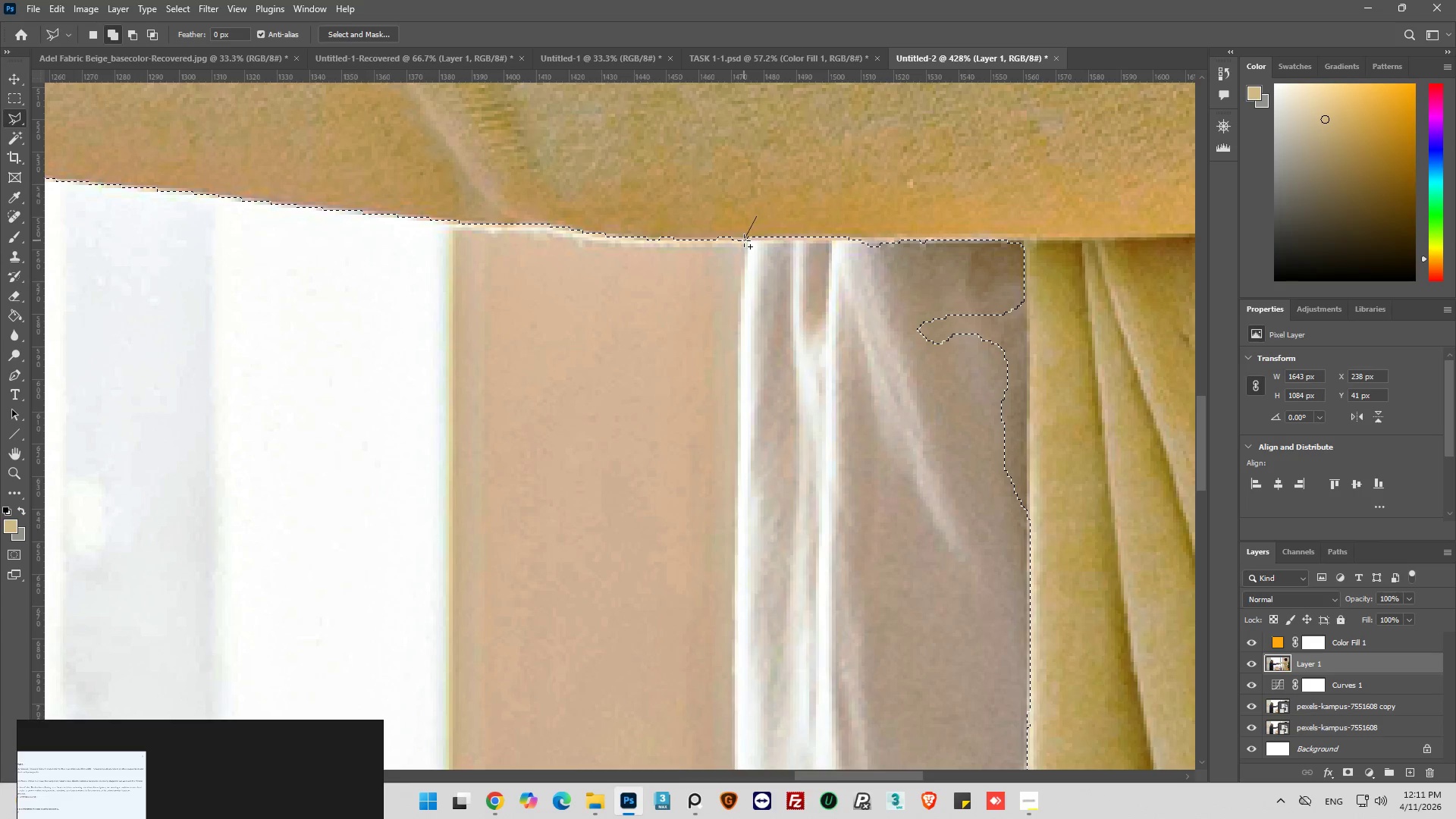 
left_click([745, 240])
 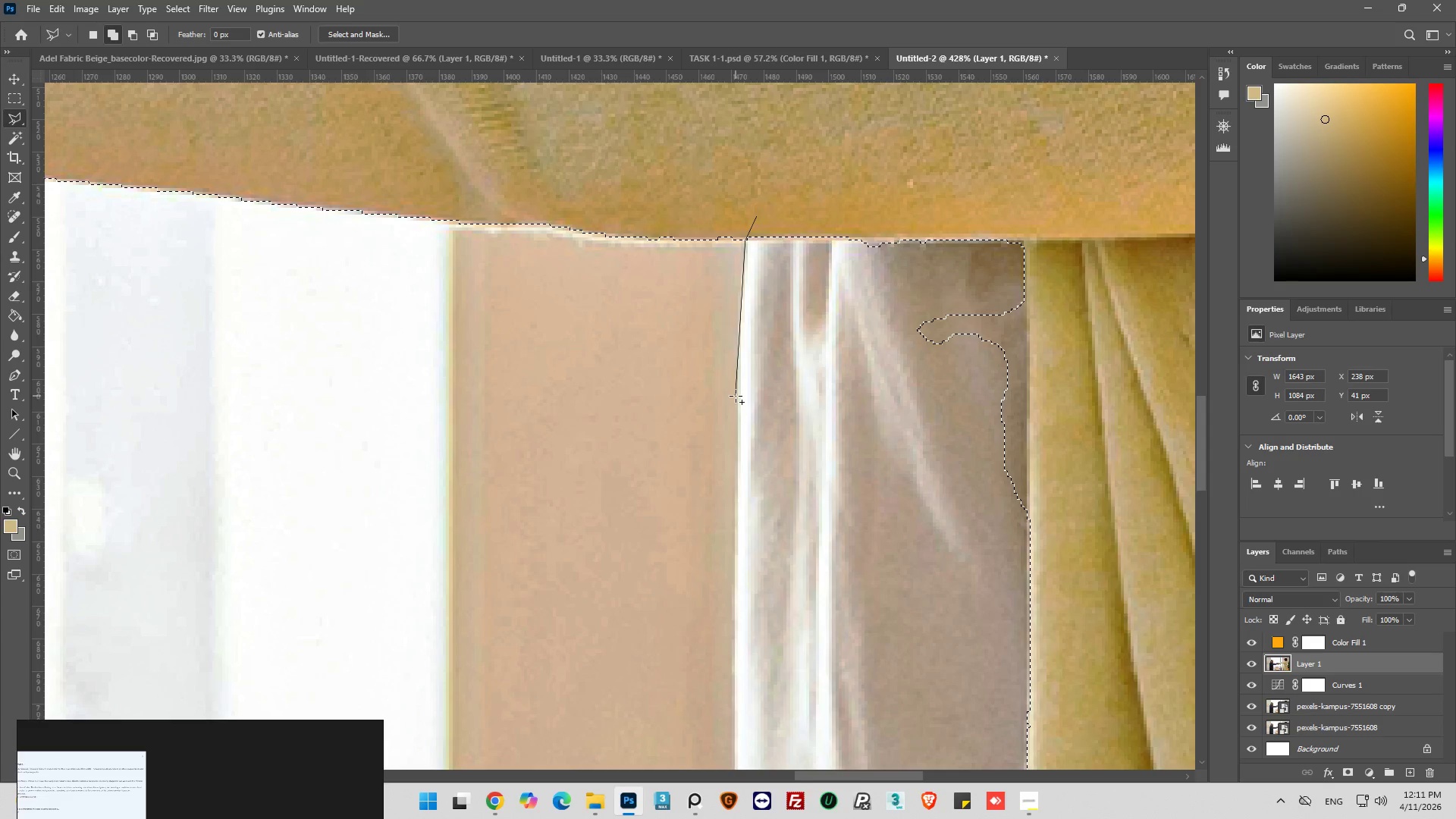 
left_click_drag(start_coordinate=[738, 413], to_coordinate=[738, 430])
 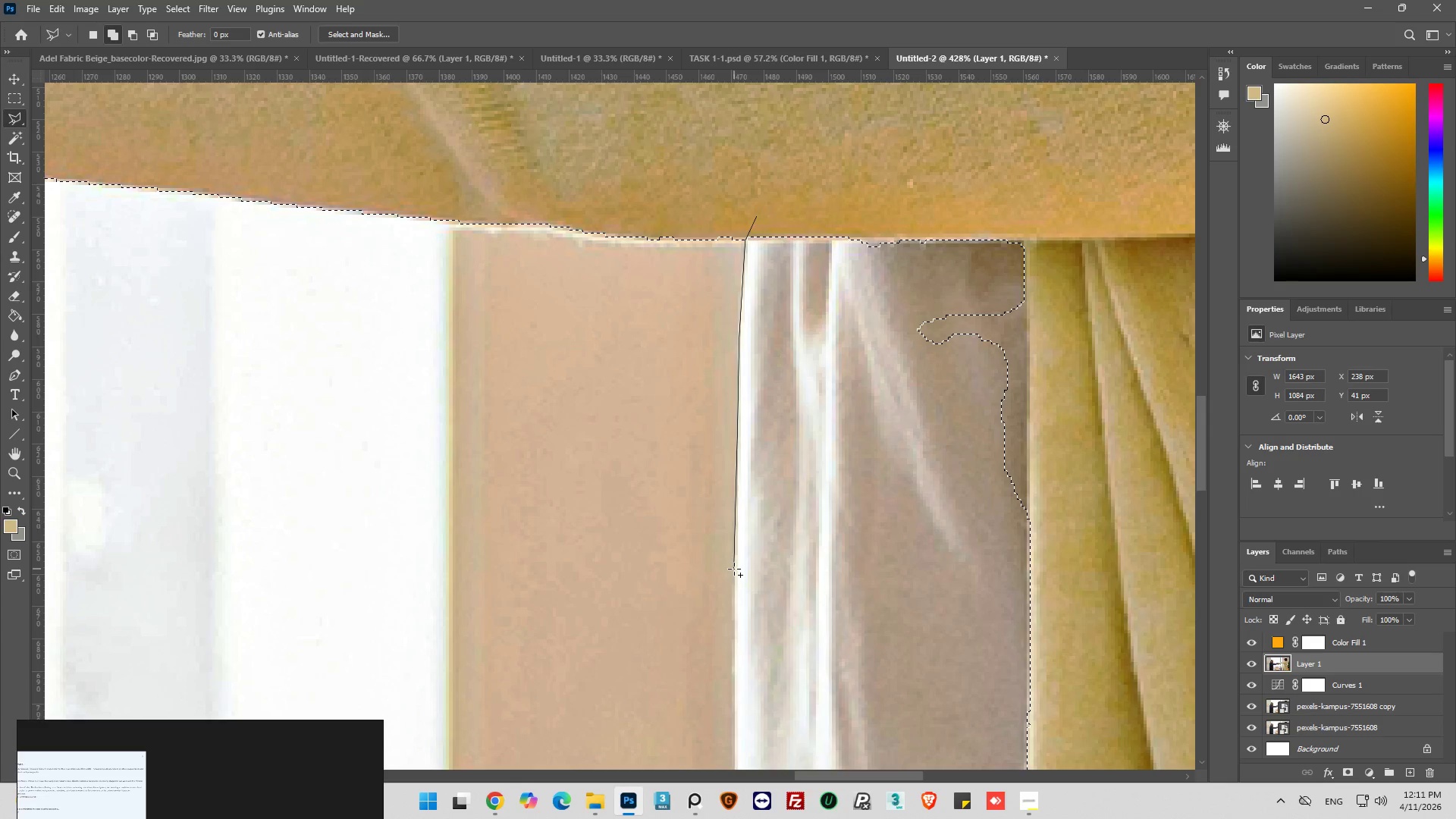 
left_click_drag(start_coordinate=[734, 569], to_coordinate=[735, 573])
 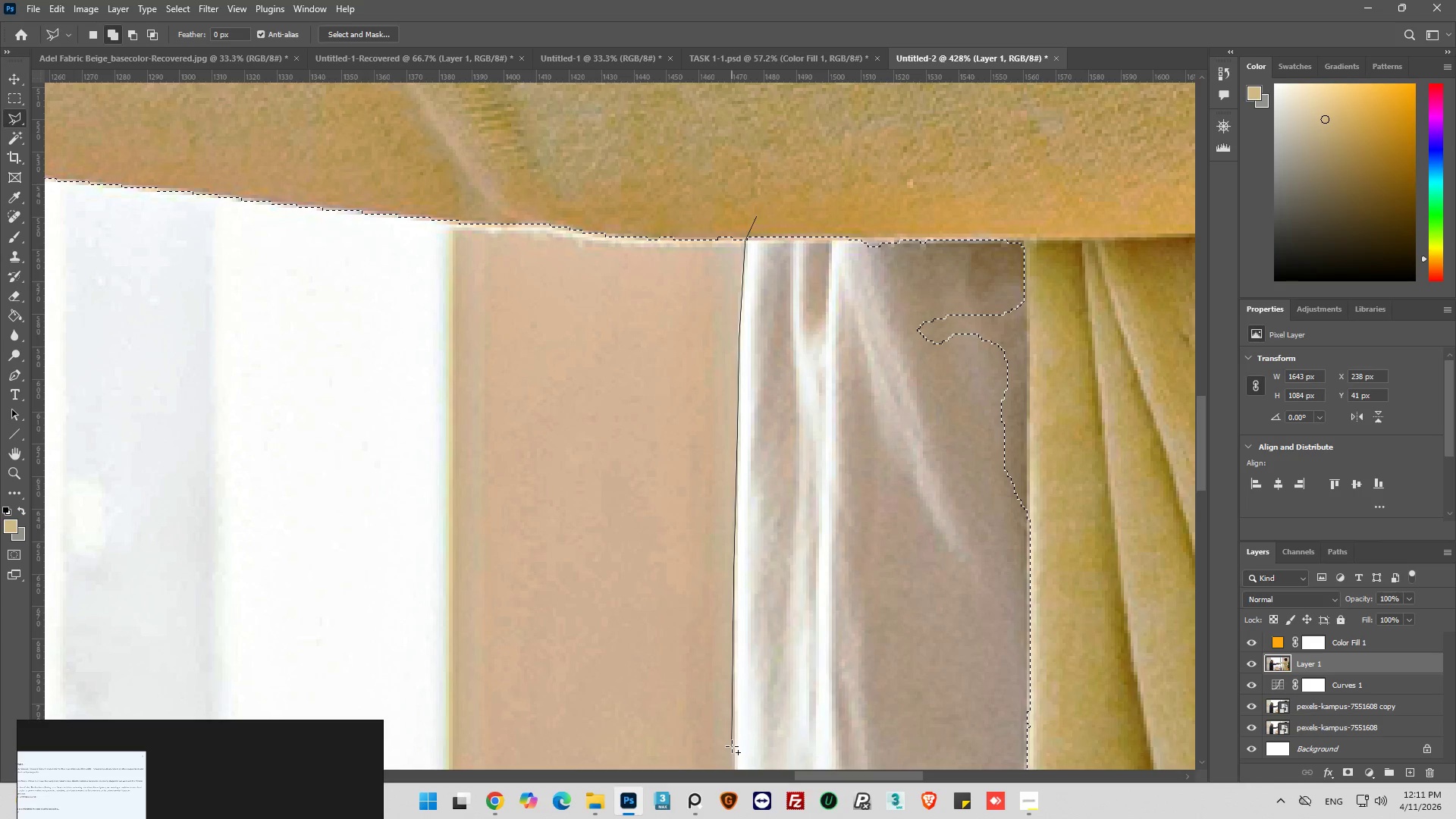 
left_click([735, 752])
 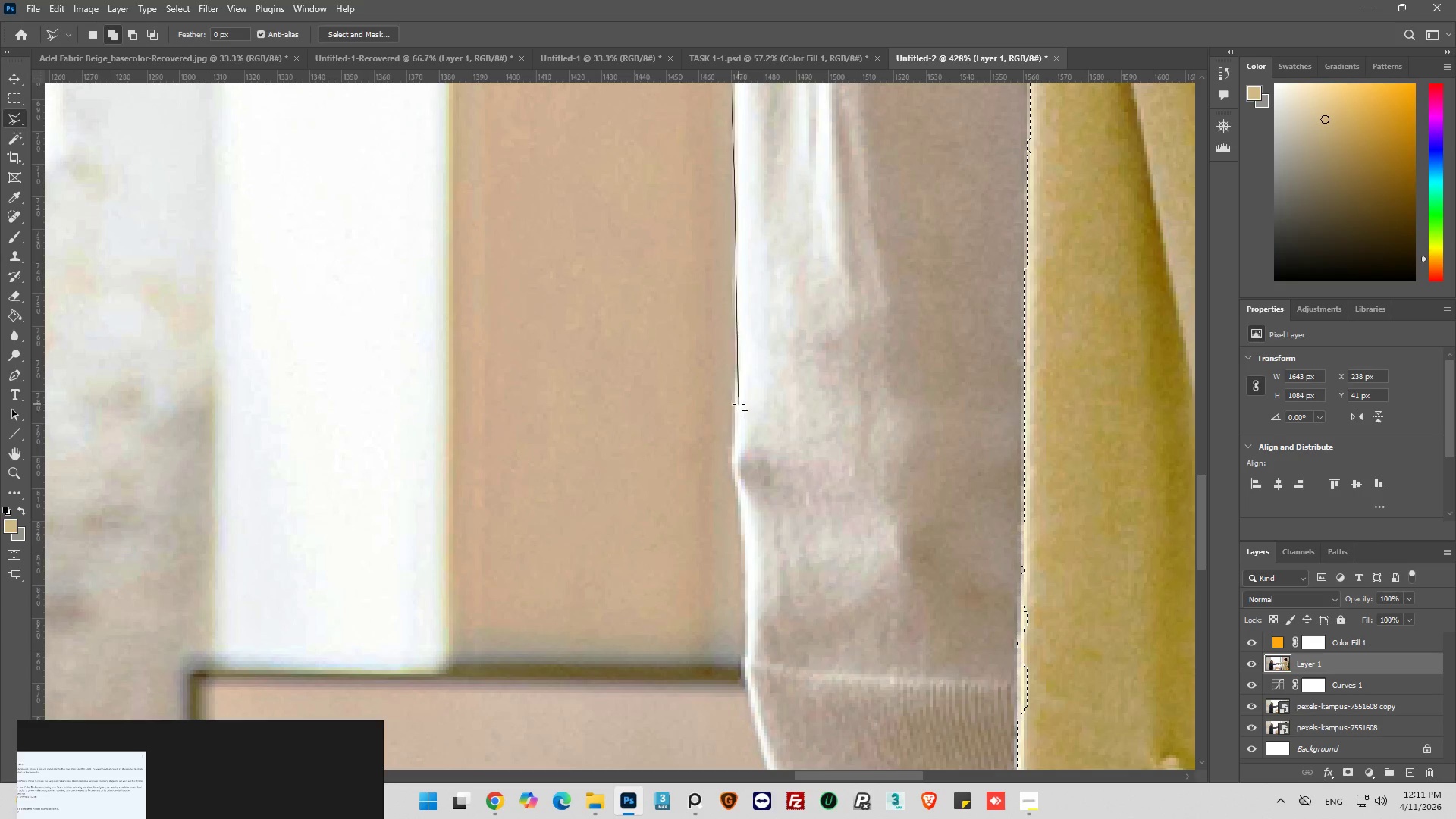 
left_click_drag(start_coordinate=[733, 401], to_coordinate=[733, 405])
 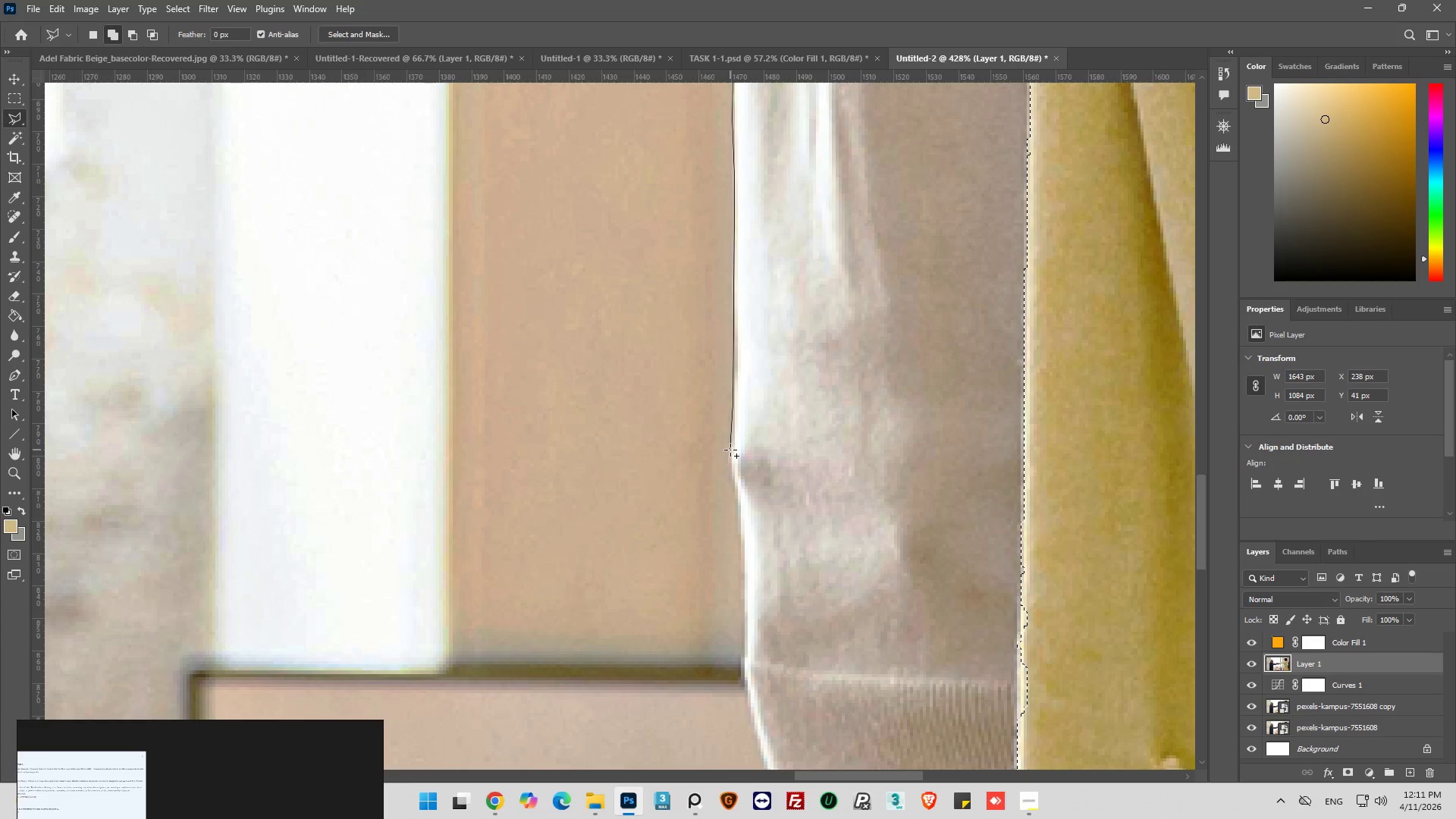 
left_click_drag(start_coordinate=[730, 450], to_coordinate=[728, 453])
 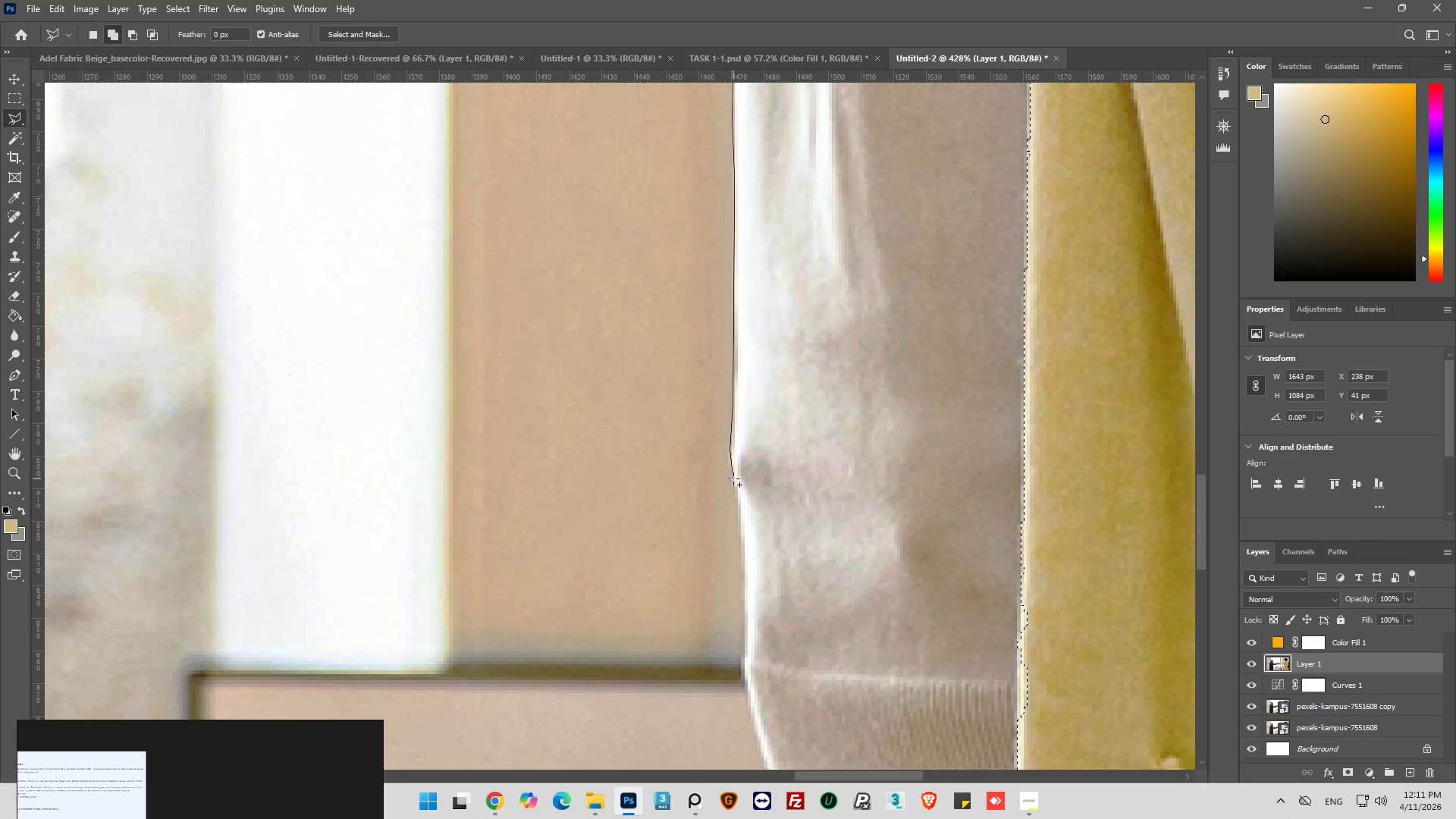 
left_click_drag(start_coordinate=[733, 479], to_coordinate=[738, 489])
 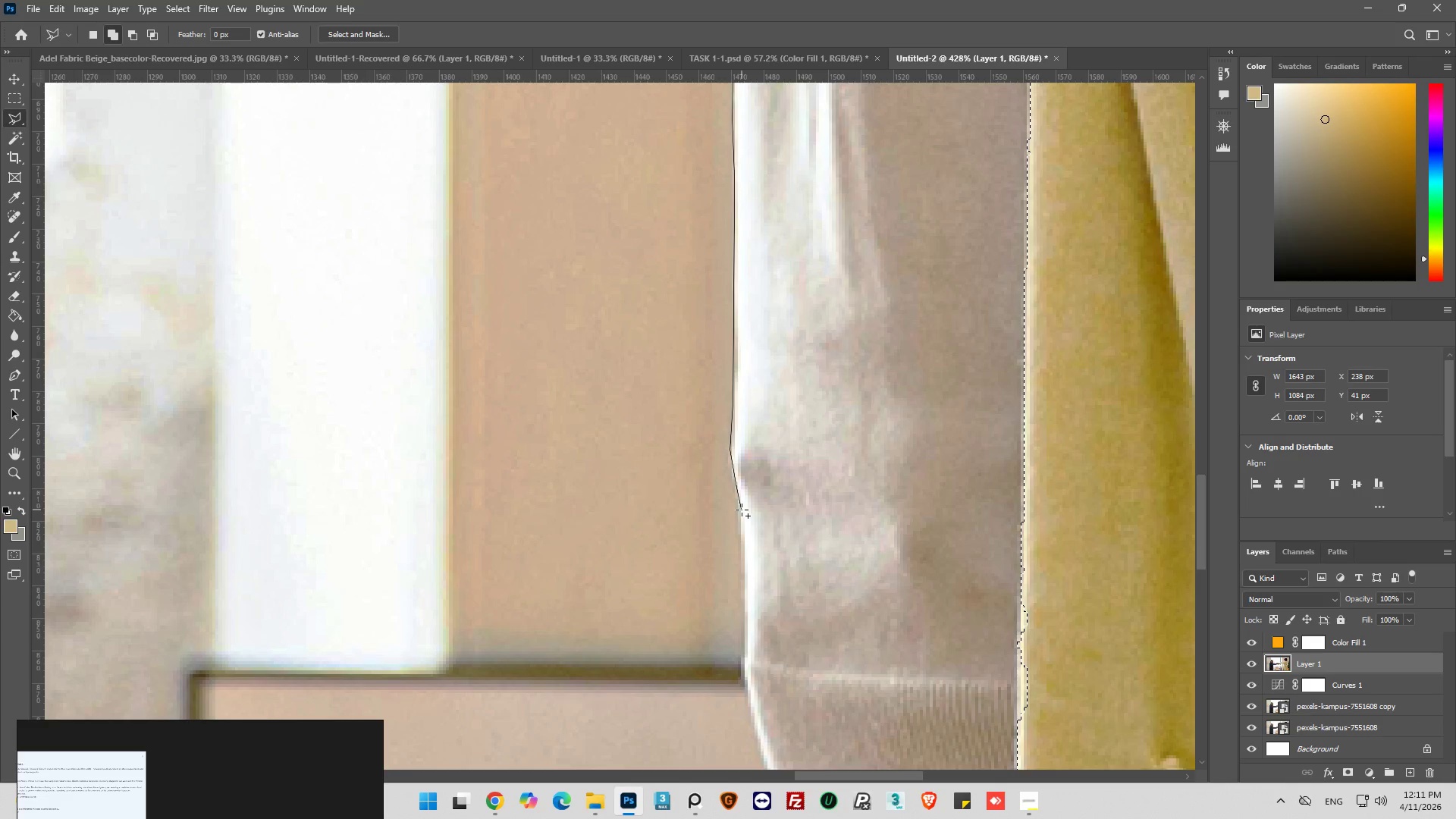 
left_click_drag(start_coordinate=[742, 510], to_coordinate=[740, 519])
 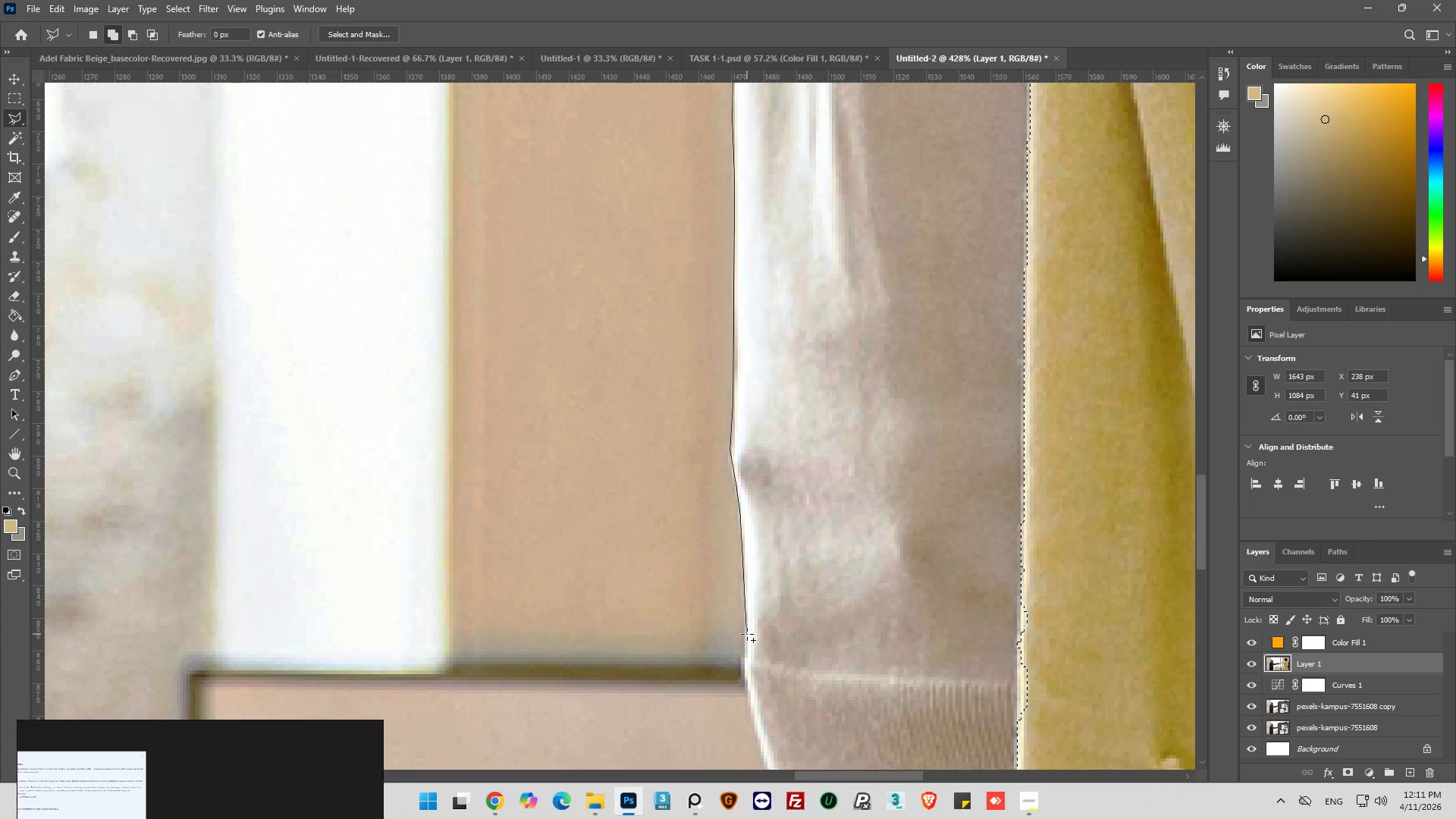 
left_click_drag(start_coordinate=[747, 634], to_coordinate=[744, 642])
 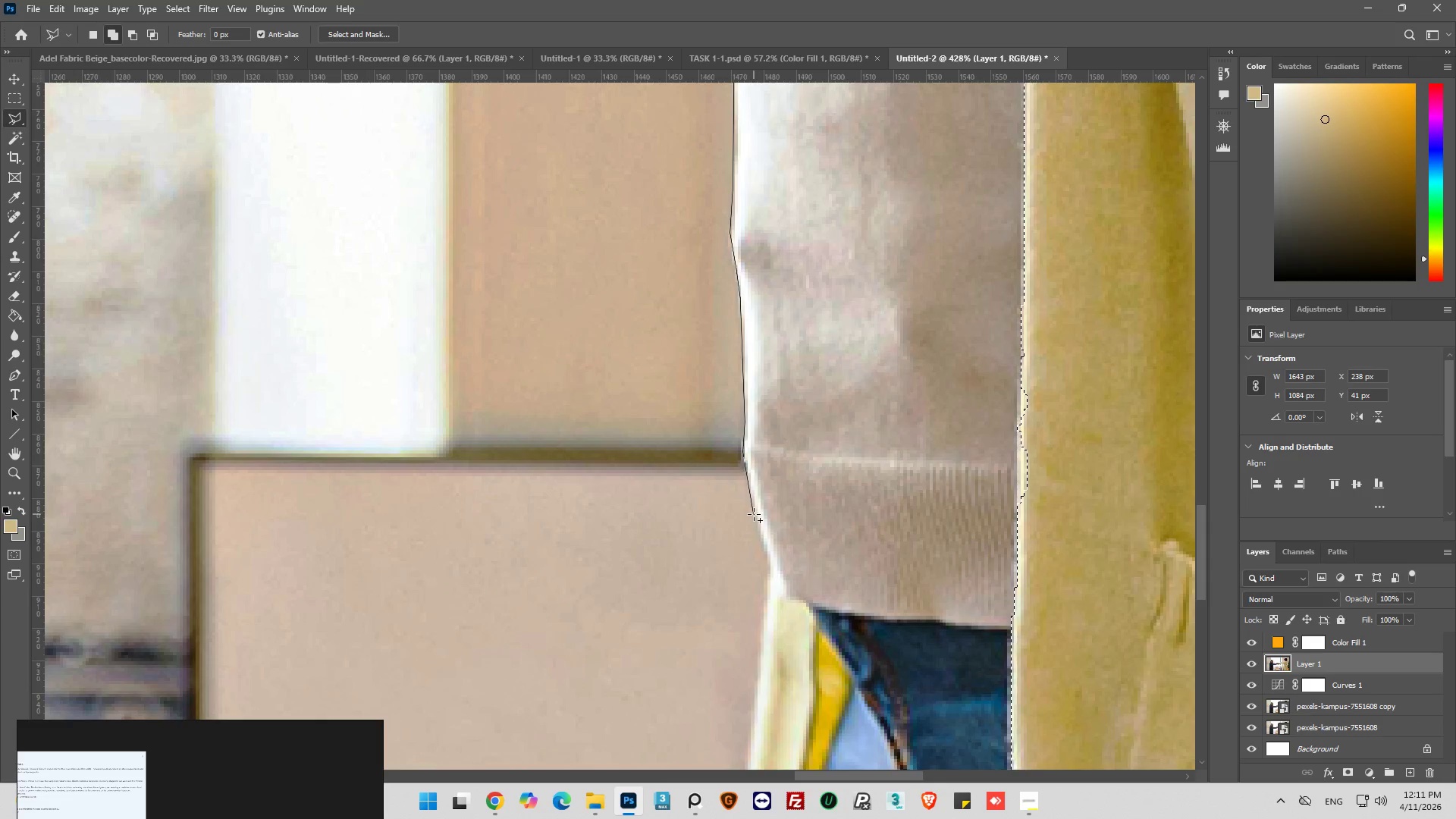 
left_click_drag(start_coordinate=[755, 519], to_coordinate=[757, 525])
 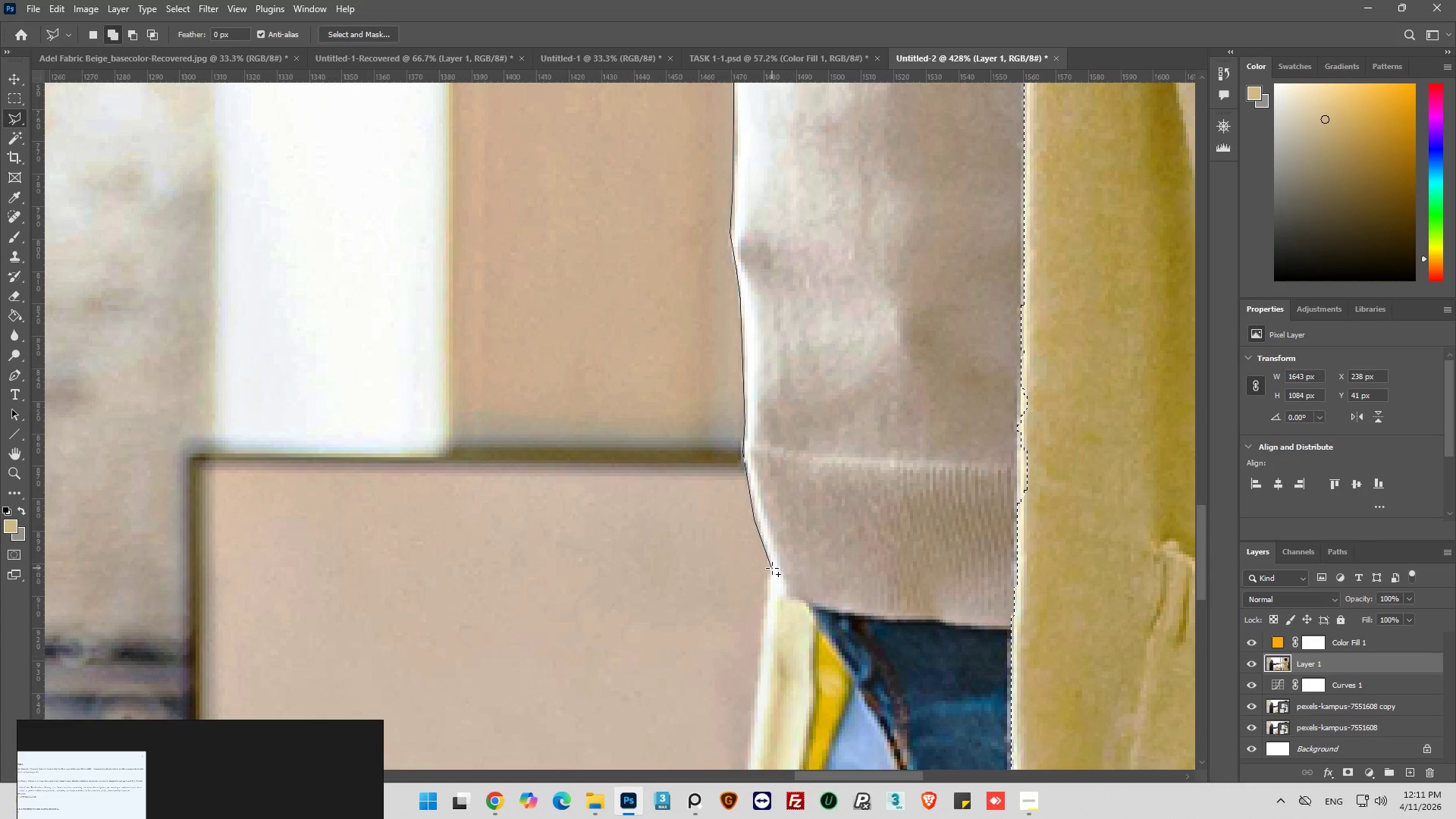 
left_click([771, 567])
 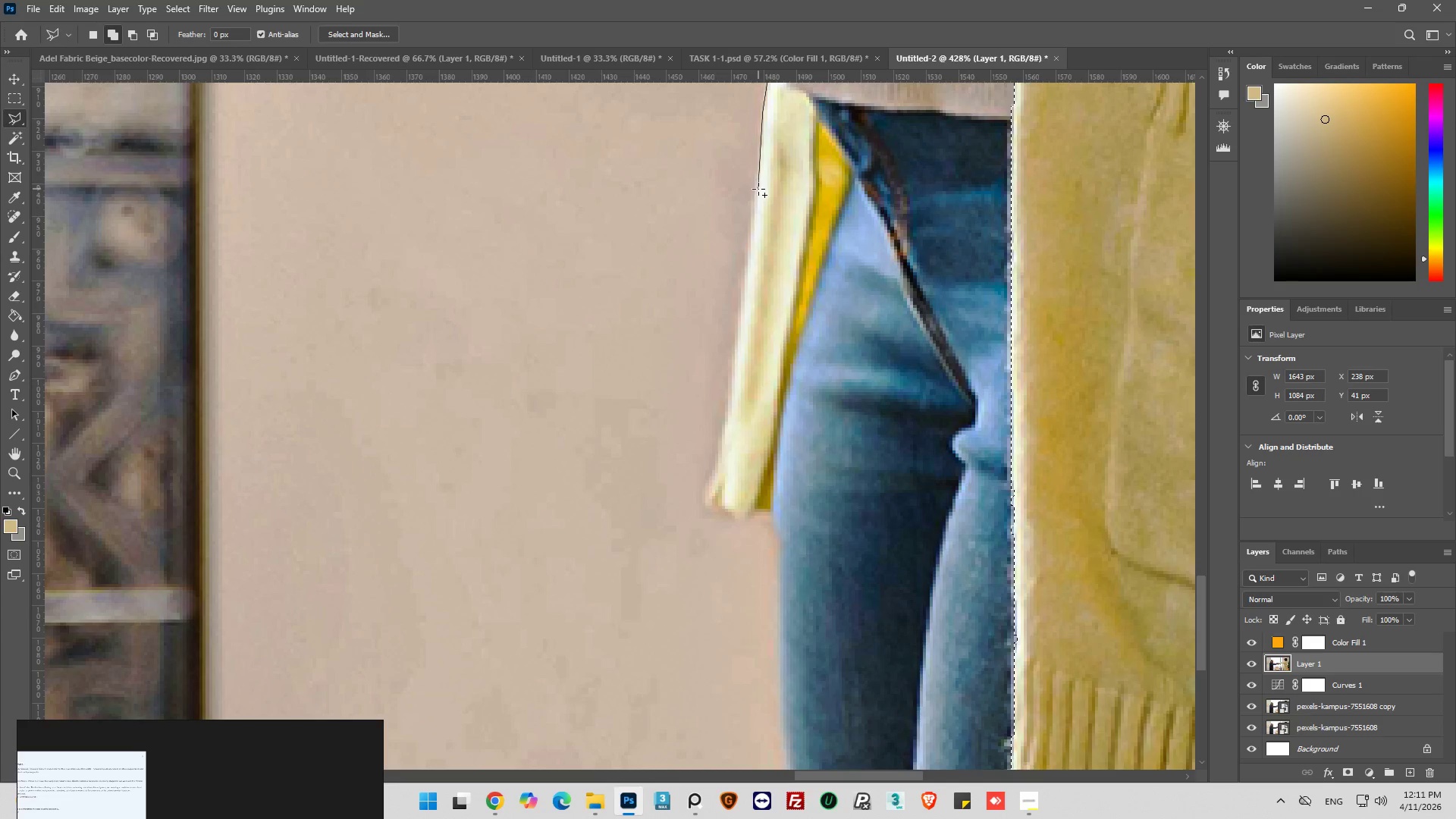 
wait(6.91)
 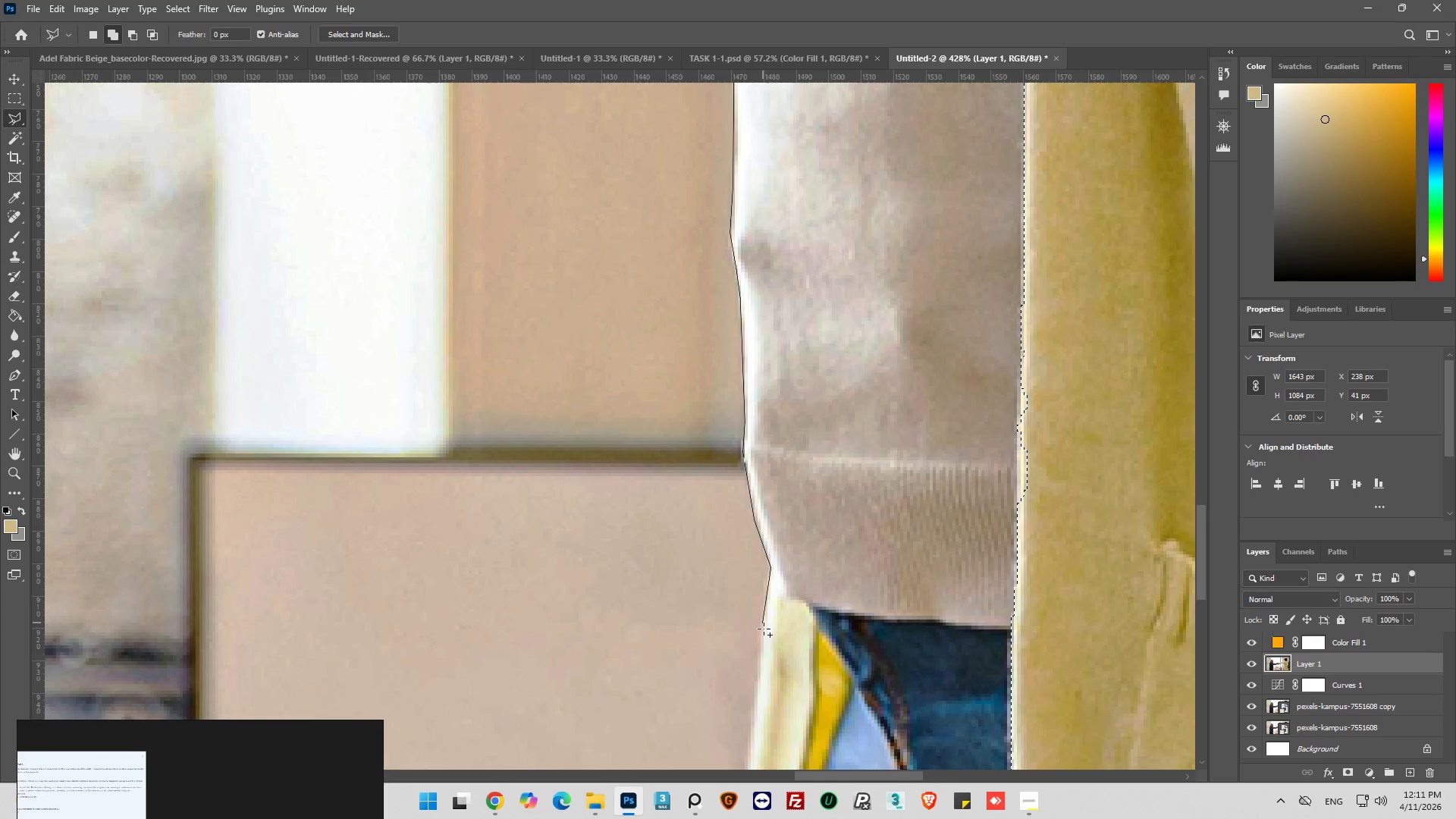 
left_click_drag(start_coordinate=[756, 202], to_coordinate=[755, 211])
 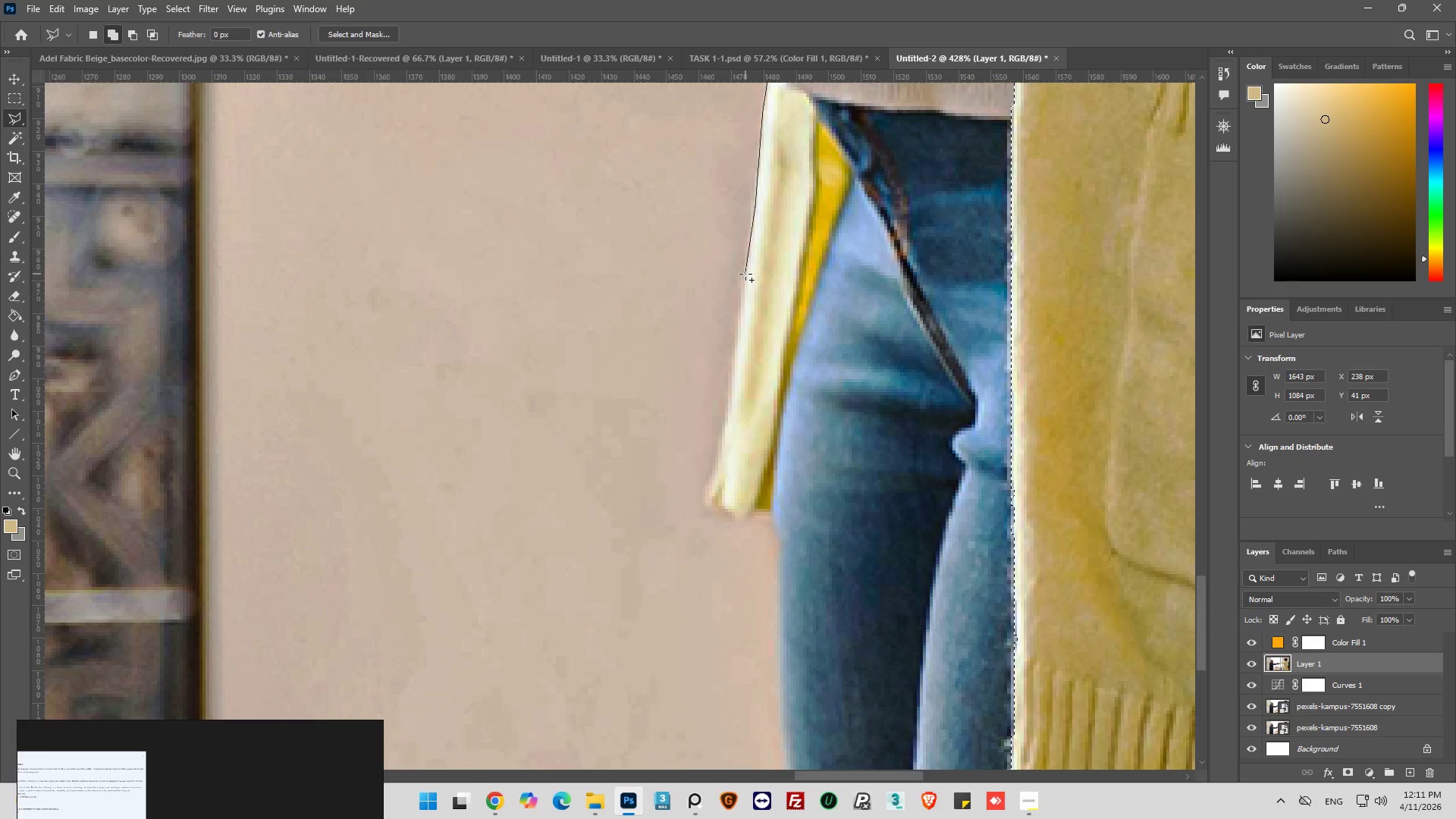 
left_click([746, 274])
 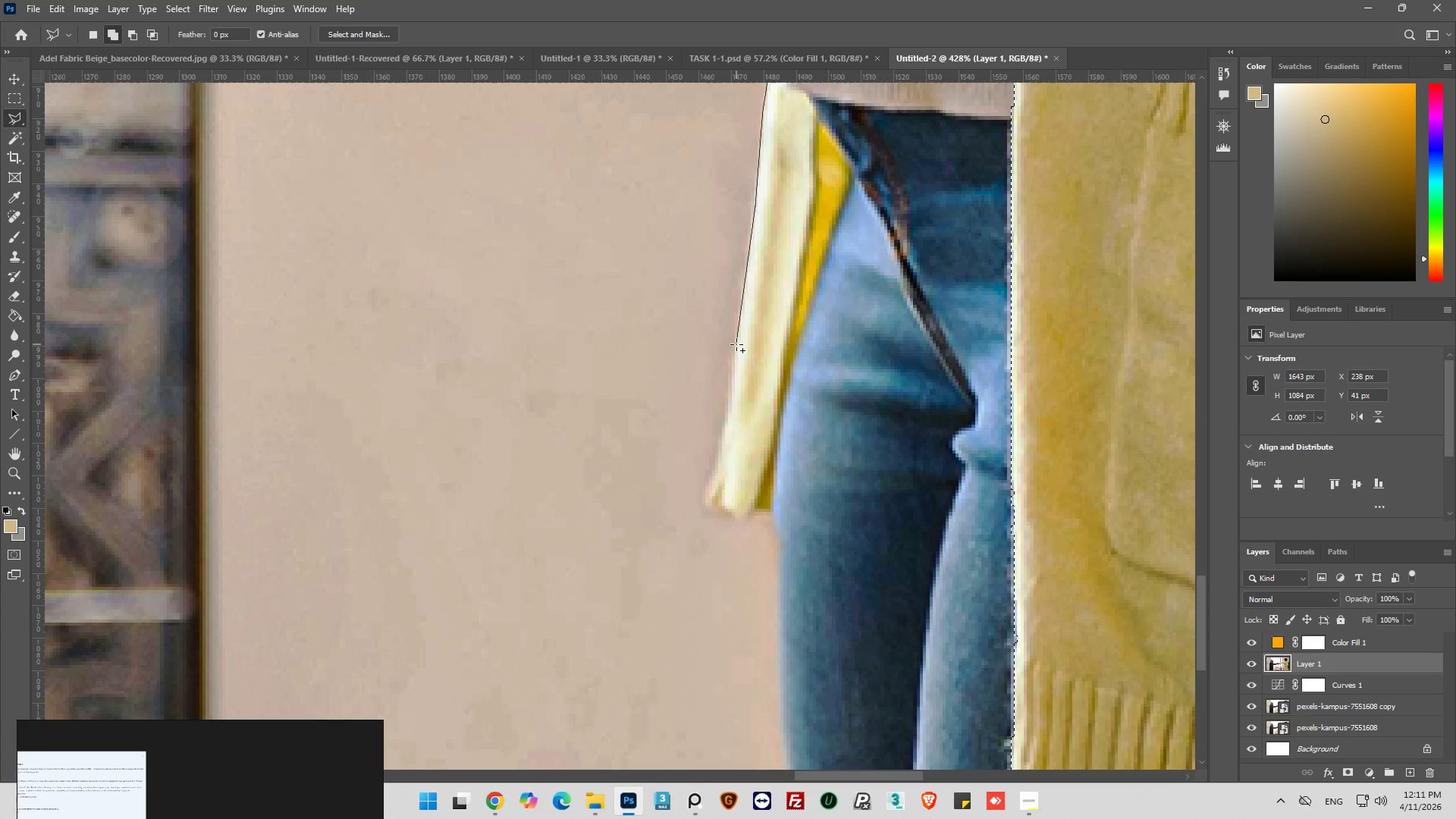 
left_click_drag(start_coordinate=[736, 345], to_coordinate=[733, 349])
 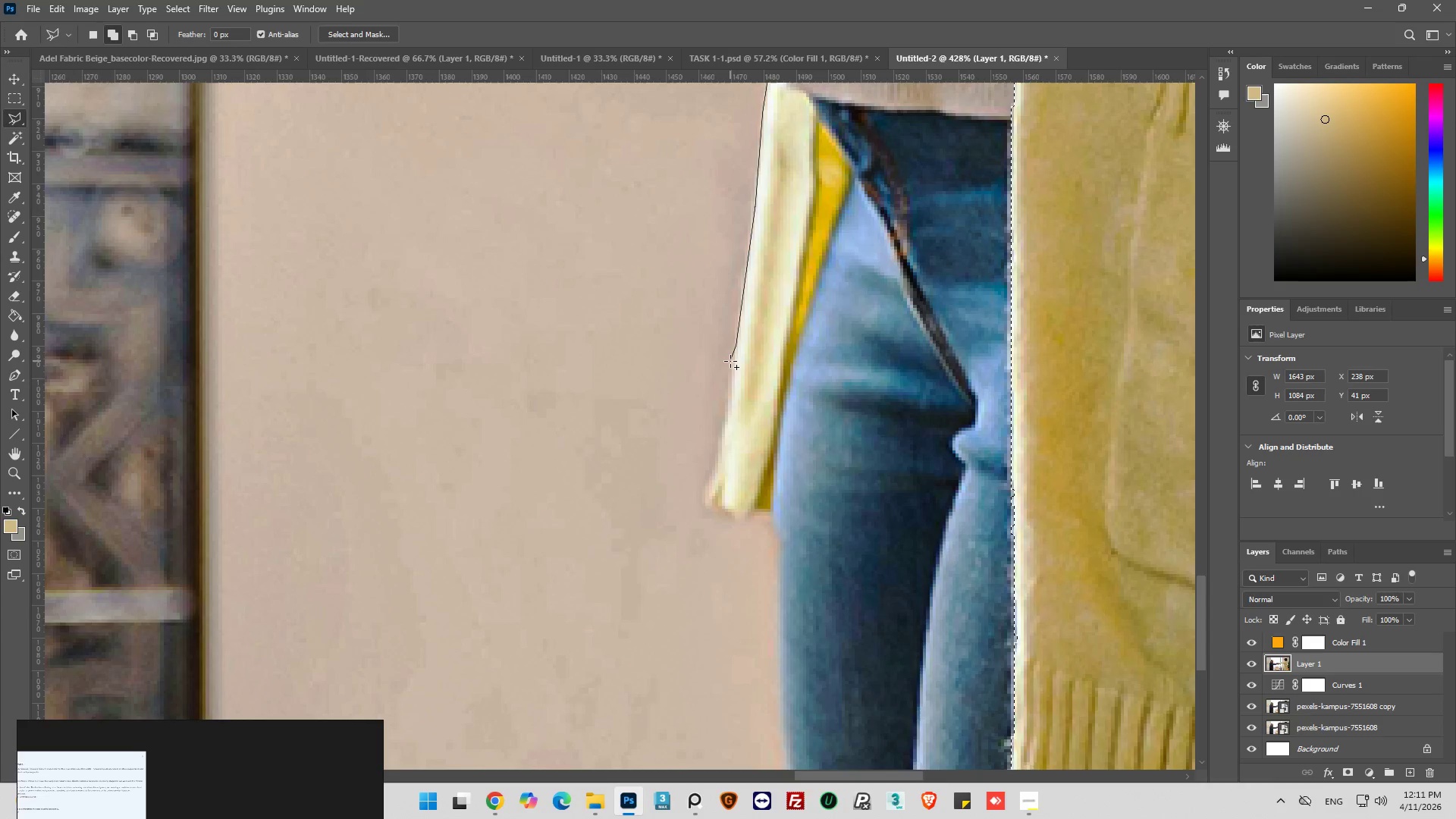 
left_click_drag(start_coordinate=[730, 362], to_coordinate=[730, 369])
 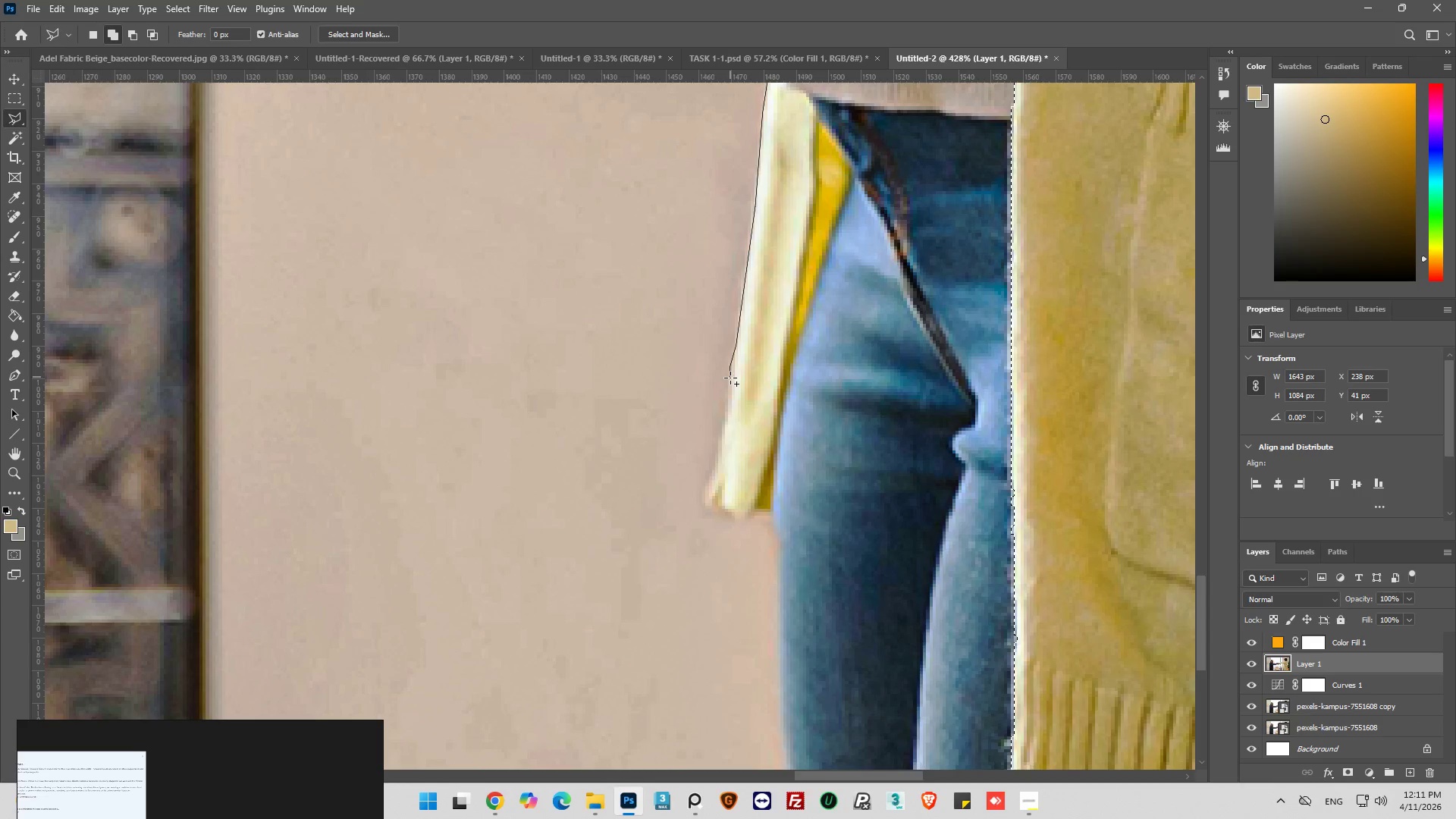 
left_click_drag(start_coordinate=[730, 378], to_coordinate=[730, 403])
 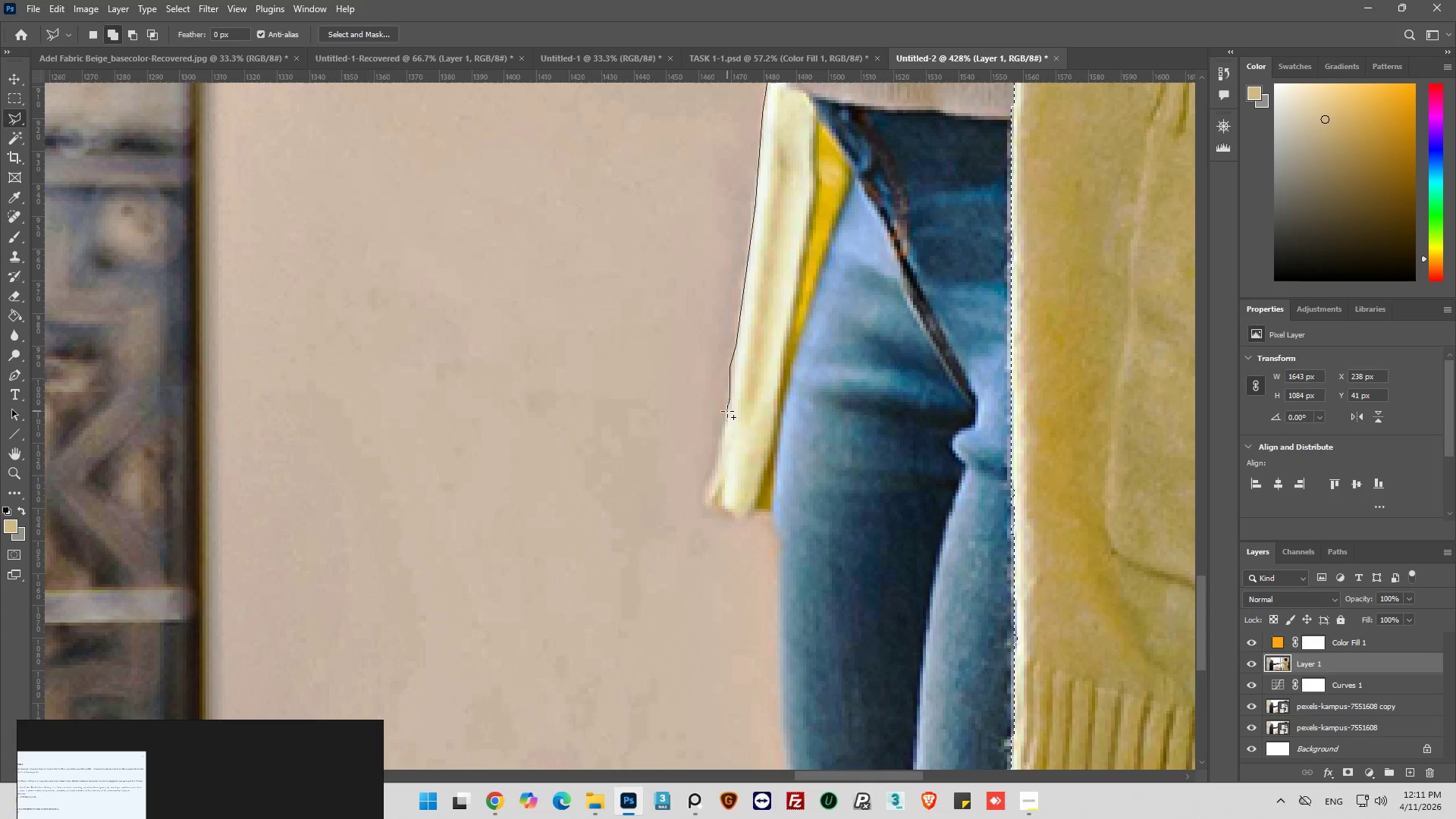 
left_click_drag(start_coordinate=[727, 412], to_coordinate=[724, 421])
 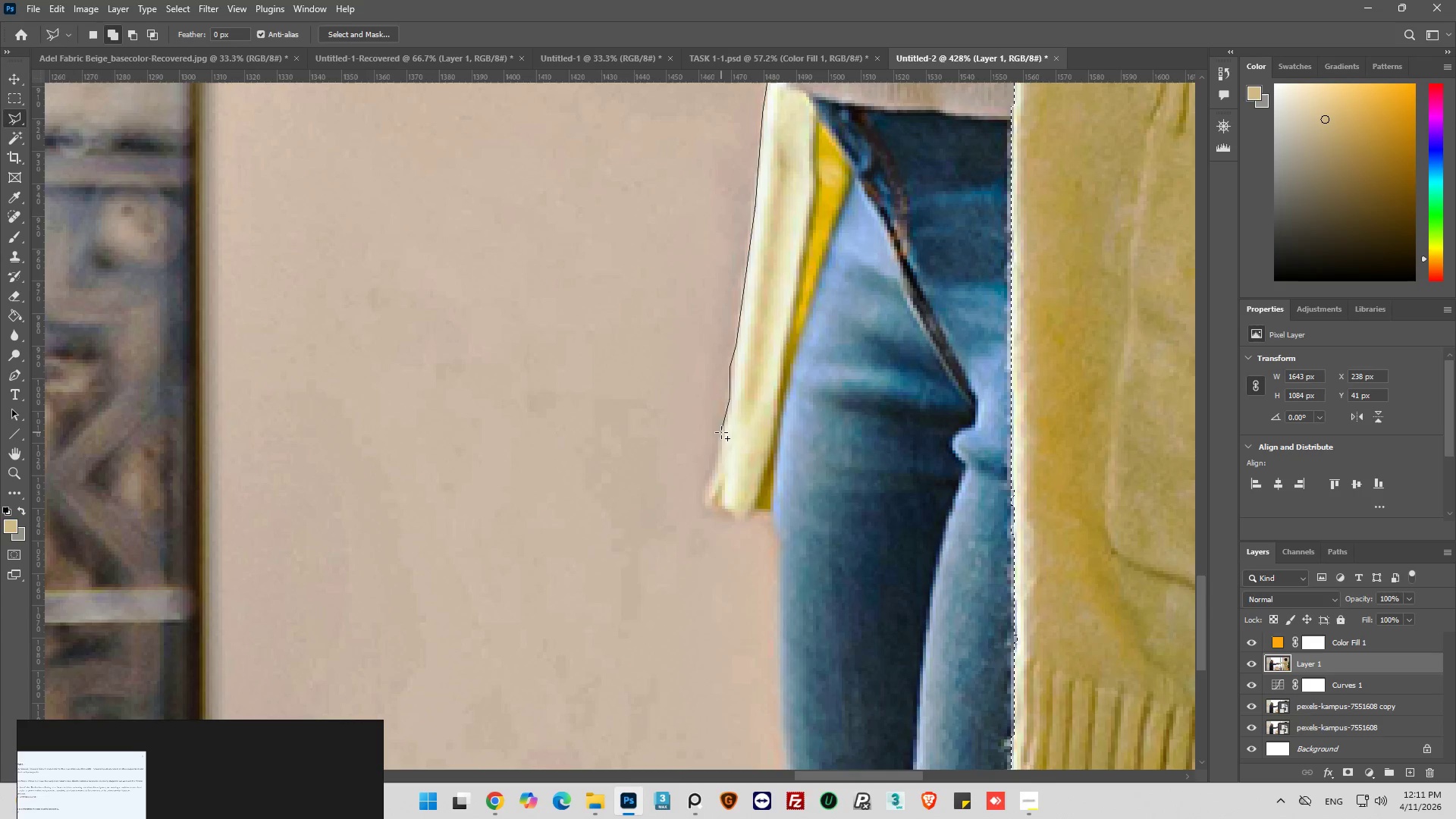 
left_click_drag(start_coordinate=[721, 432], to_coordinate=[720, 437])
 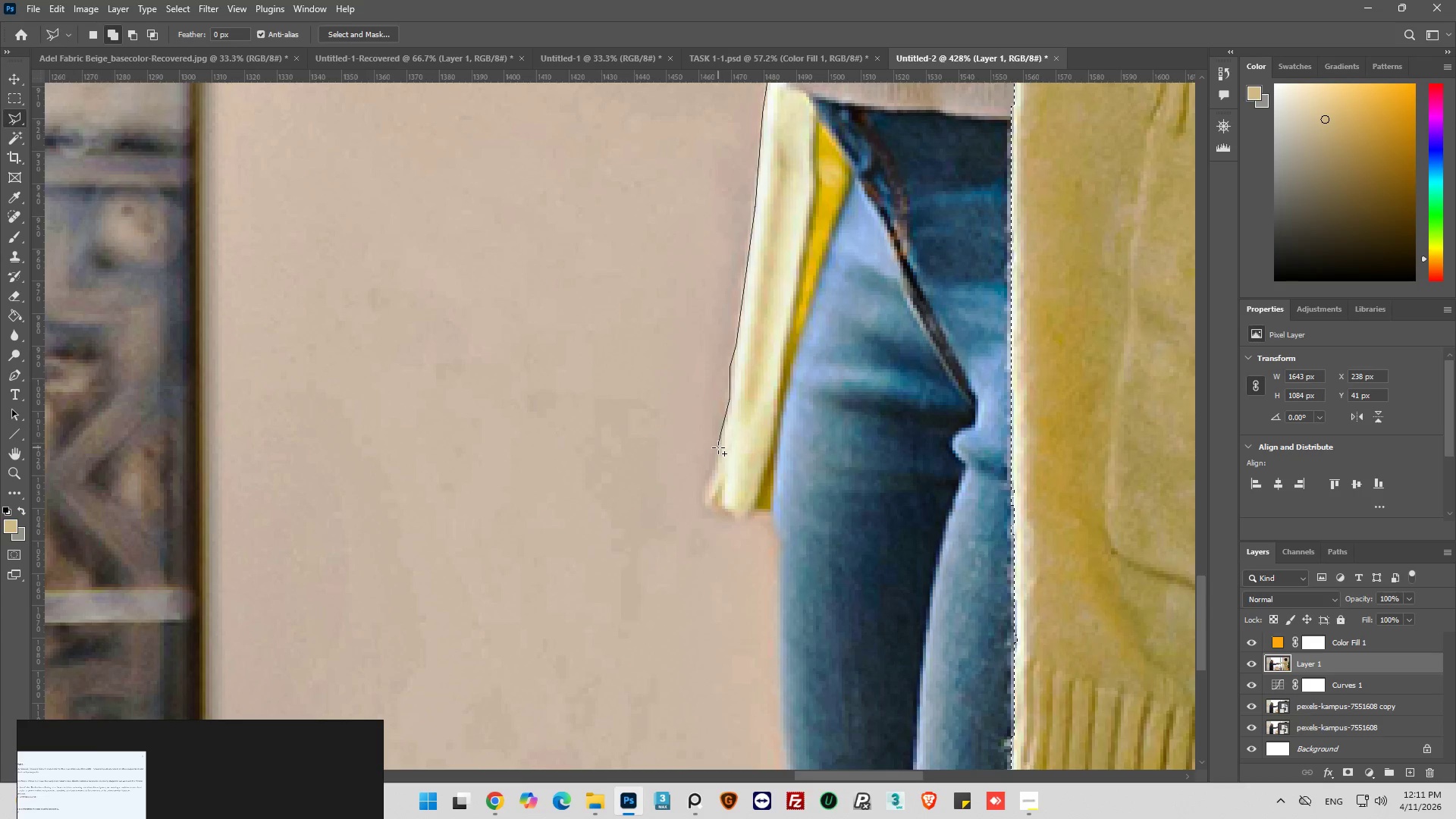 
left_click_drag(start_coordinate=[717, 449], to_coordinate=[713, 463])
 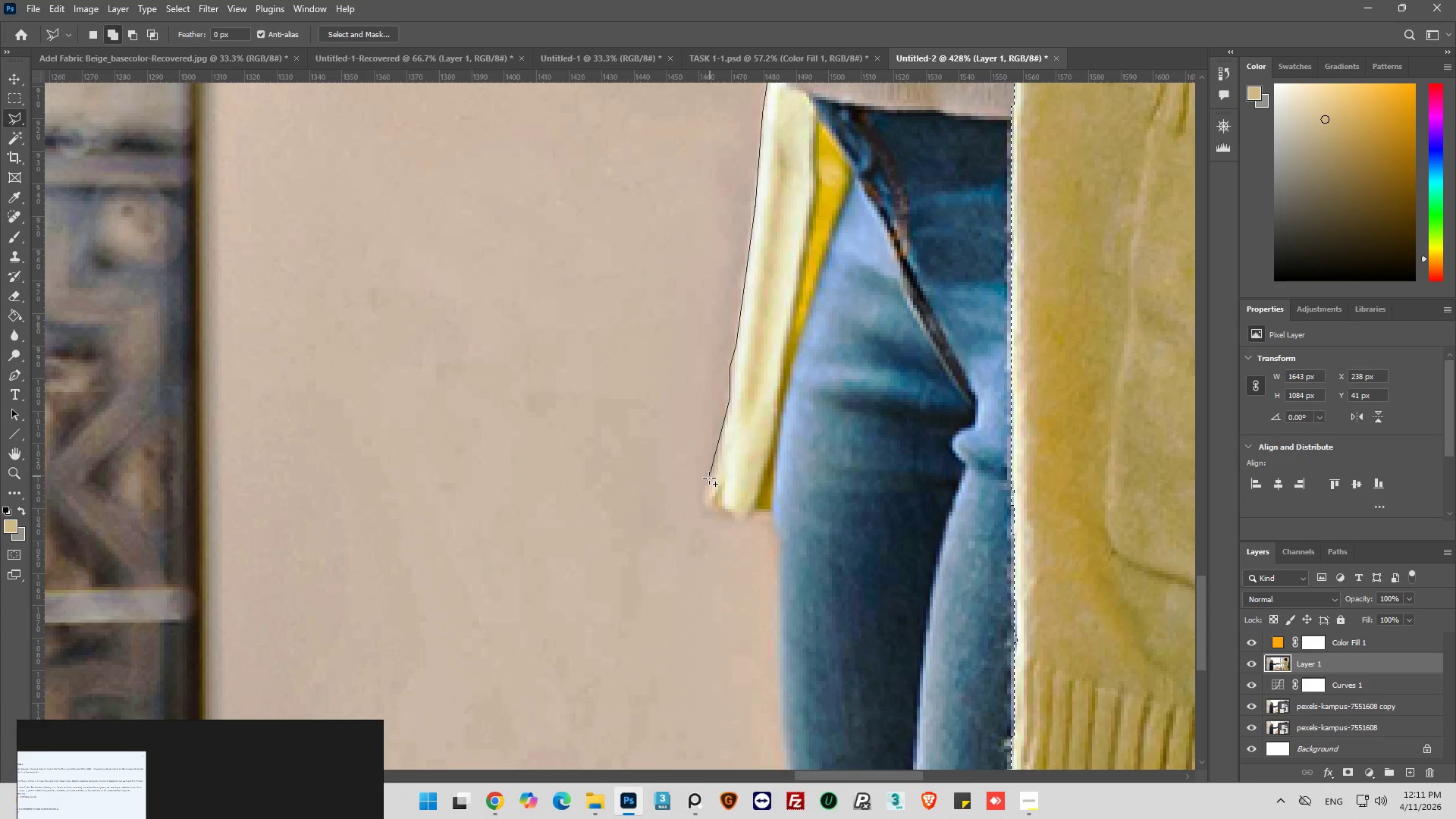 
left_click_drag(start_coordinate=[709, 479], to_coordinate=[706, 483])
 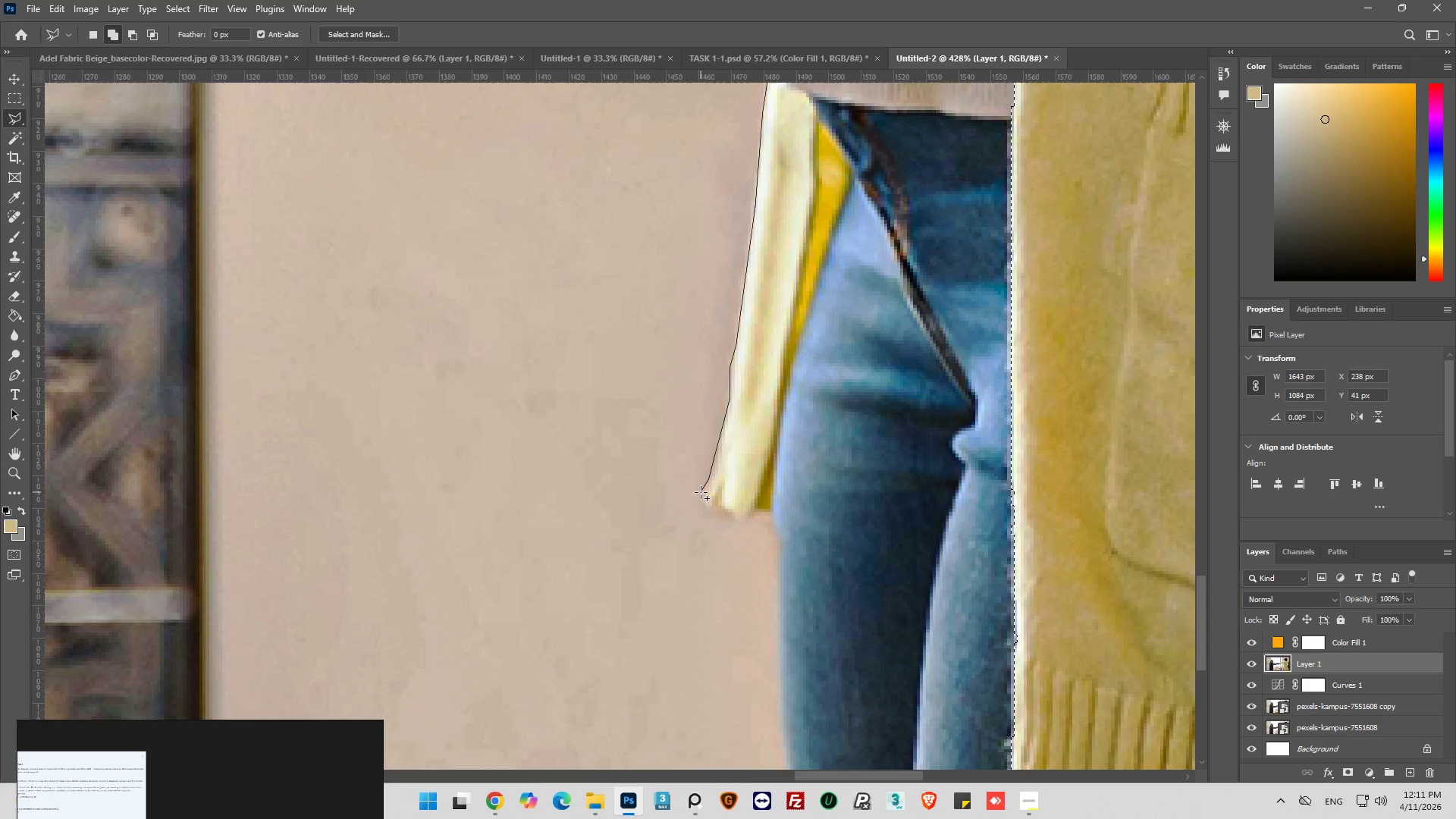 
left_click_drag(start_coordinate=[701, 497], to_coordinate=[701, 509])
 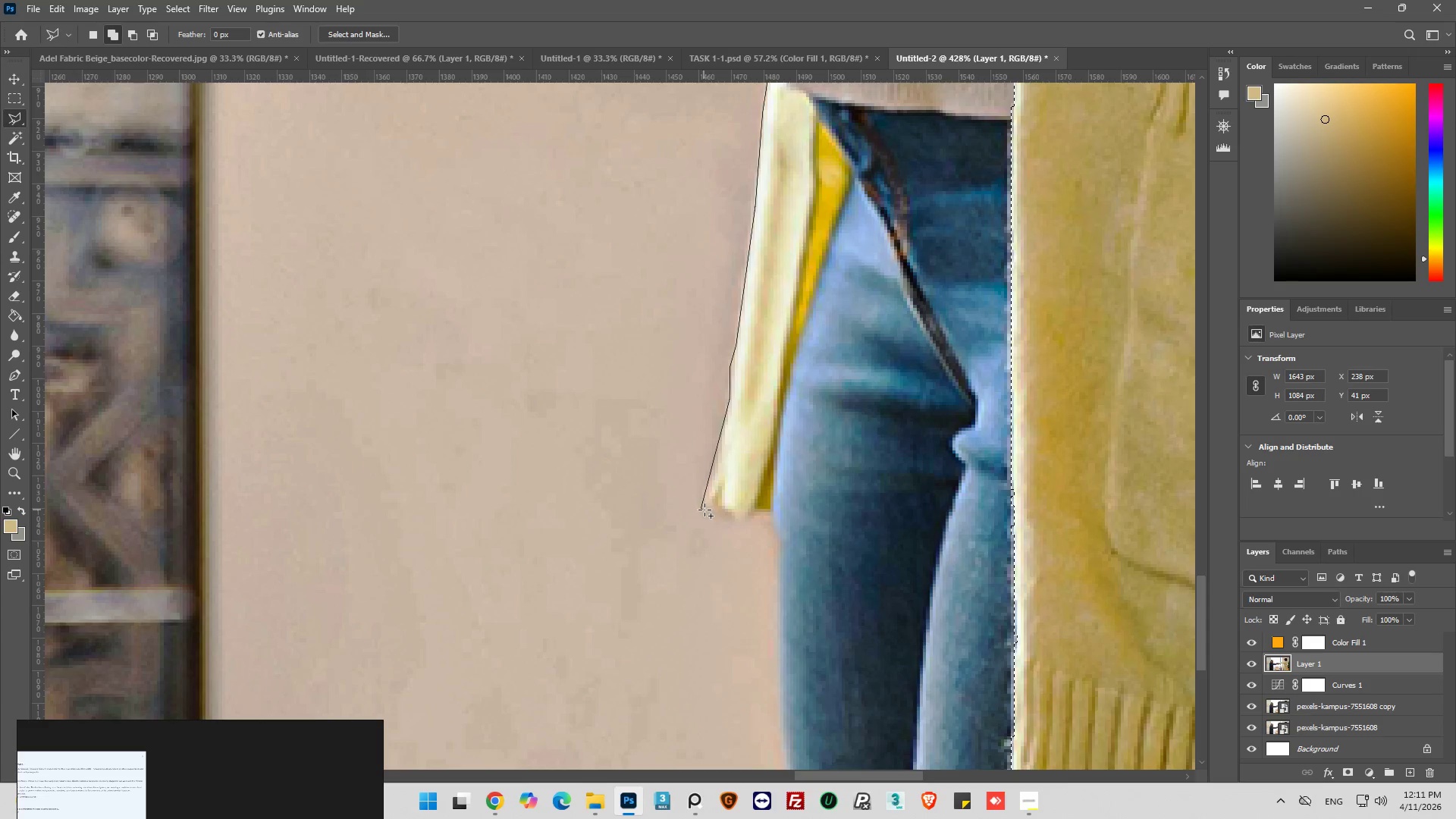 
left_click_drag(start_coordinate=[704, 510], to_coordinate=[712, 510])
 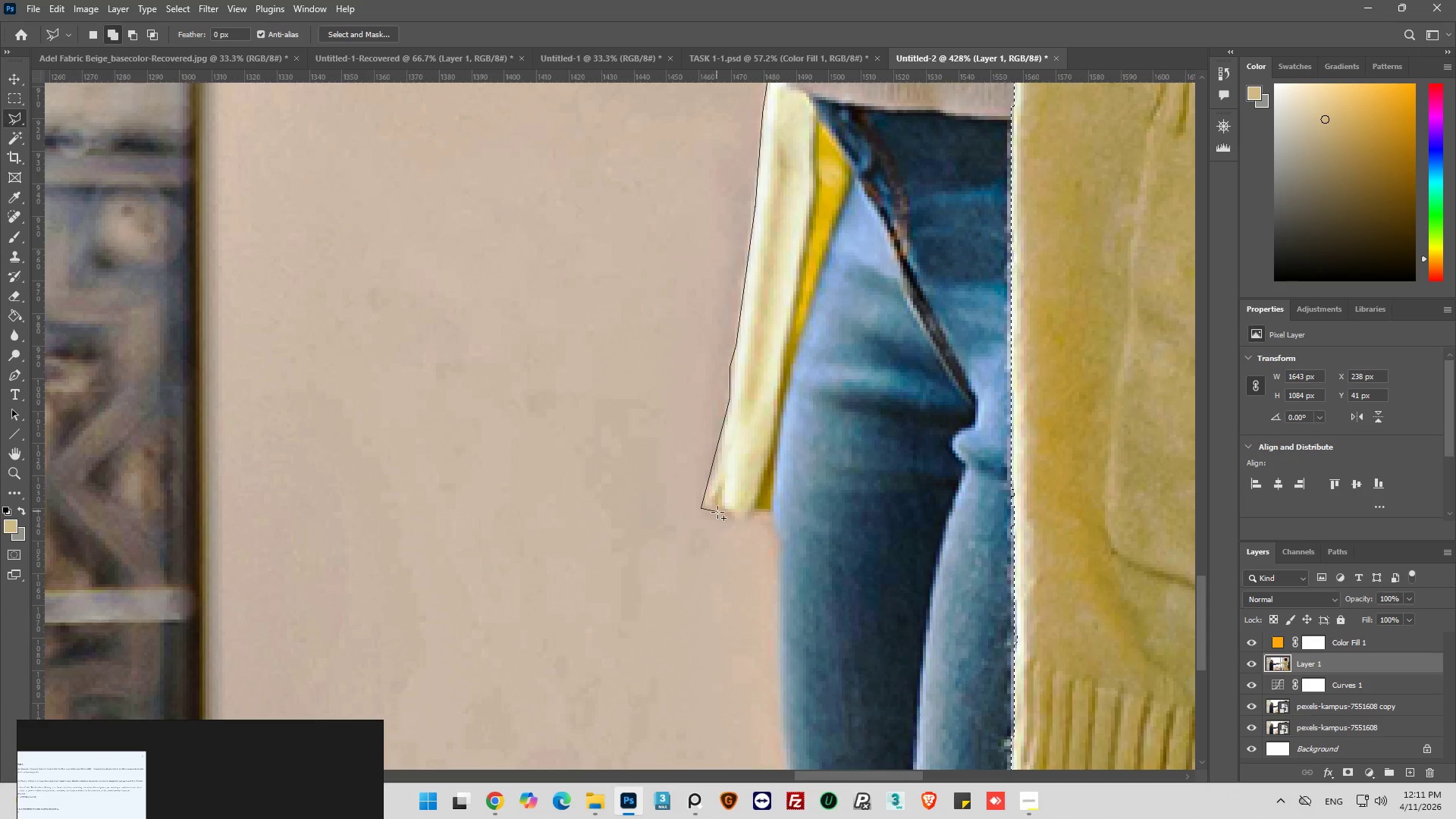 
left_click_drag(start_coordinate=[718, 512], to_coordinate=[722, 514])
 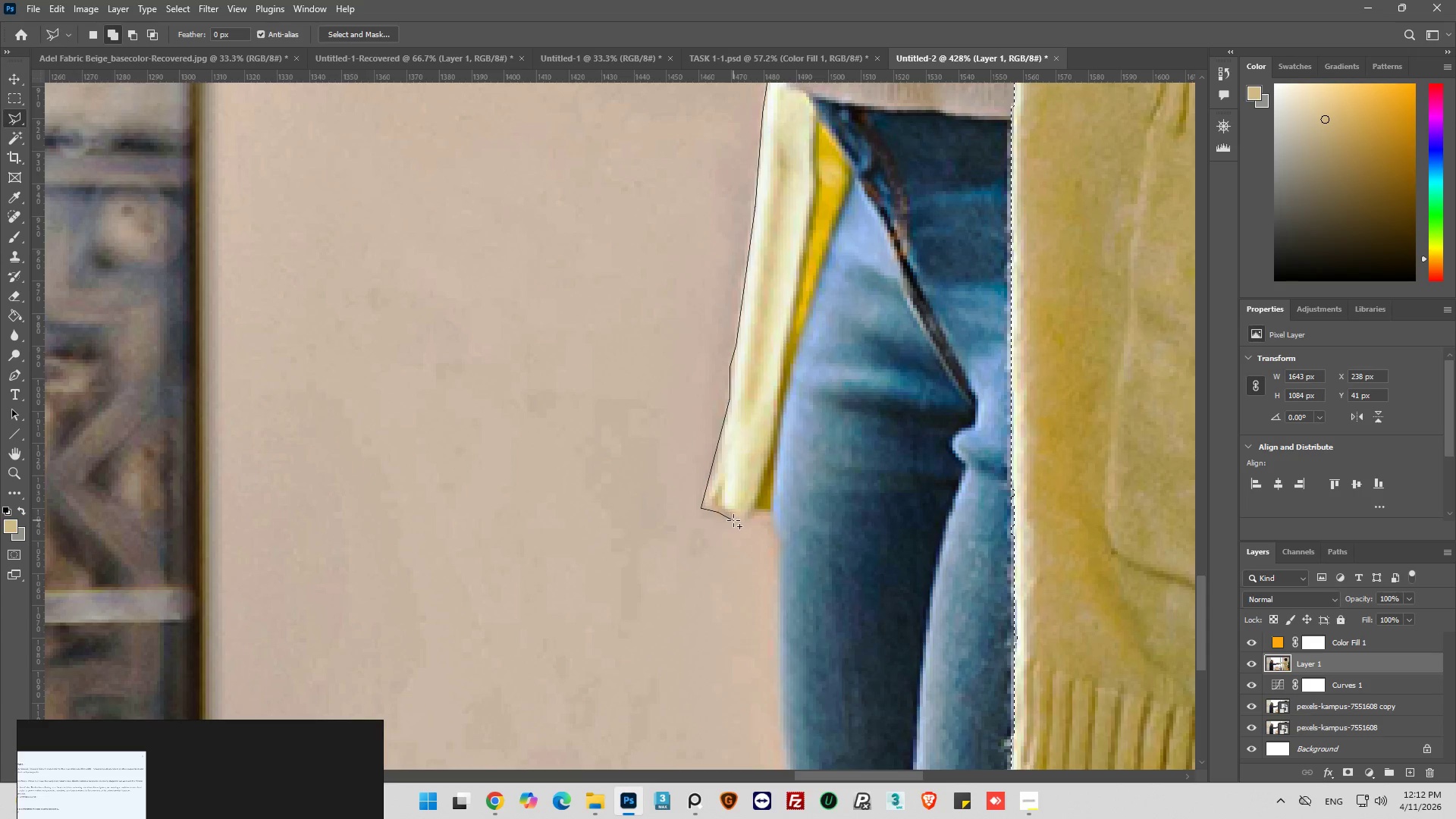 
left_click_drag(start_coordinate=[733, 520], to_coordinate=[742, 522])
 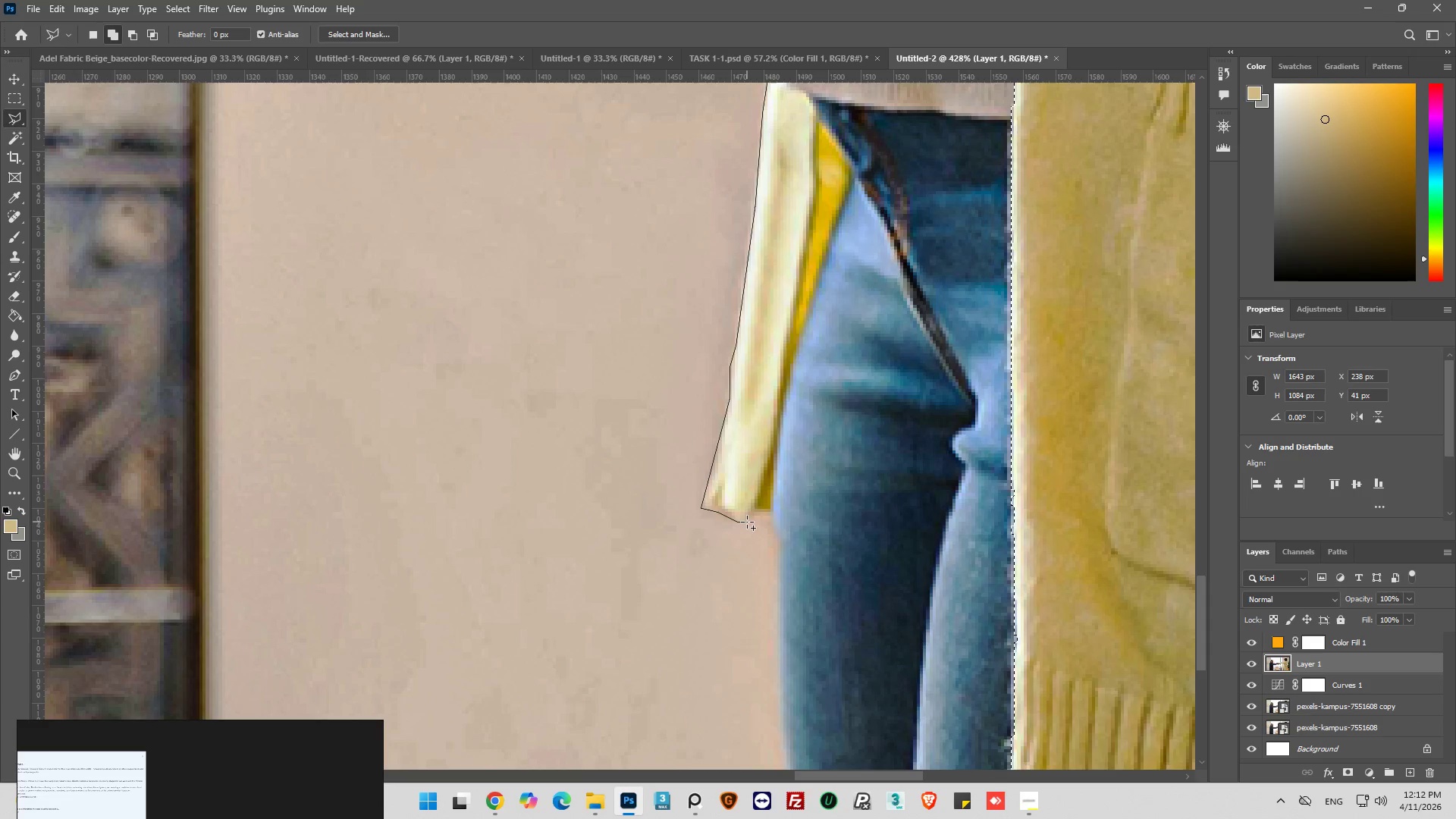 
left_click([747, 521])
 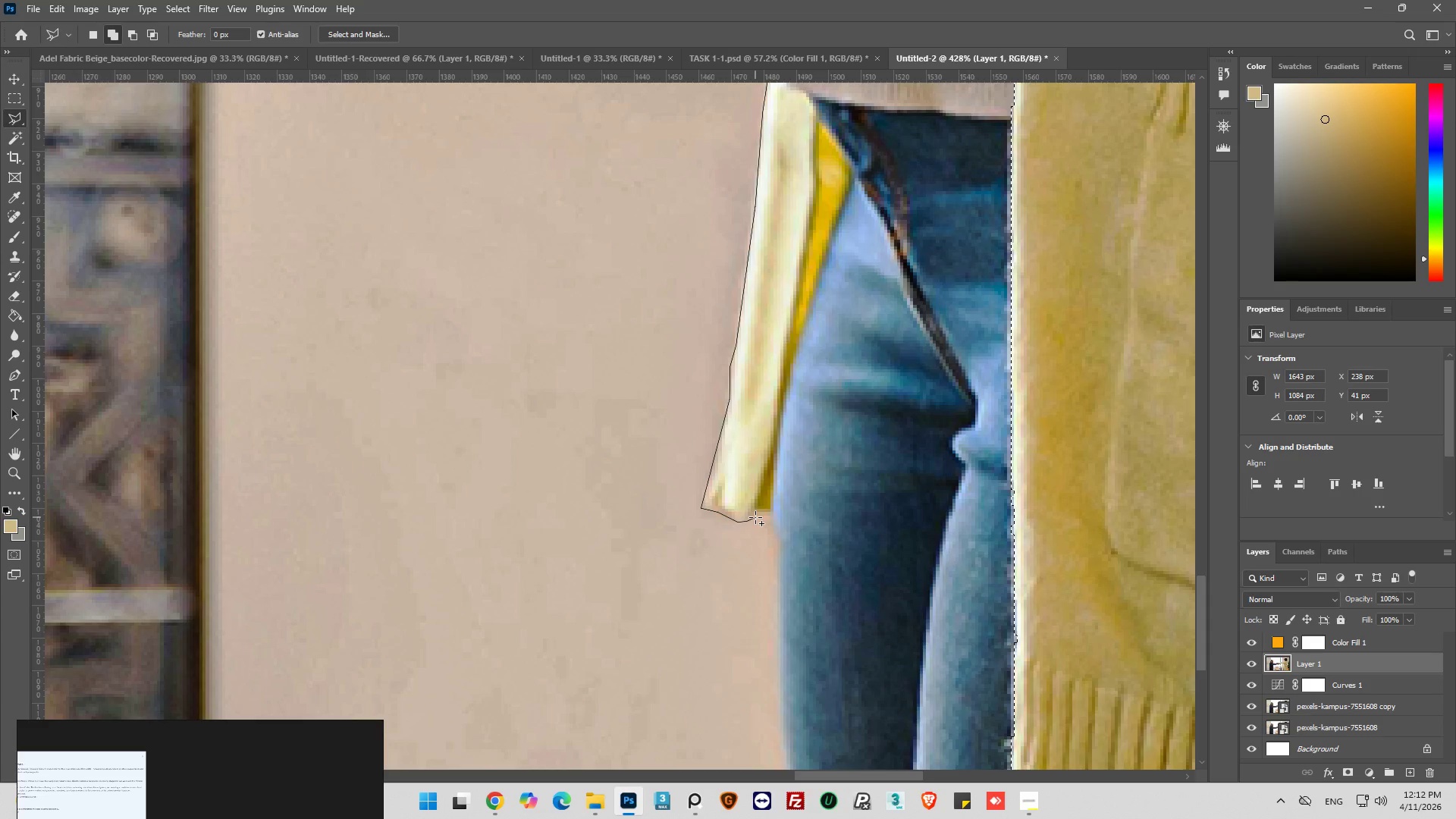 
left_click([755, 517])
 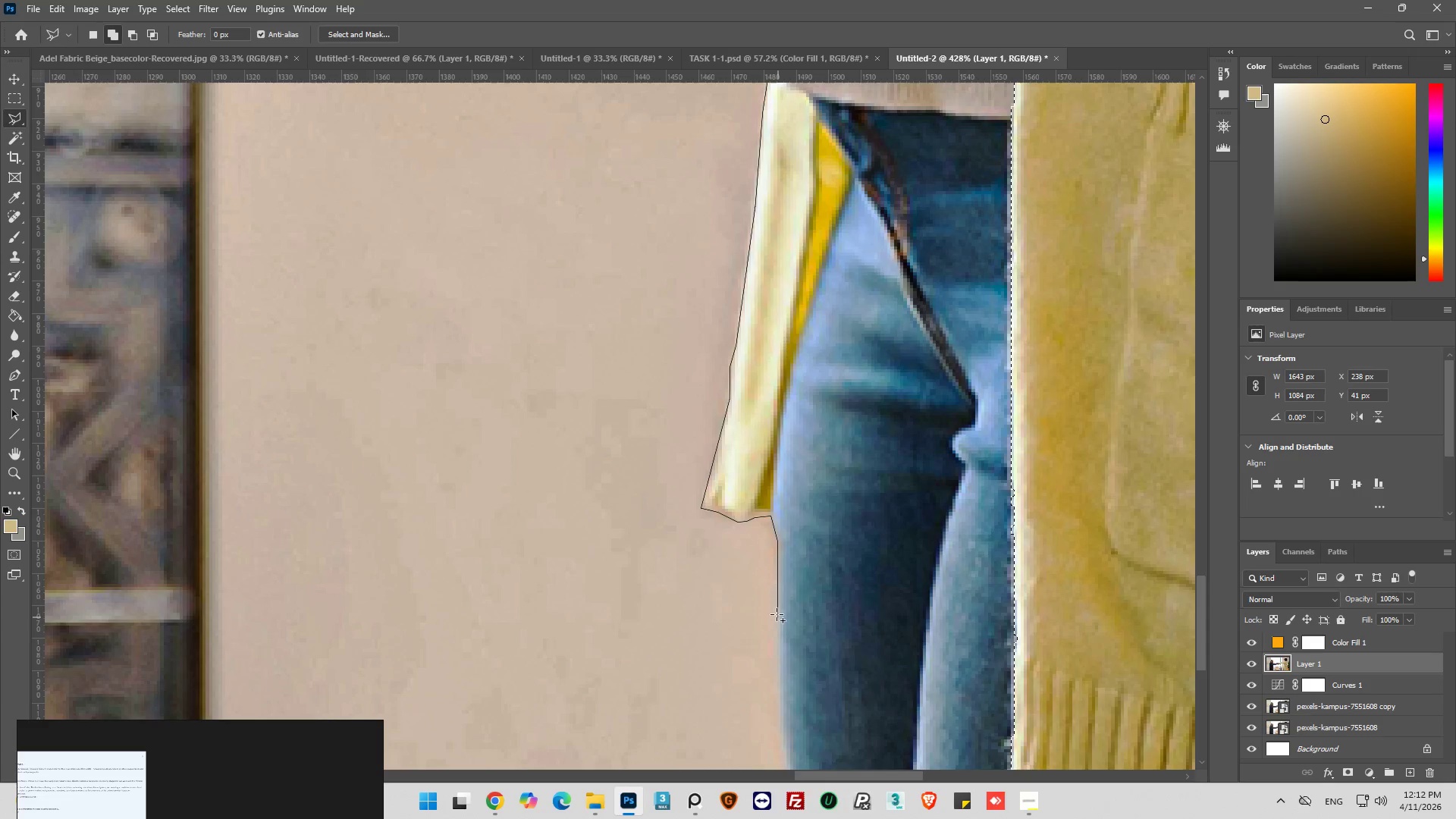 
left_click_drag(start_coordinate=[780, 614], to_coordinate=[780, 626])
 